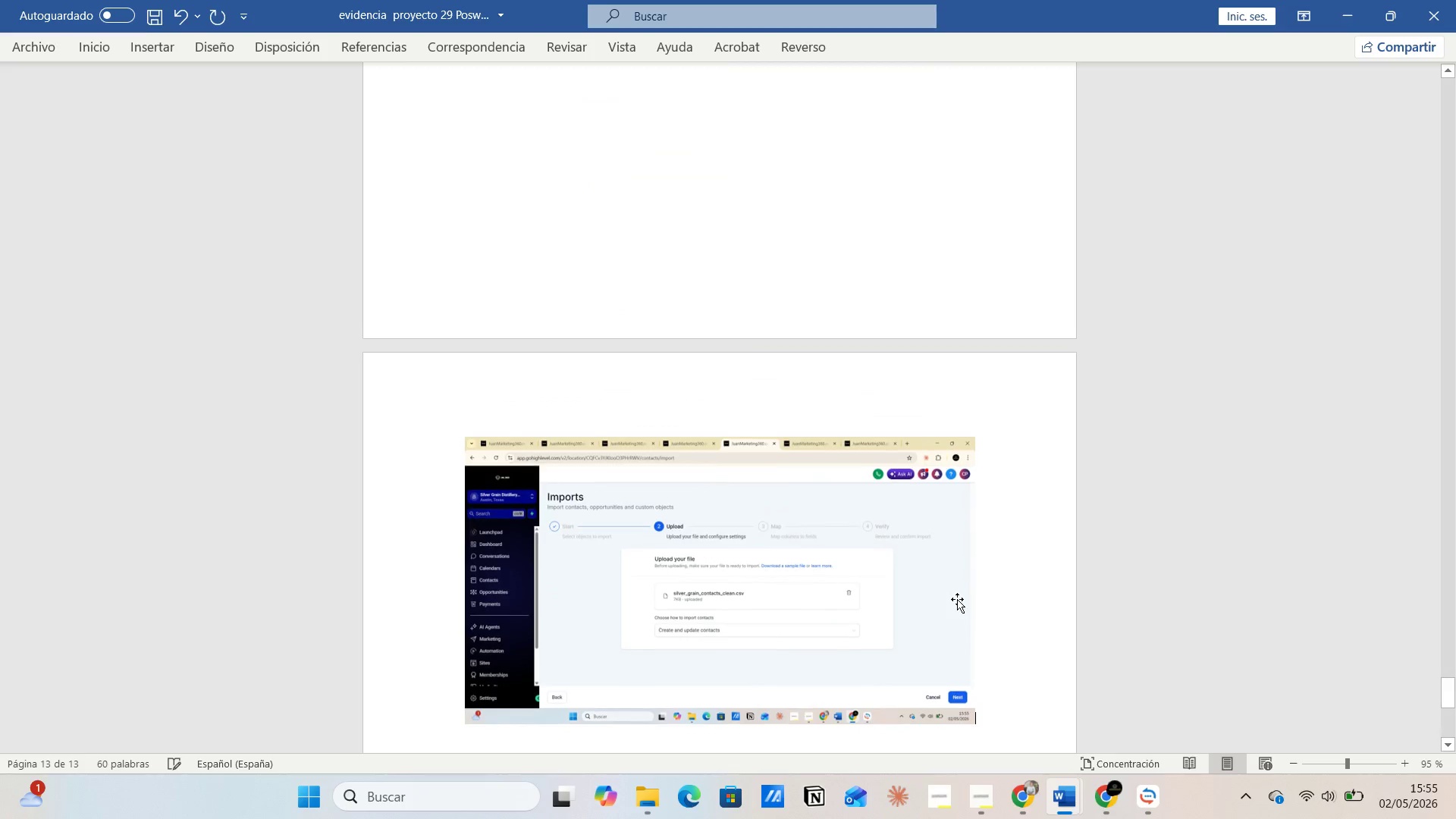 
key(Alt+AltLeft)
 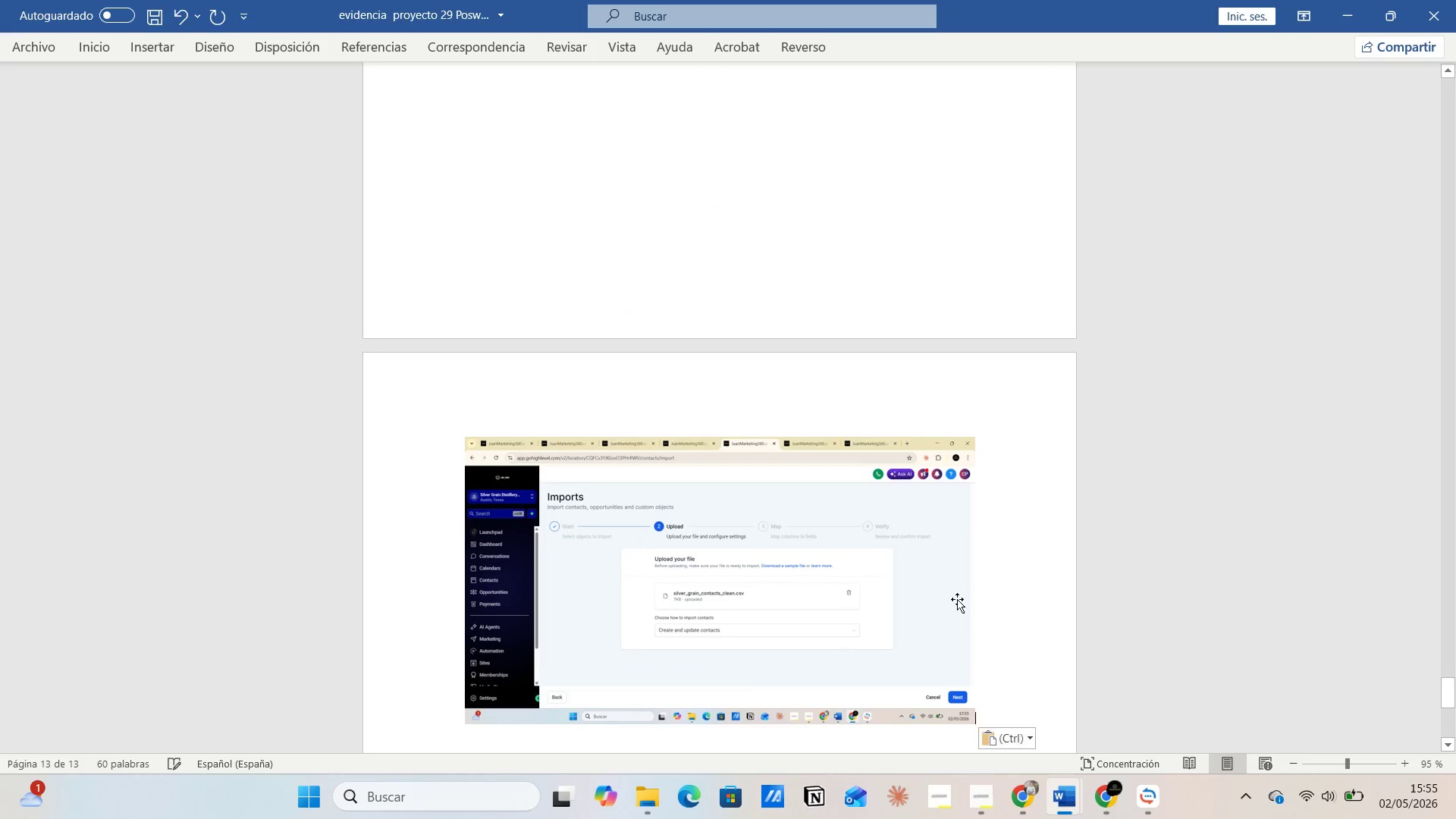 
key(Alt+Tab)
 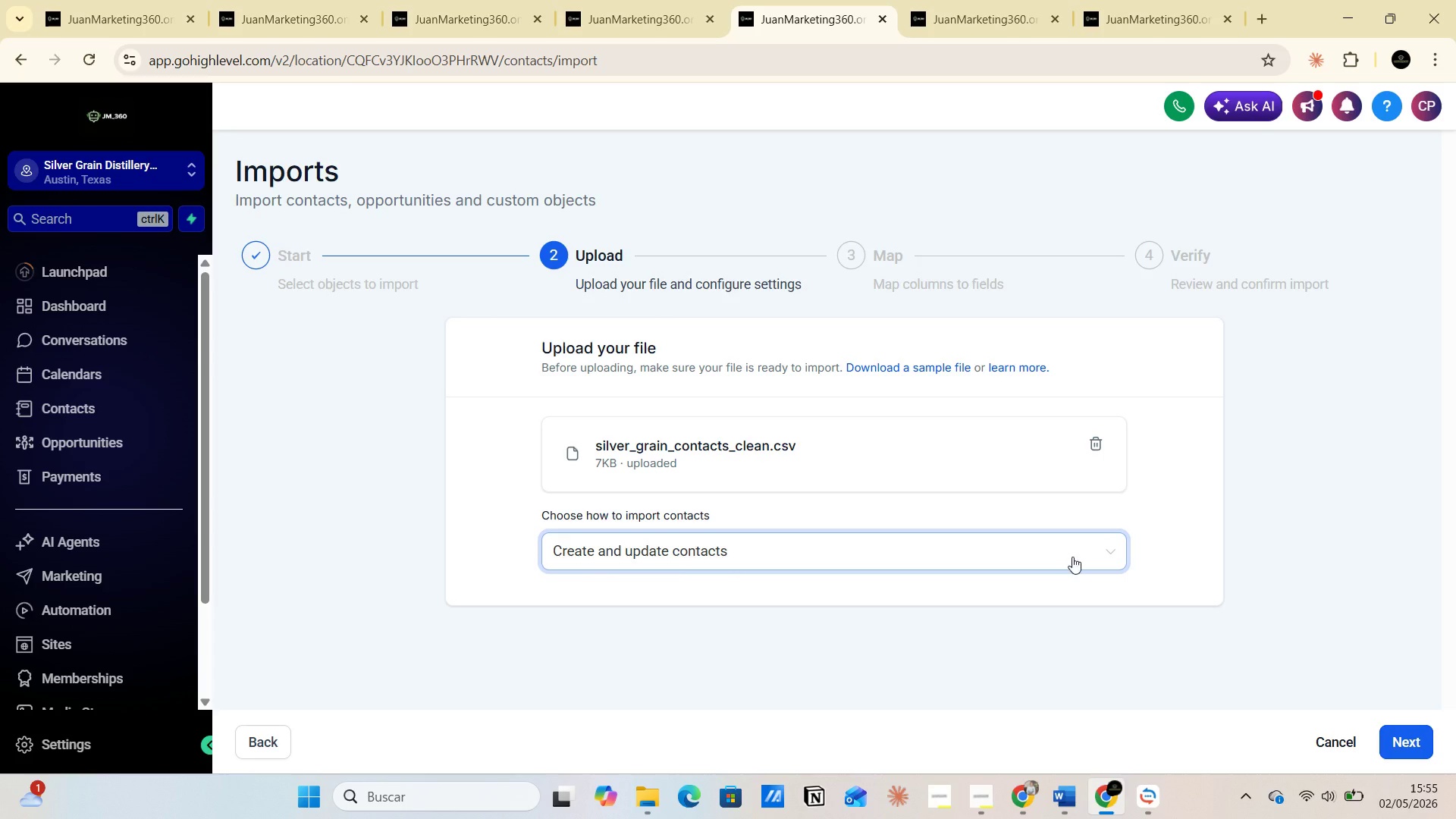 
left_click([1401, 742])
 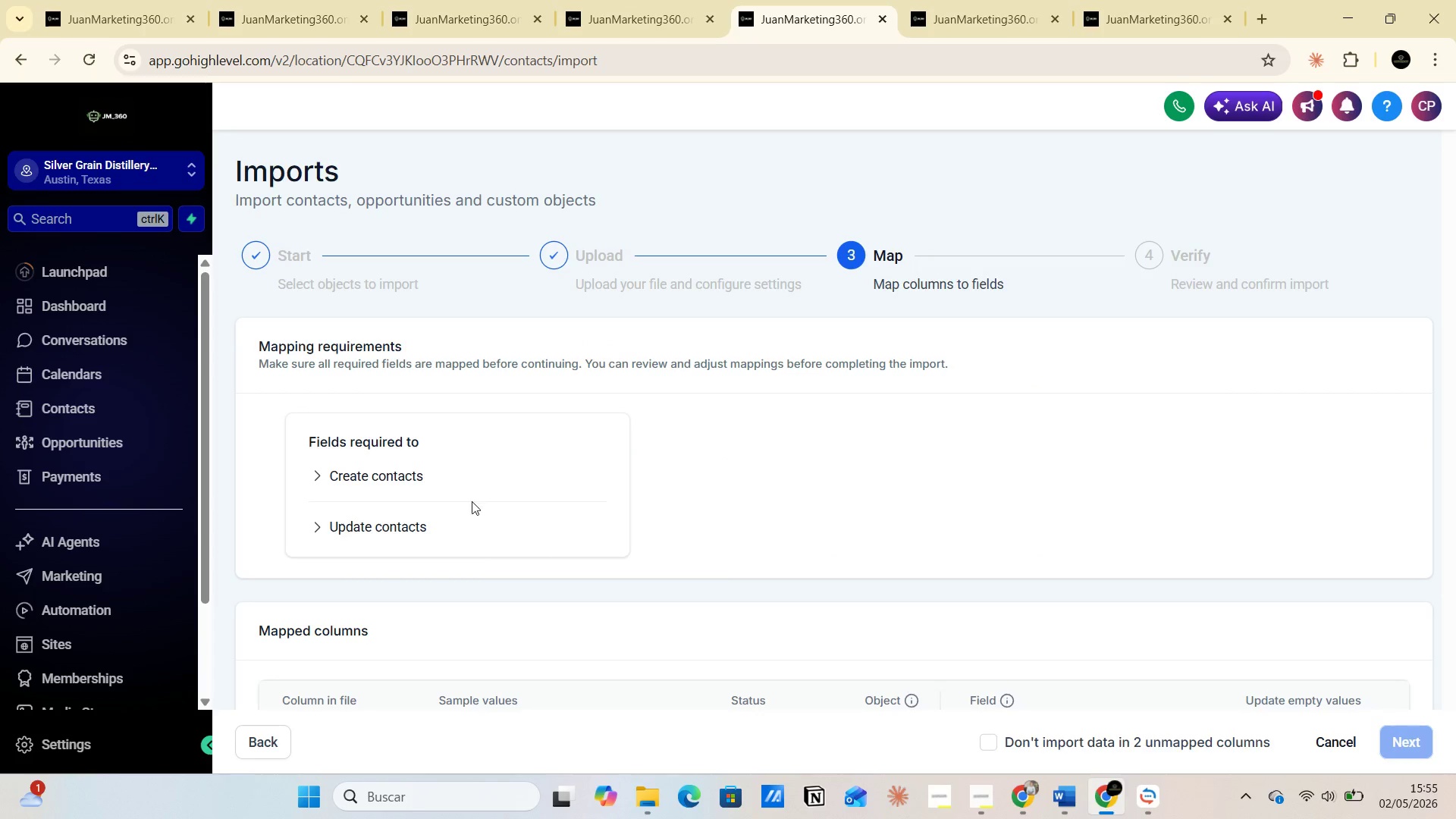 
left_click([313, 471])
 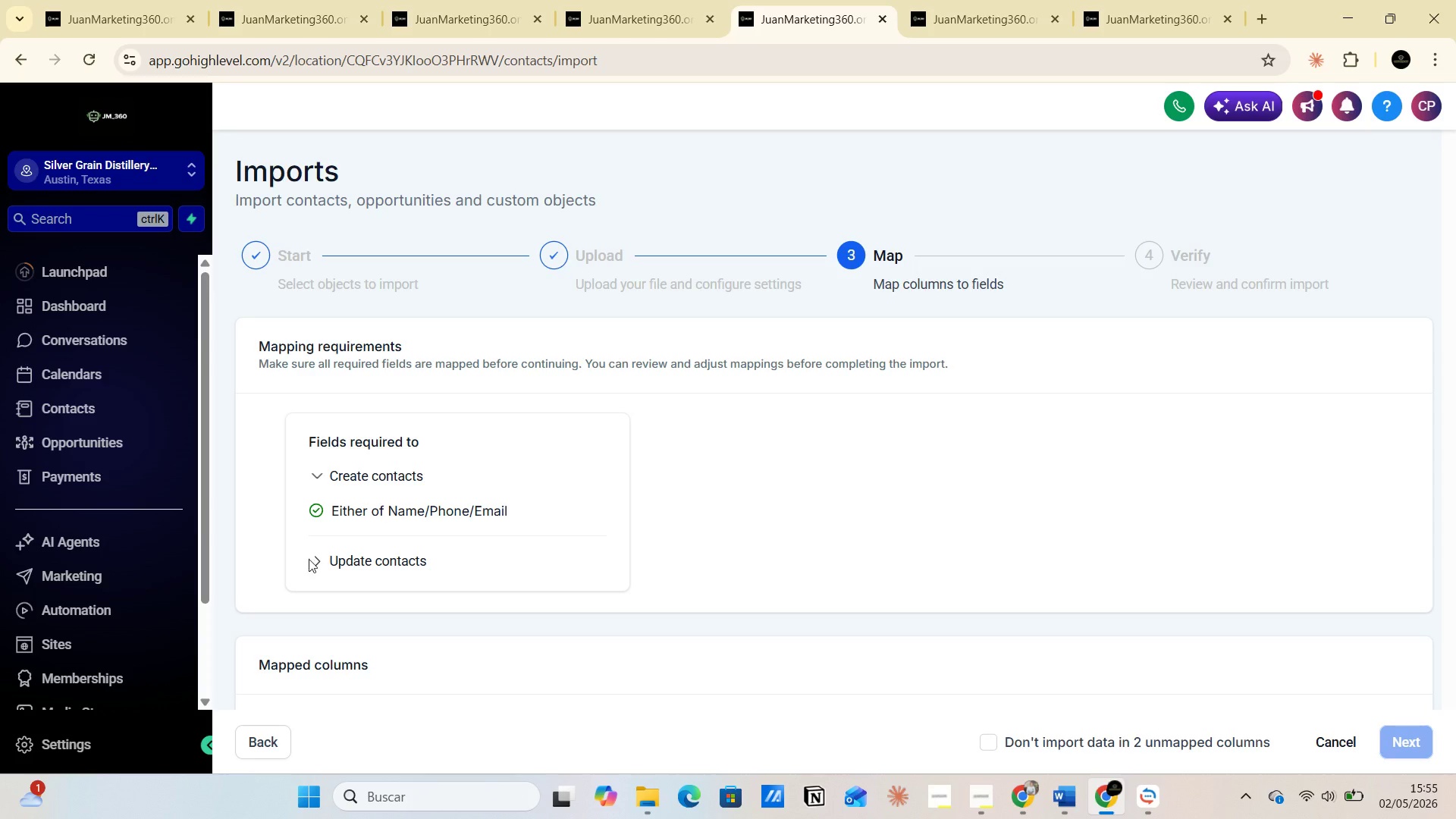 
left_click([311, 561])
 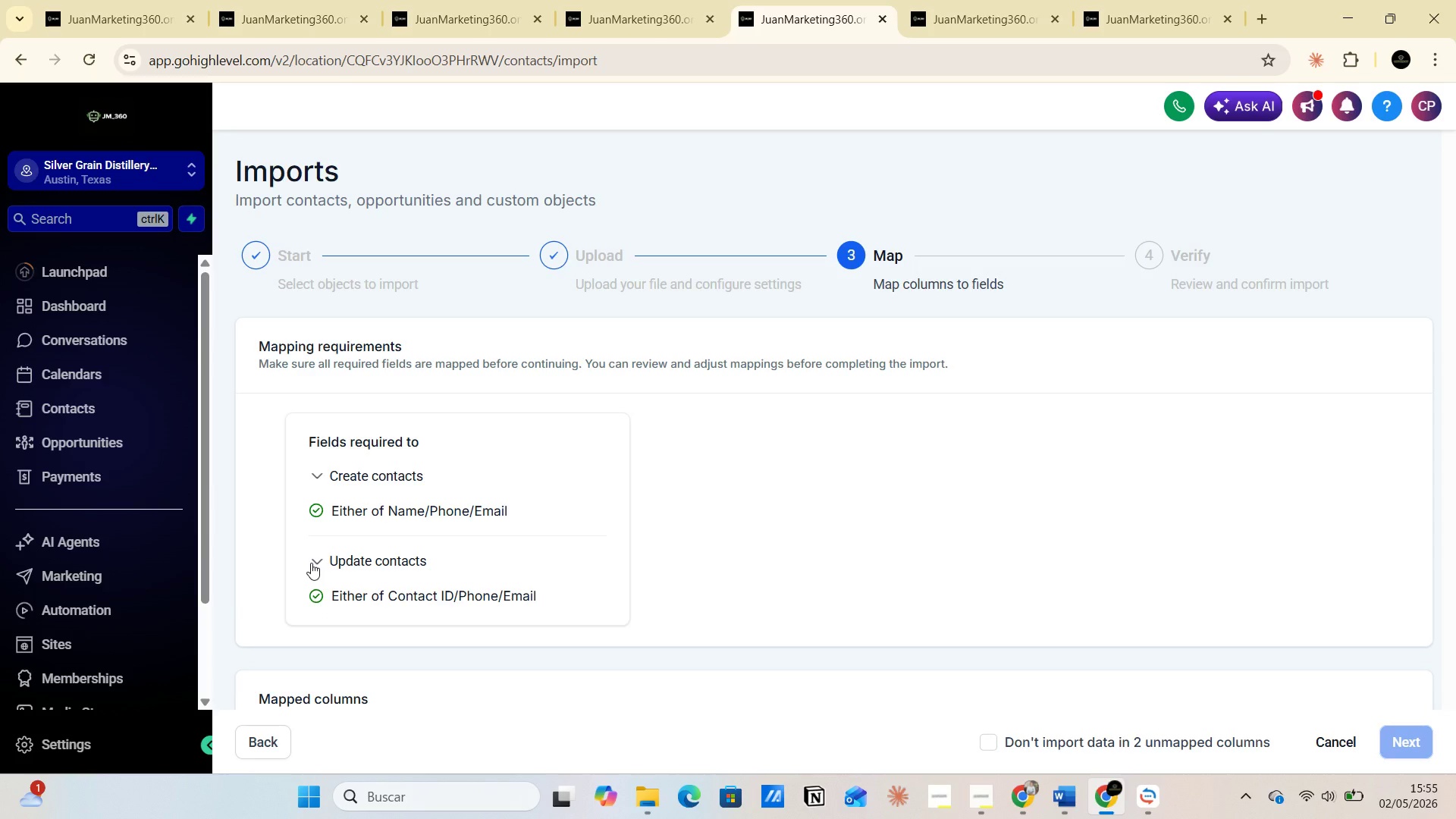 
key(PrintScreen)
 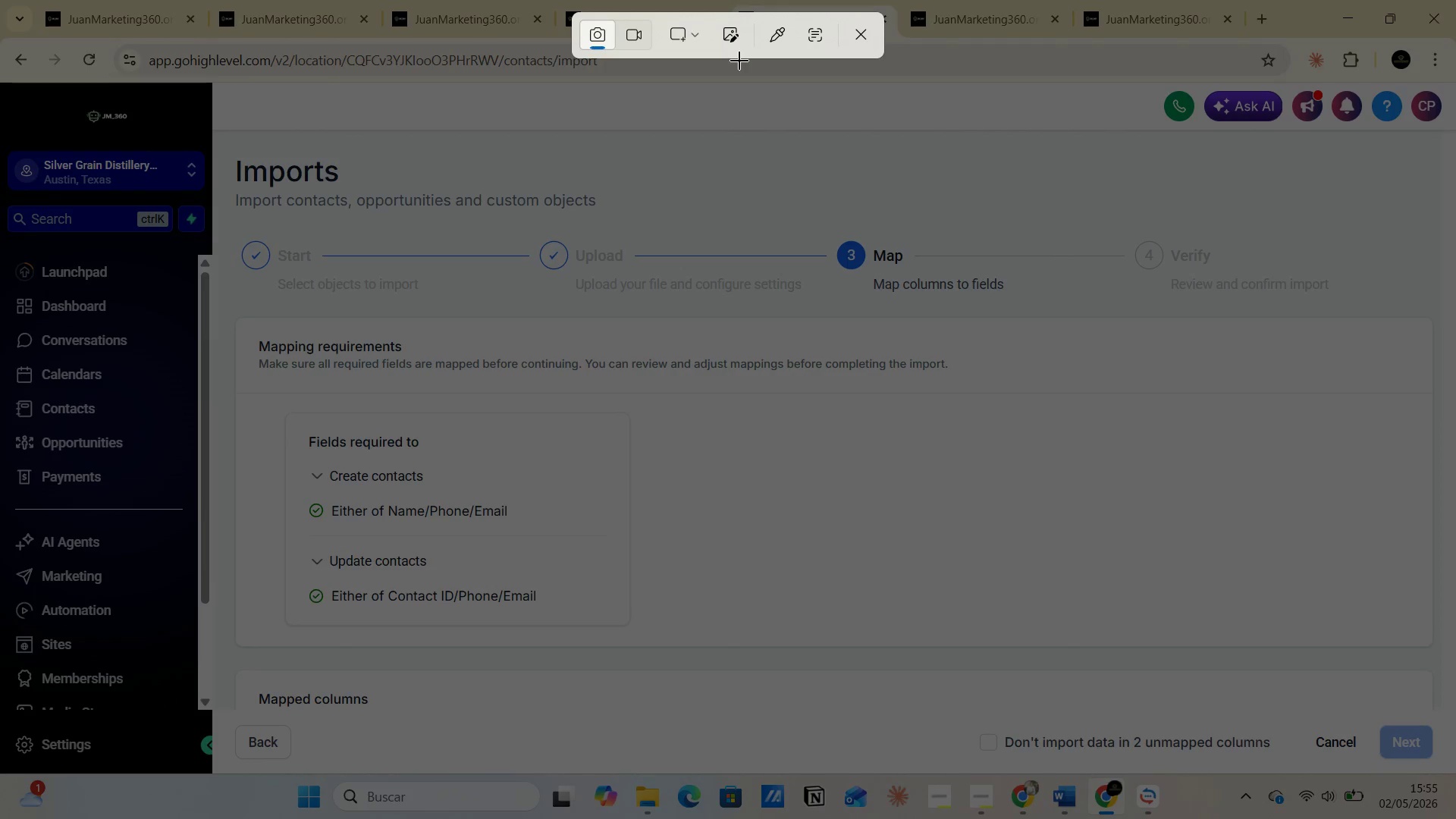 
left_click([697, 35])
 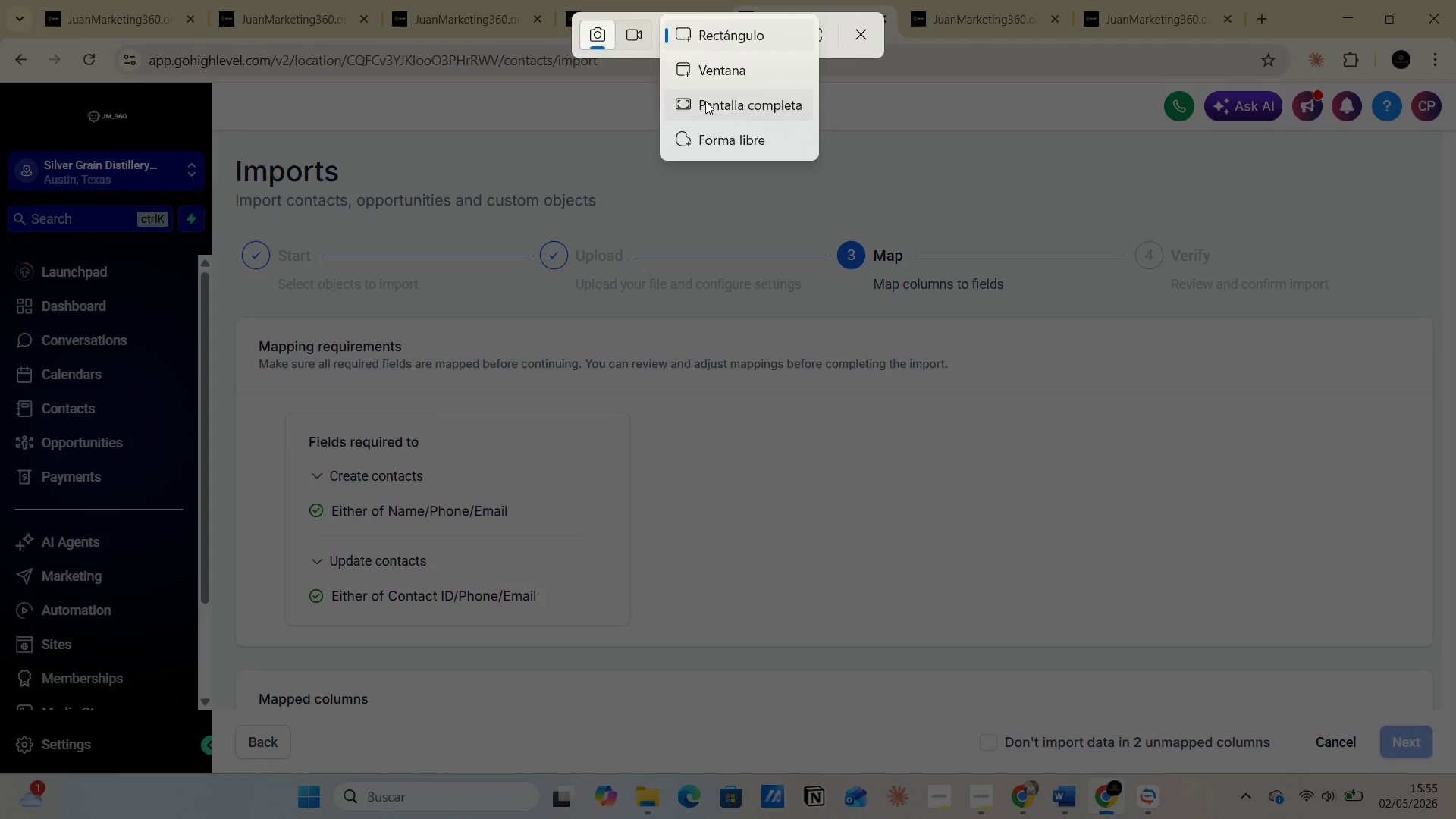 
left_click([705, 101])
 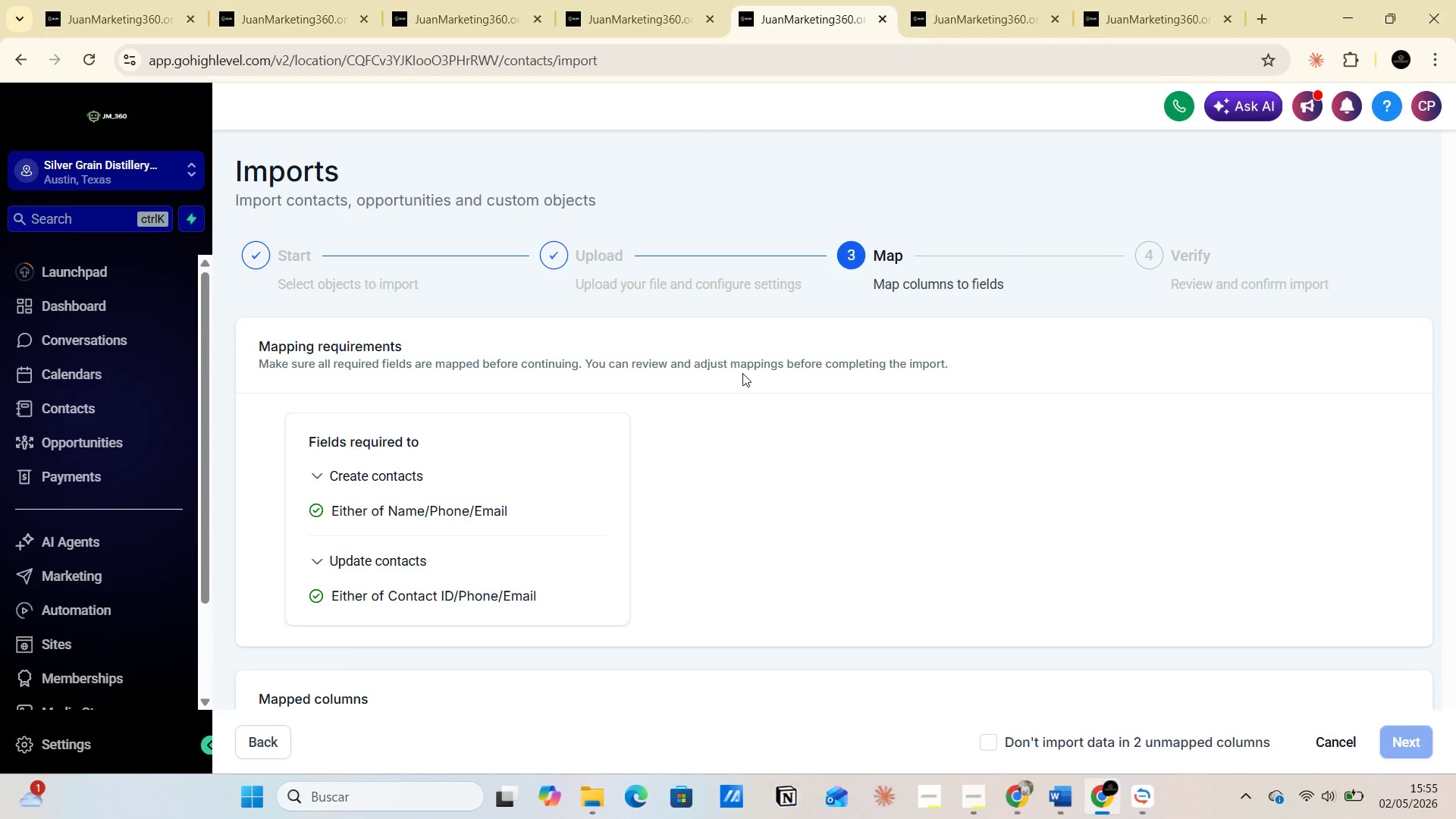 
key(Alt+AltLeft)
 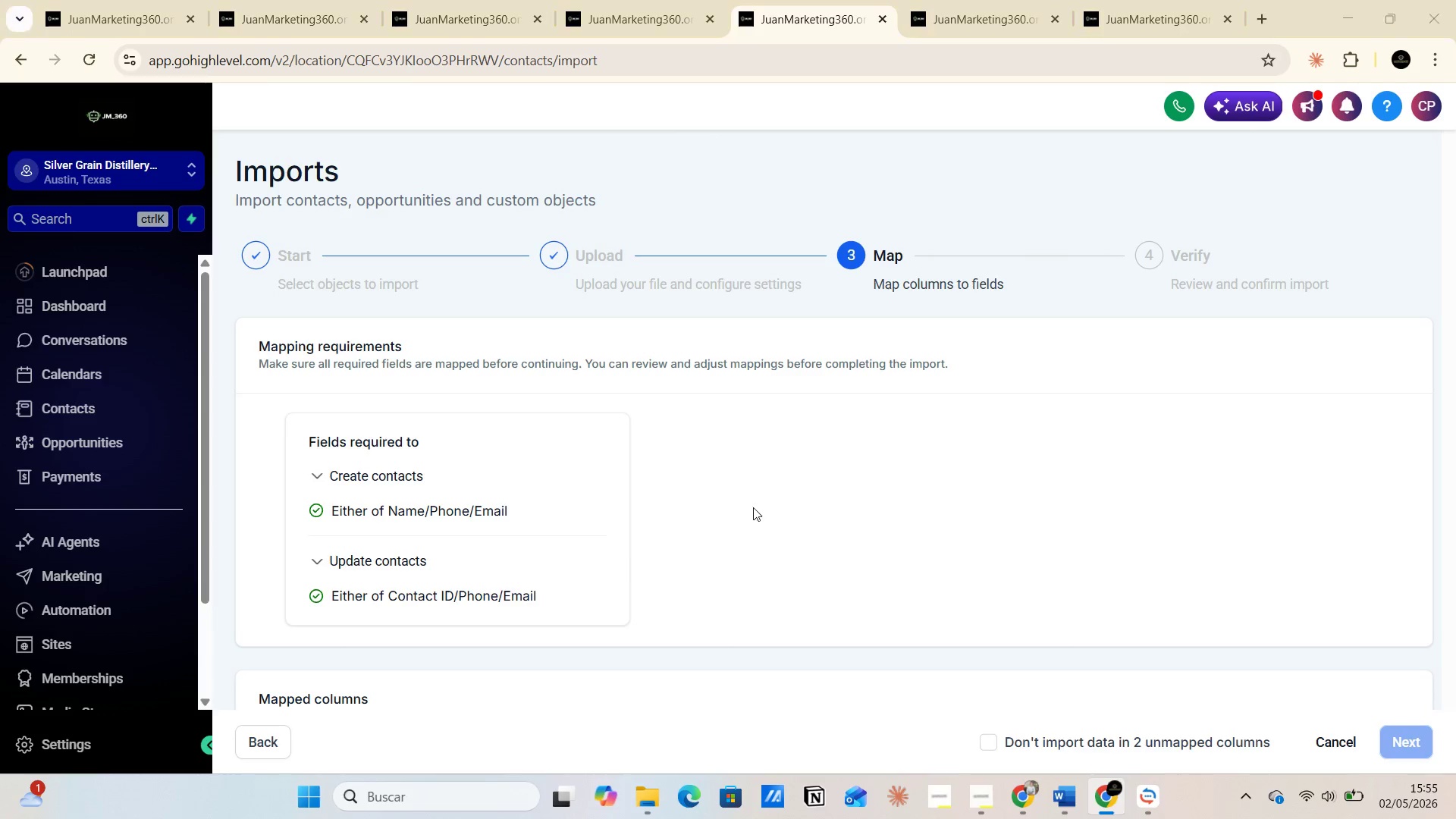 
key(Alt+Tab)
 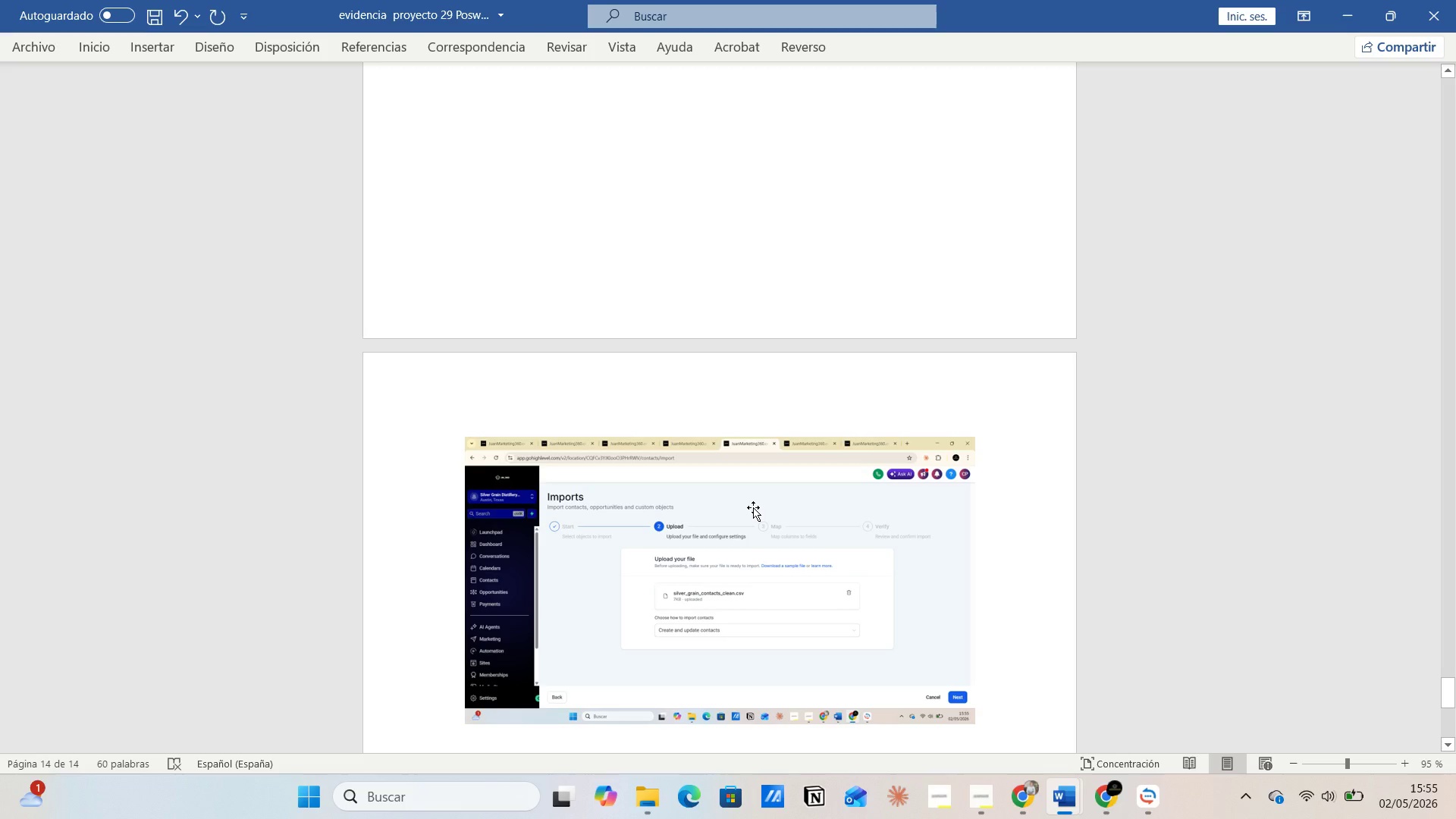 
key(Enter)
 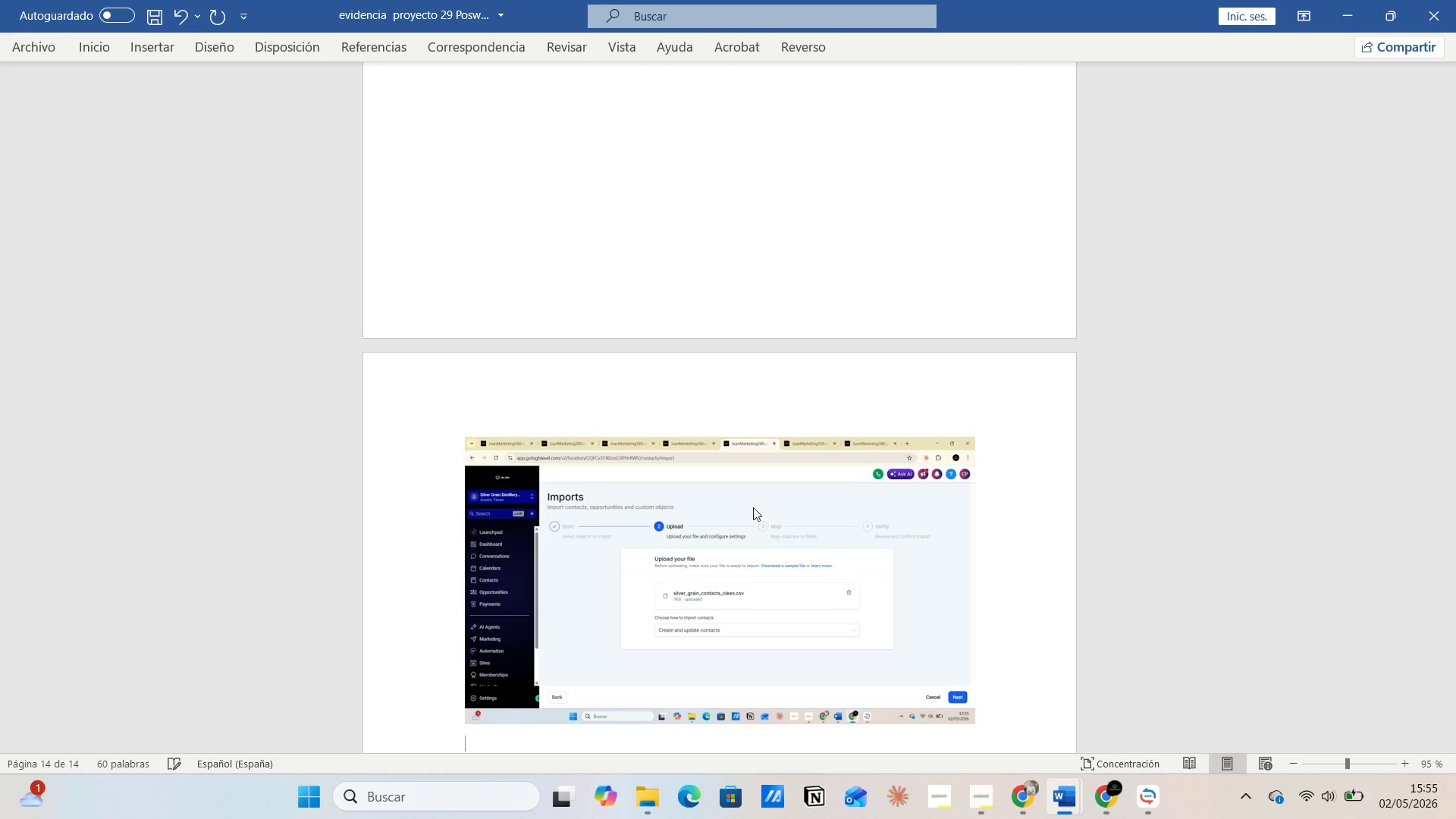 
key(Control+V)
 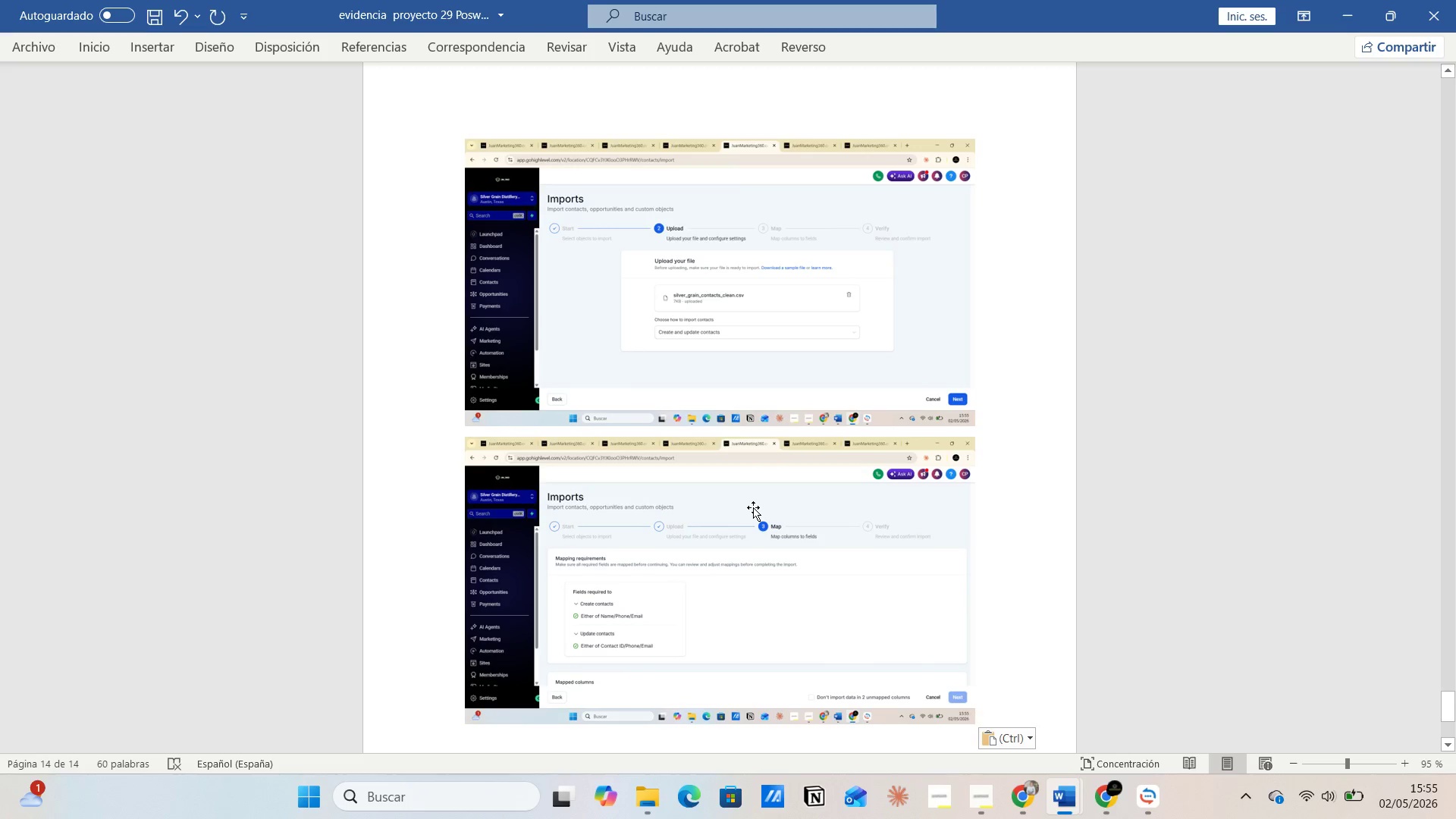 
key(Alt+AltLeft)
 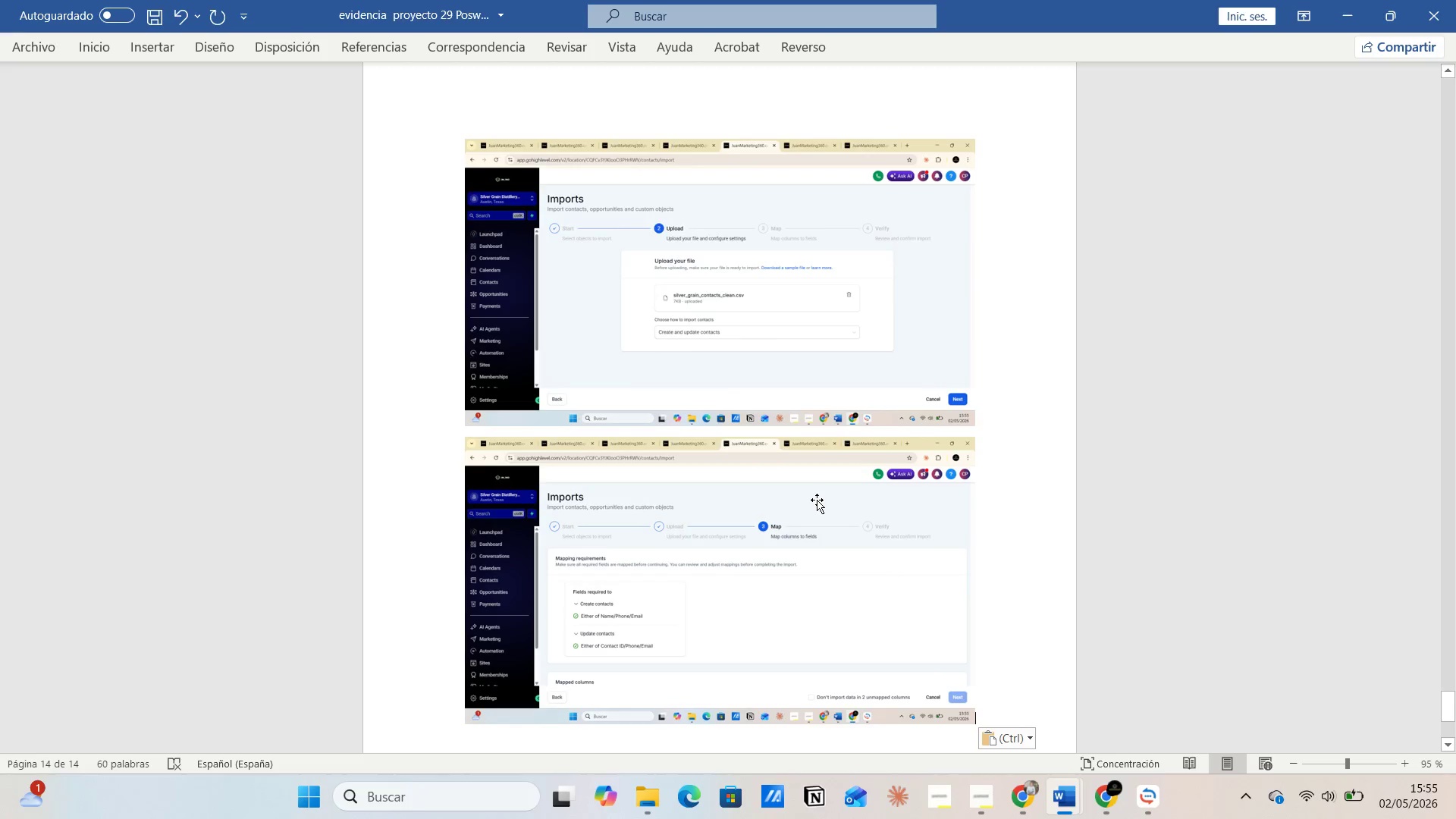 
key(Alt+Tab)
 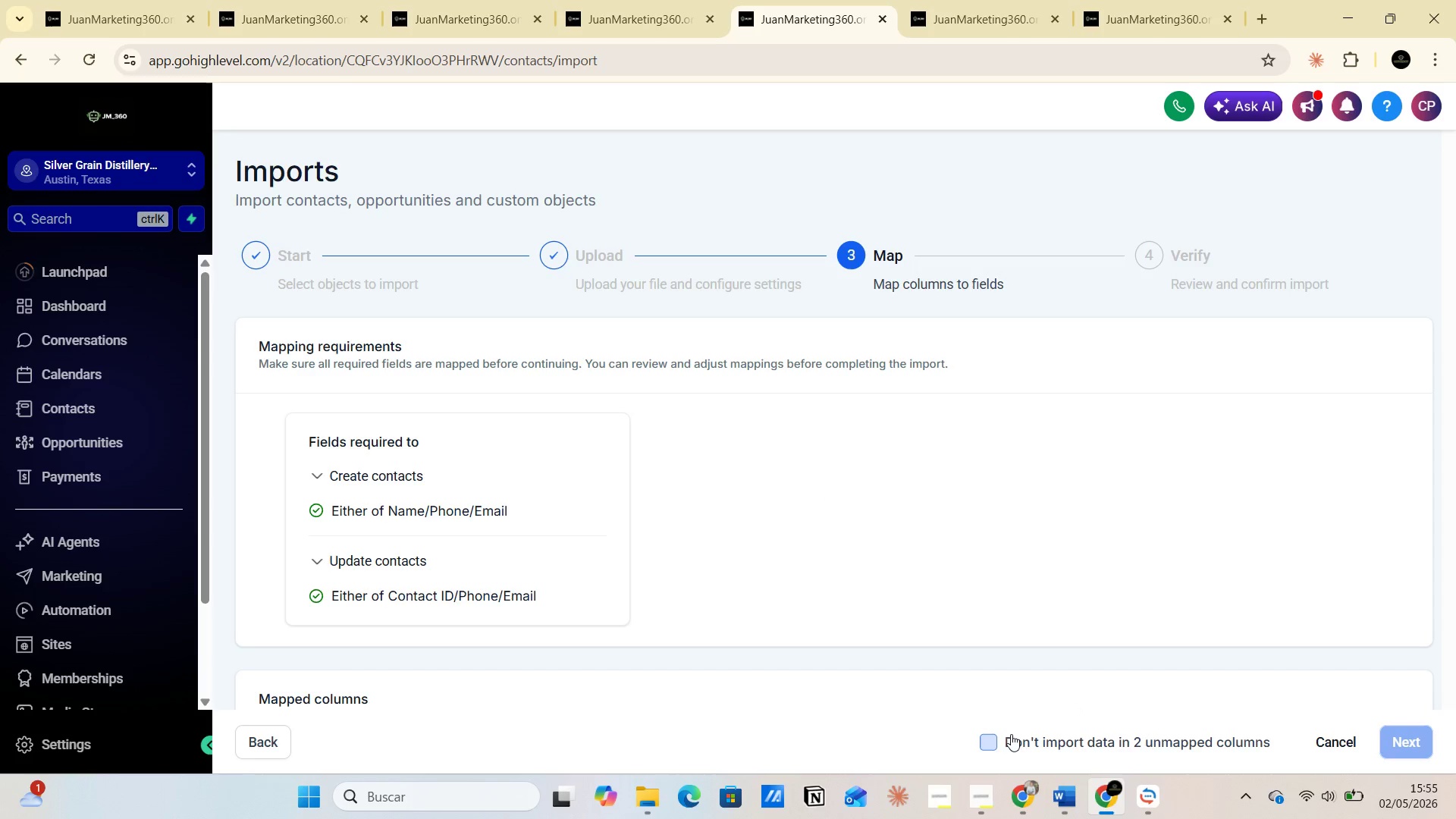 
scroll: coordinate [995, 516], scroll_direction: down, amount: 7.0
 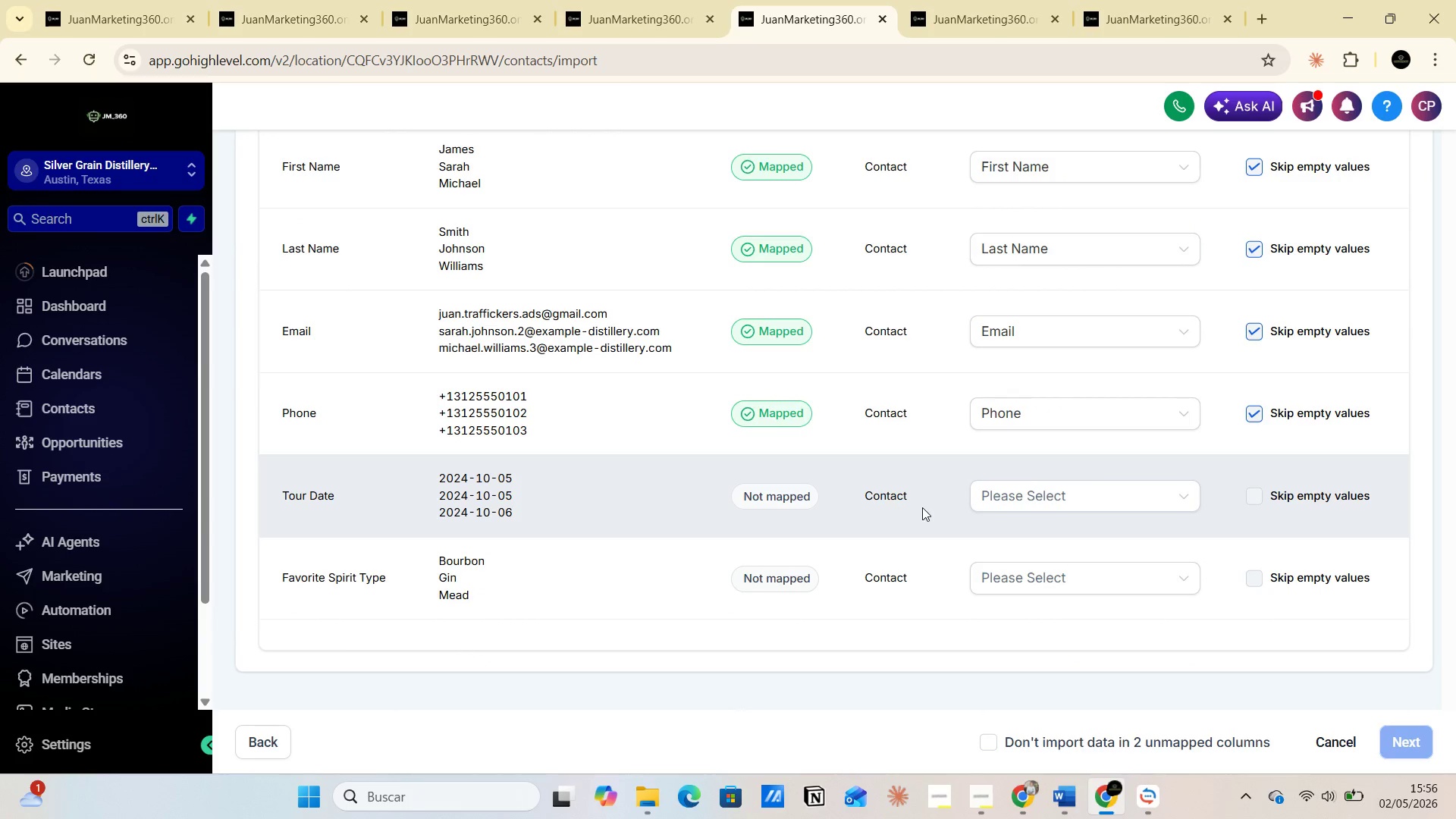 
left_click([1023, 503])
 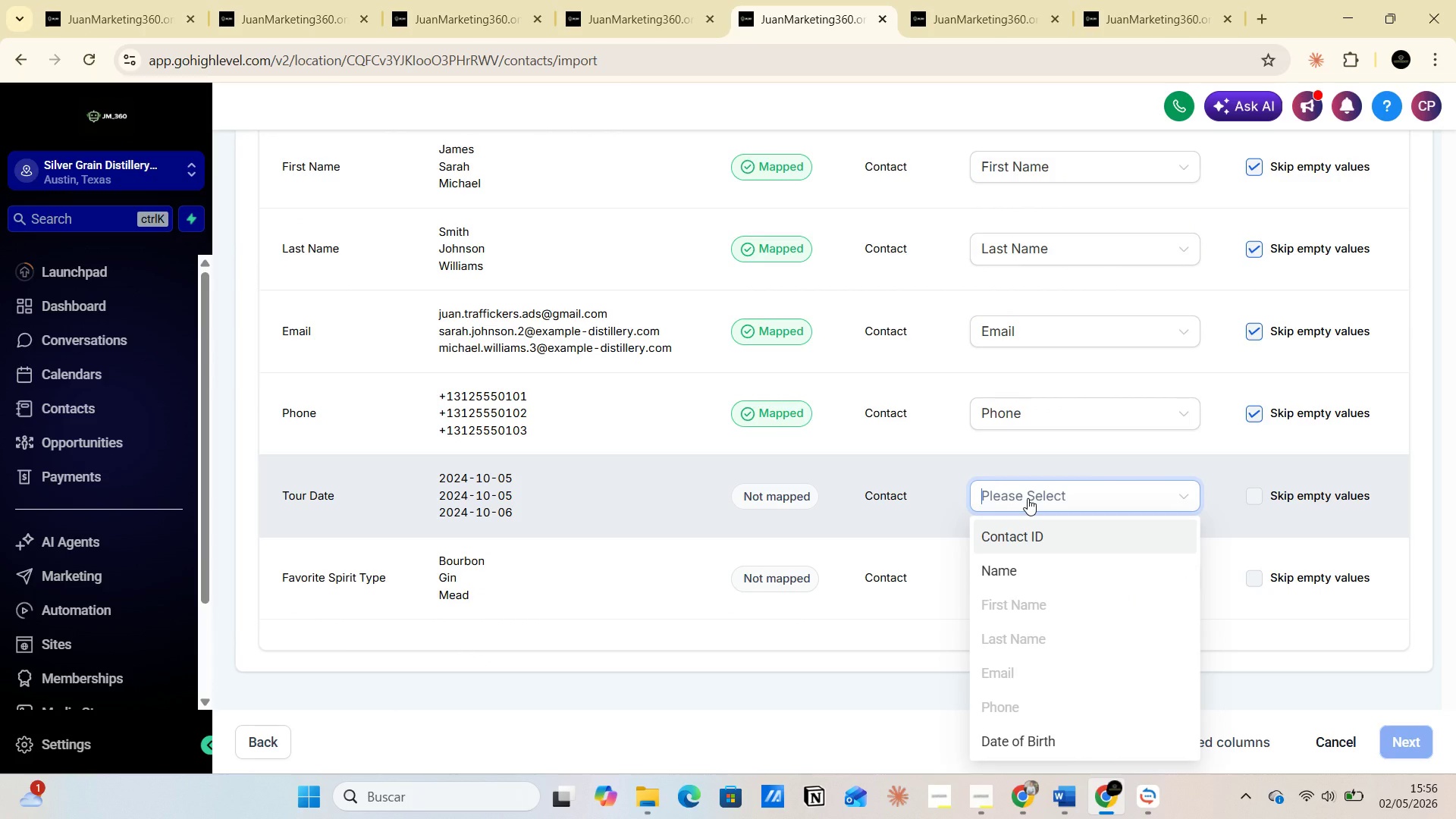 
wait(8.45)
 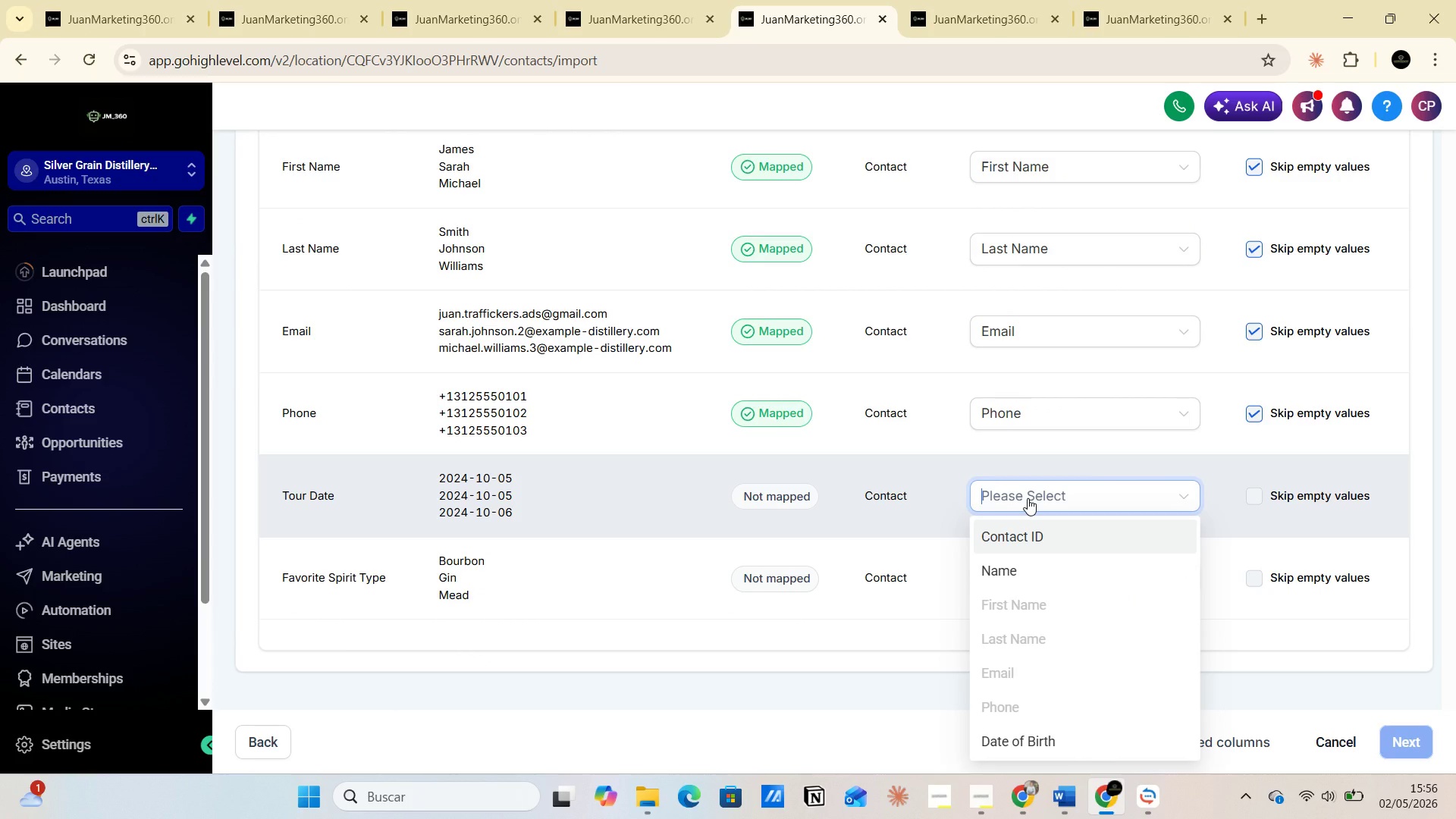 
left_click([859, 692])
 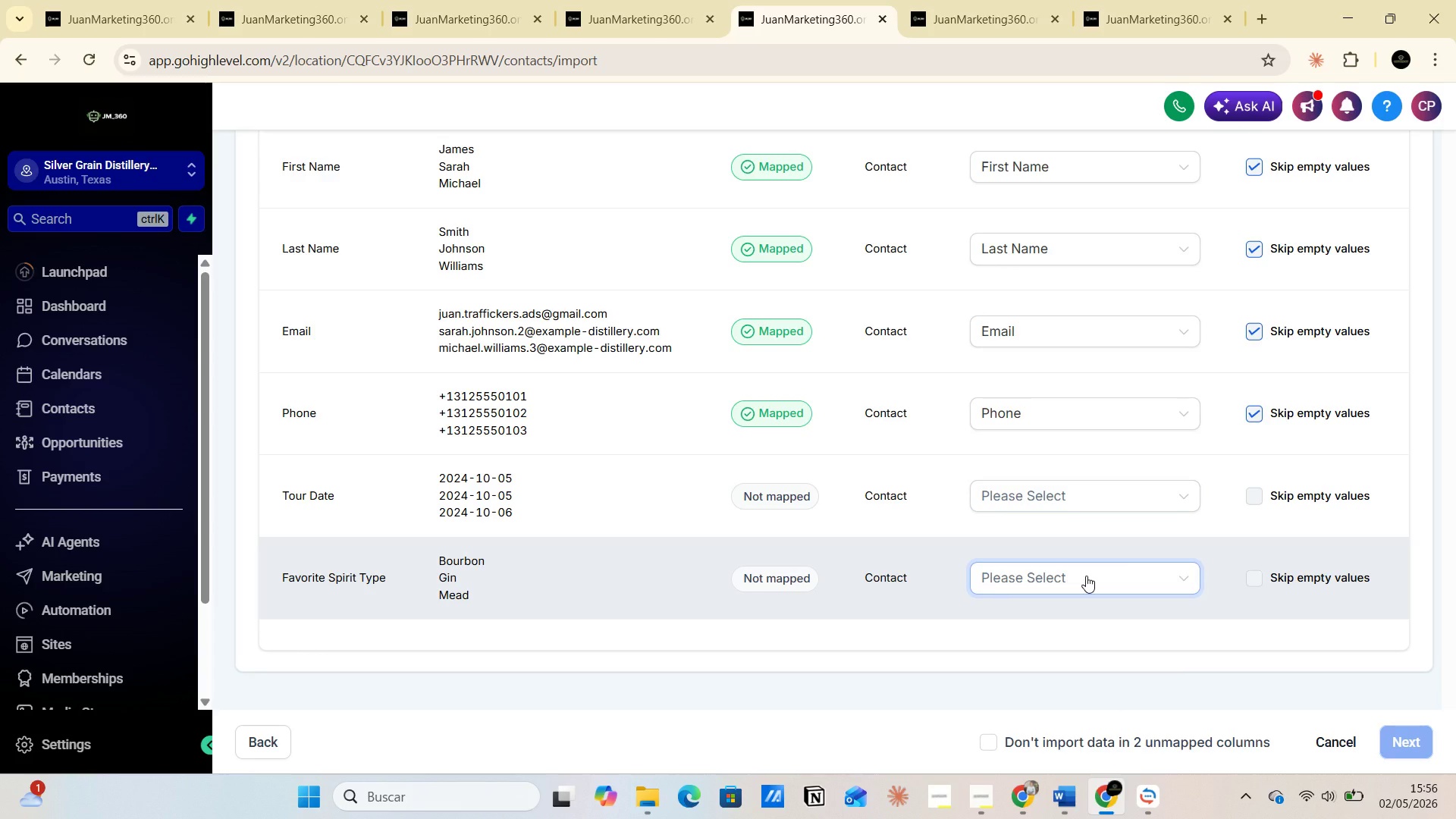 
left_click([1086, 576])
 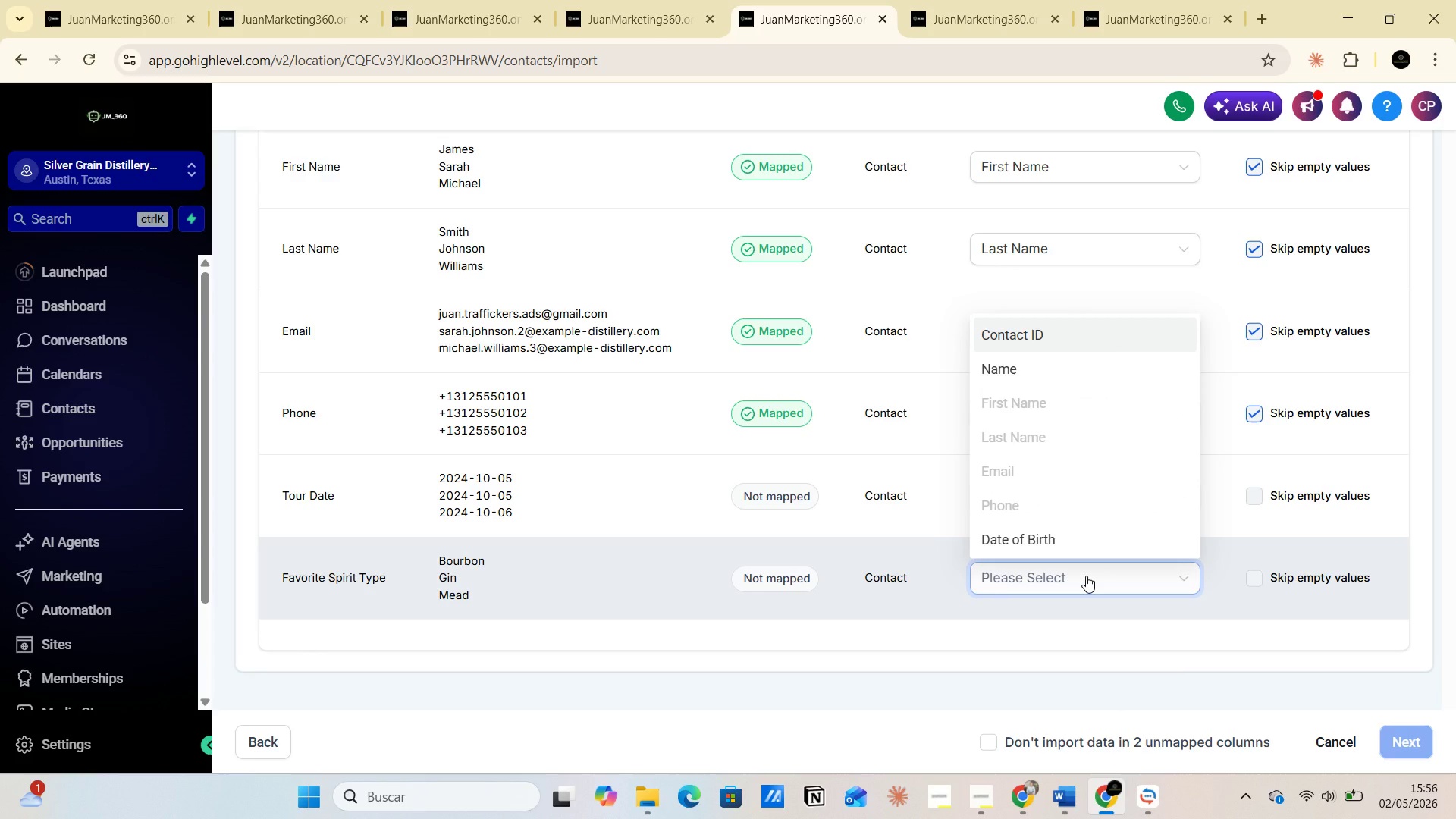 
key(F)
 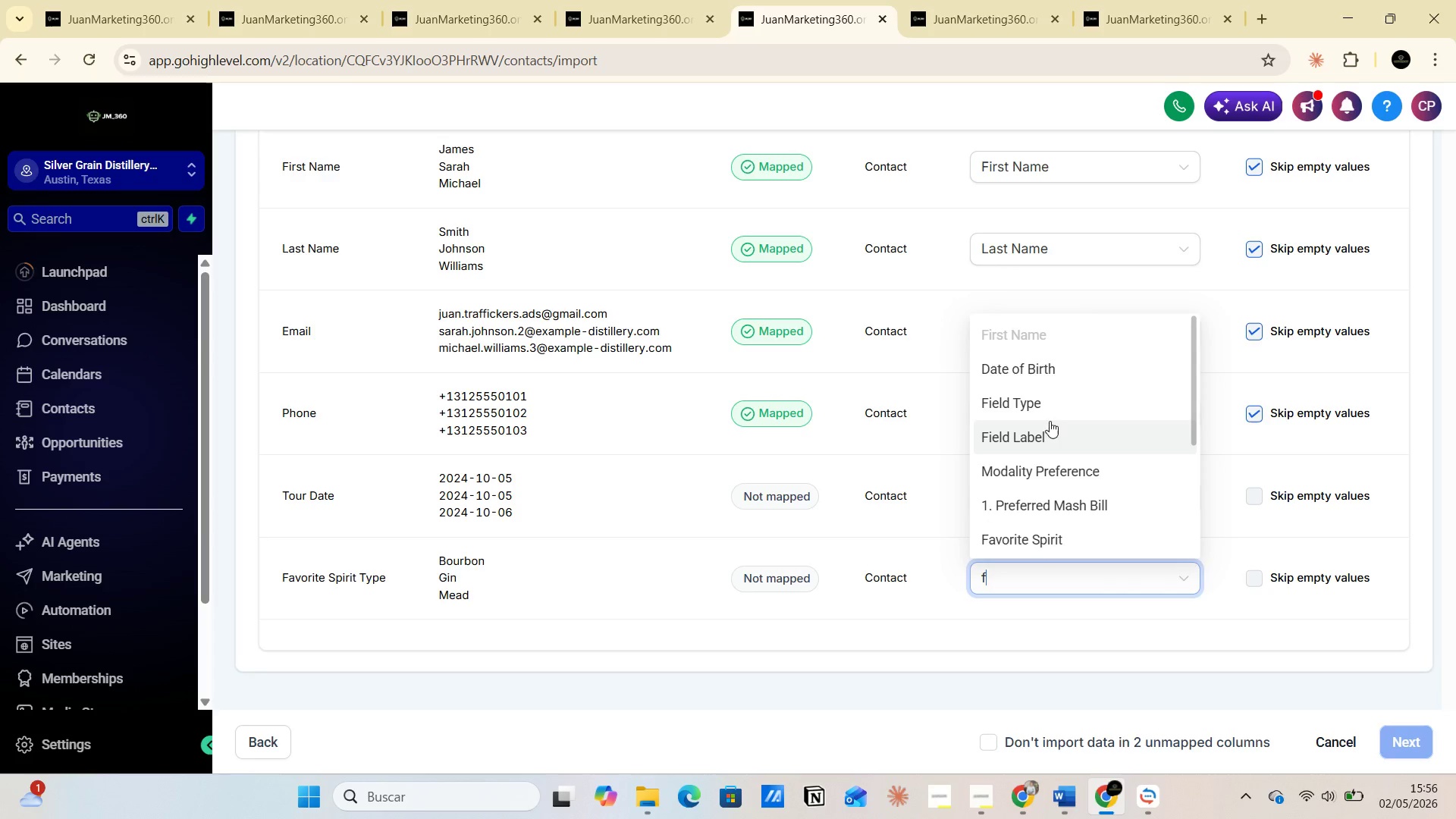 
wait(6.25)
 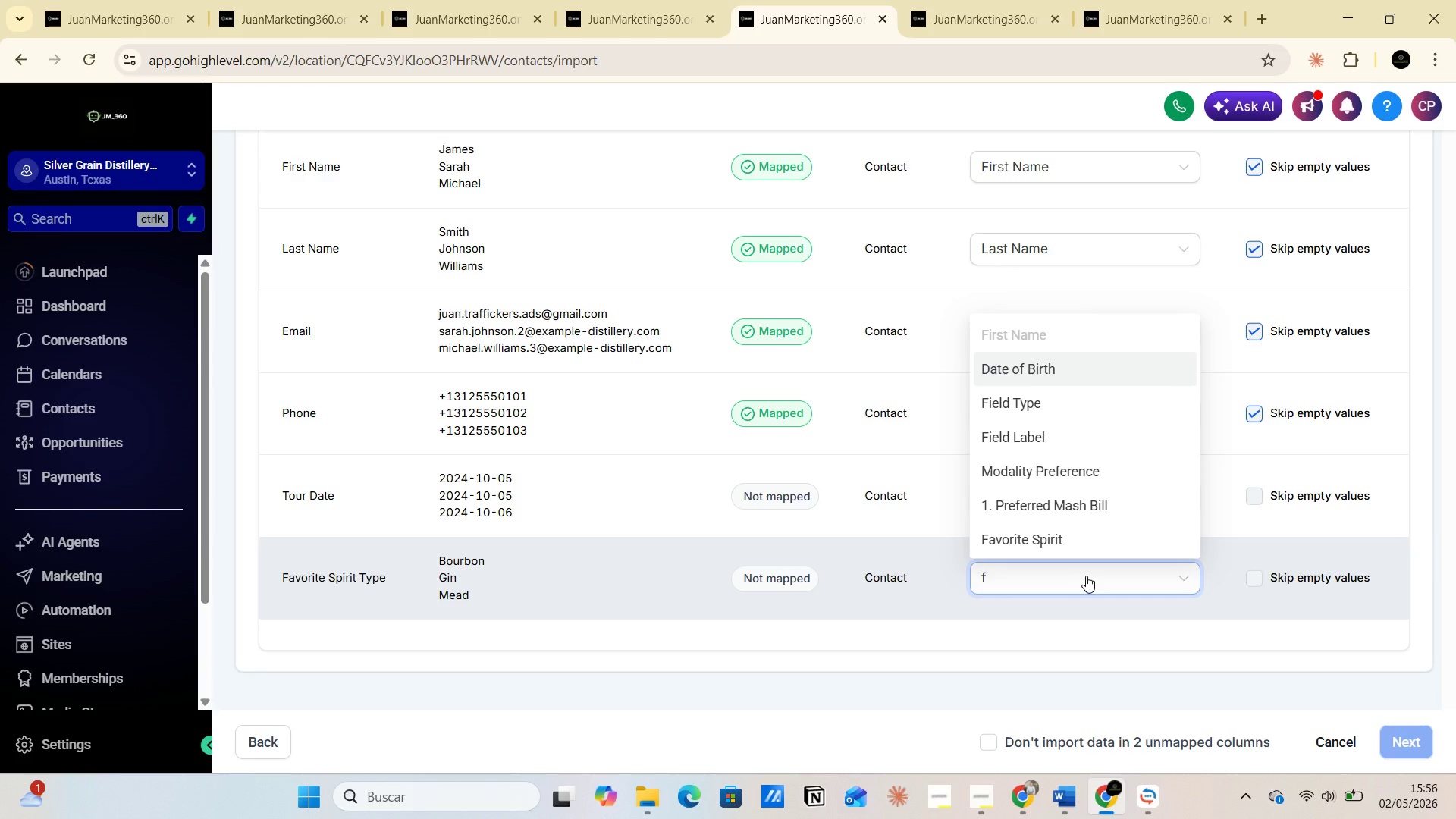 
scroll: coordinate [1056, 529], scroll_direction: down, amount: 1.0
 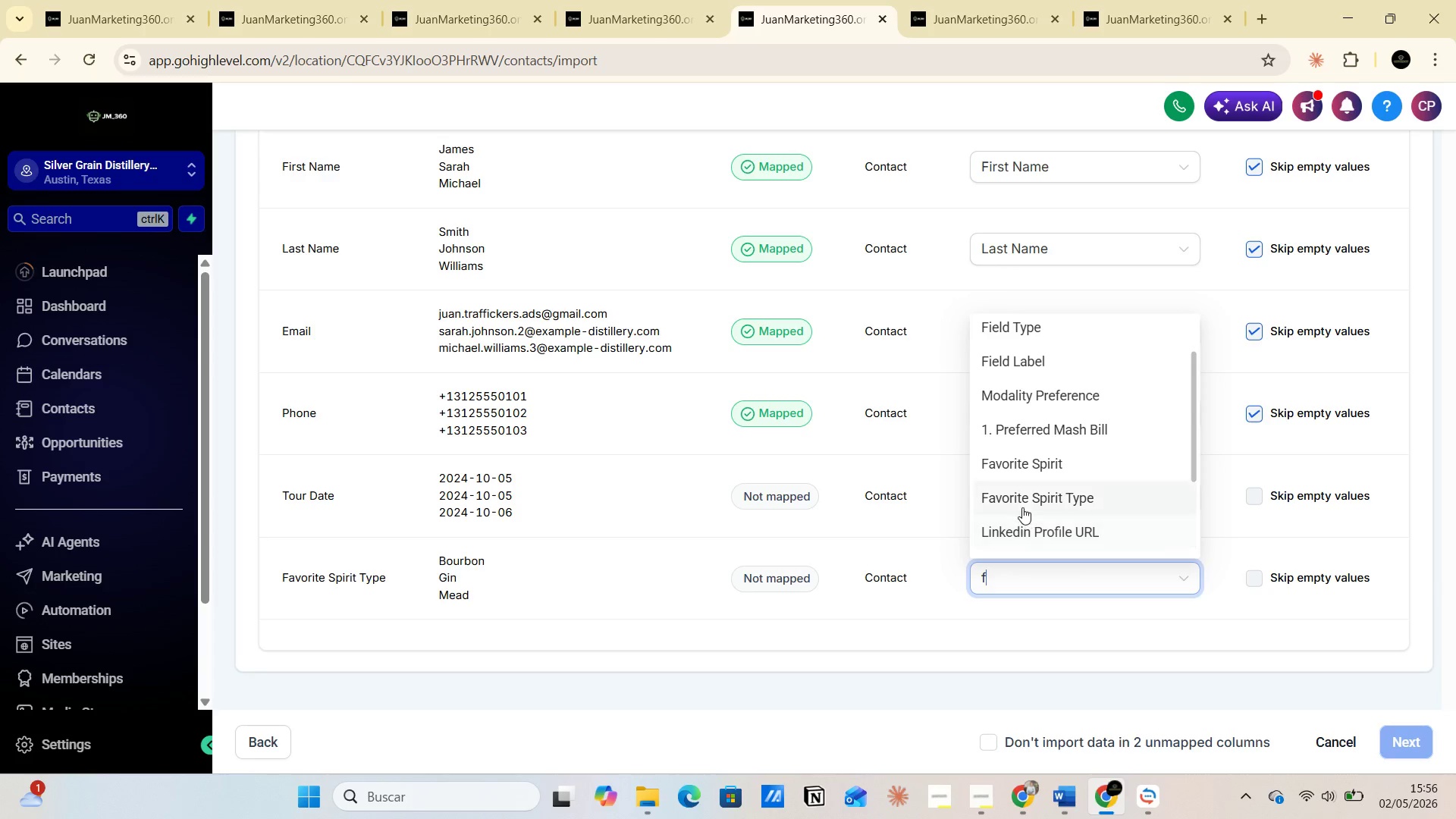 
left_click([1022, 504])
 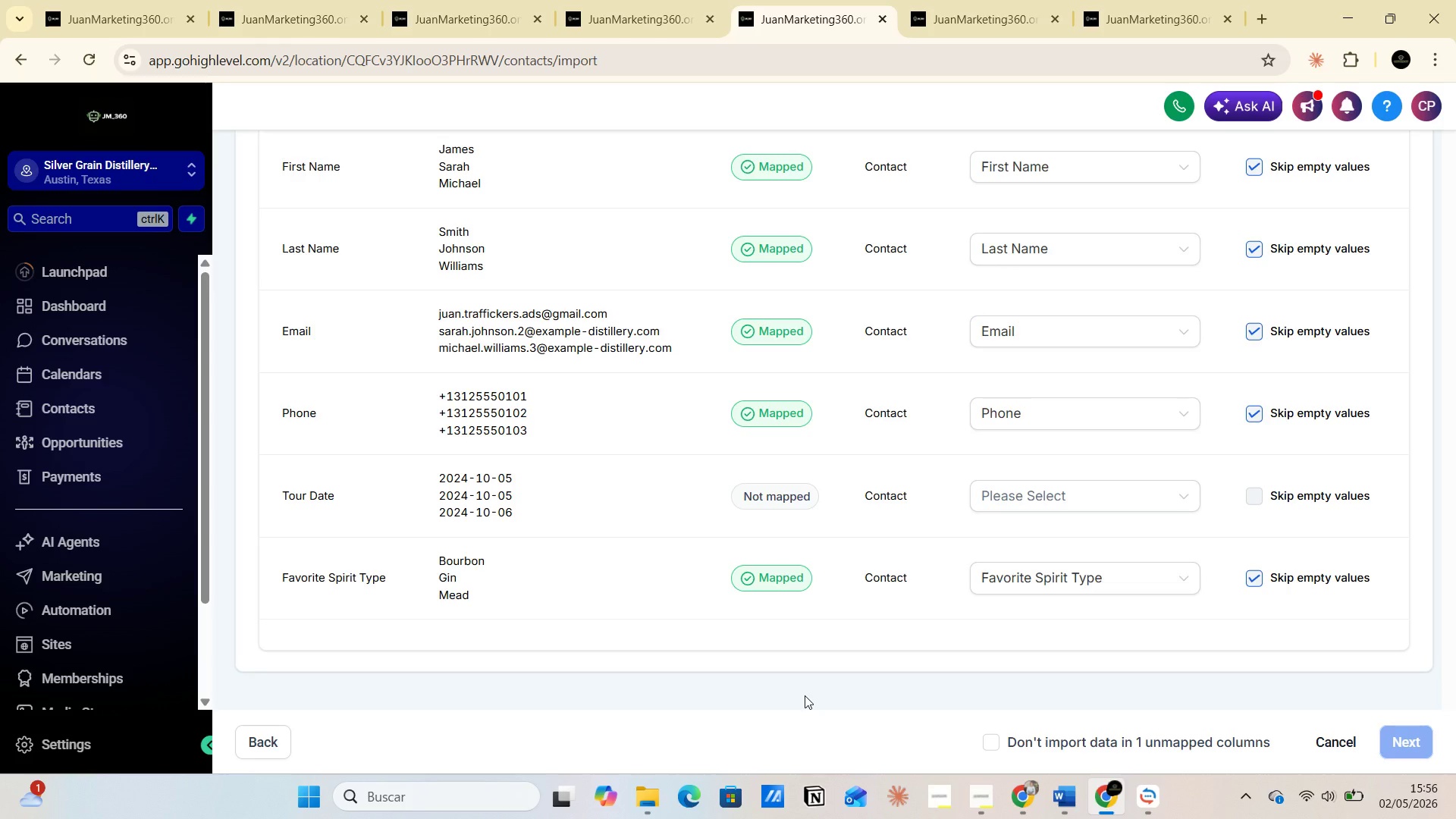 
wait(18.75)
 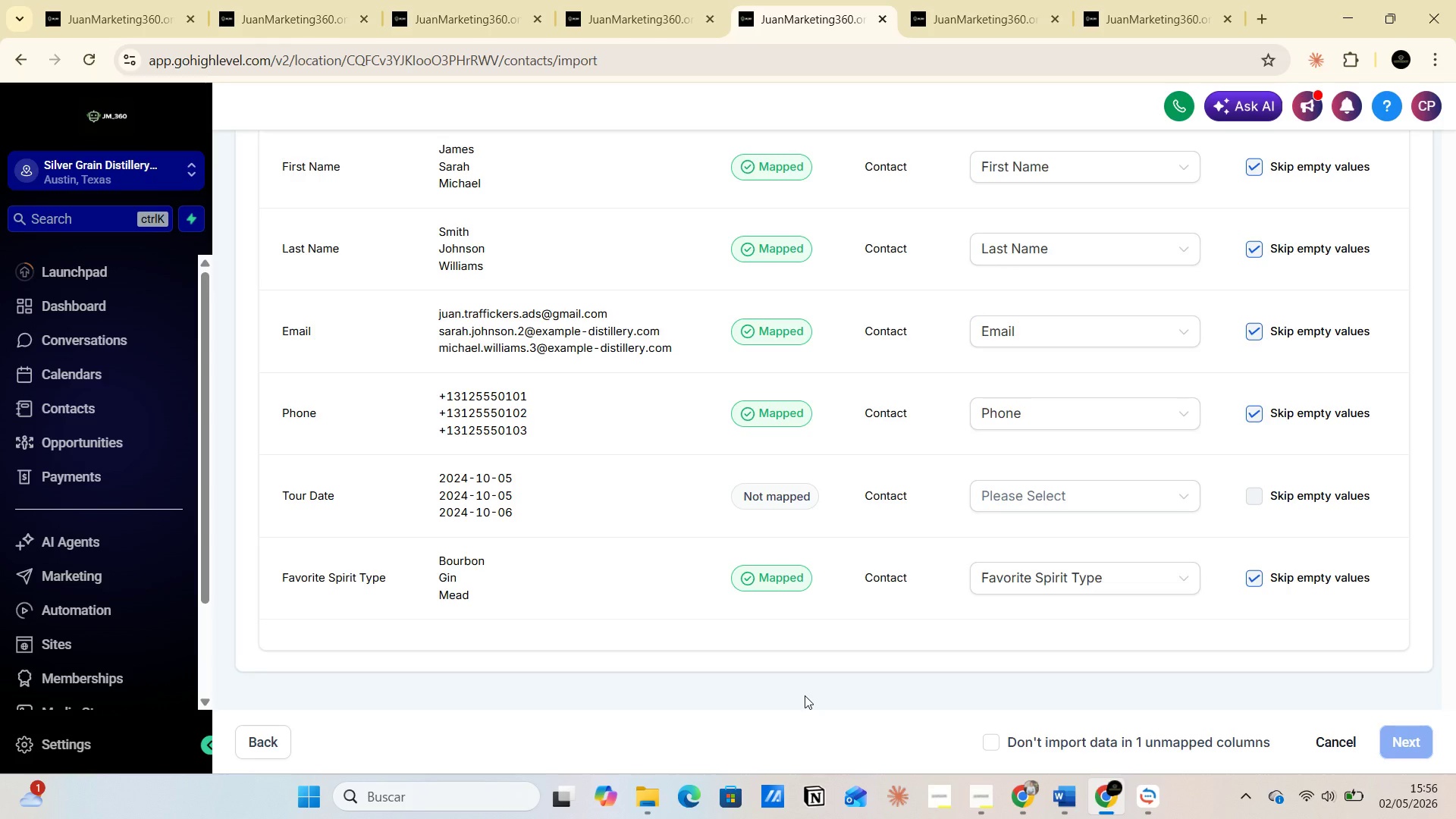 
left_click([1053, 489])
 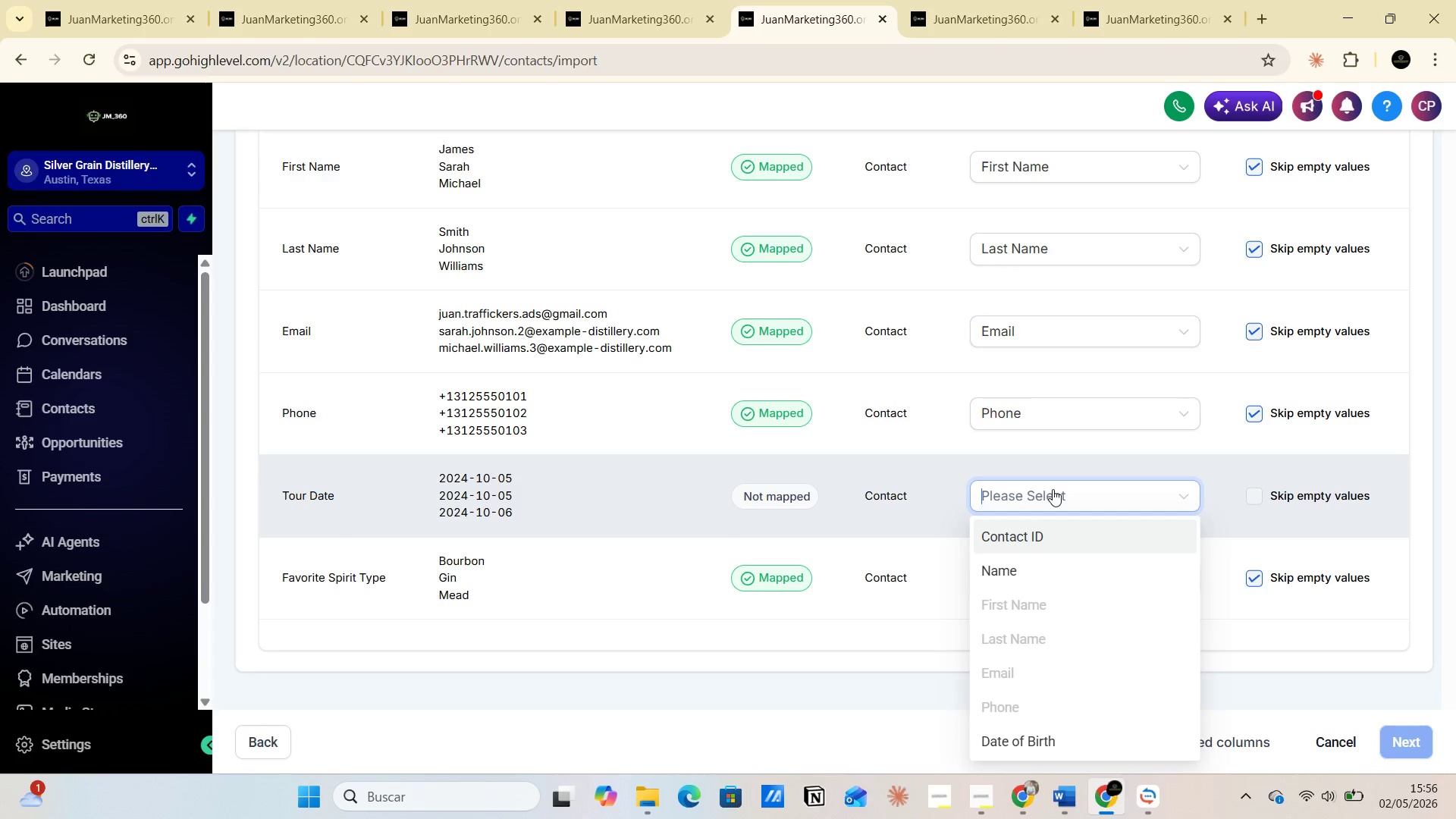 
type(tou)
 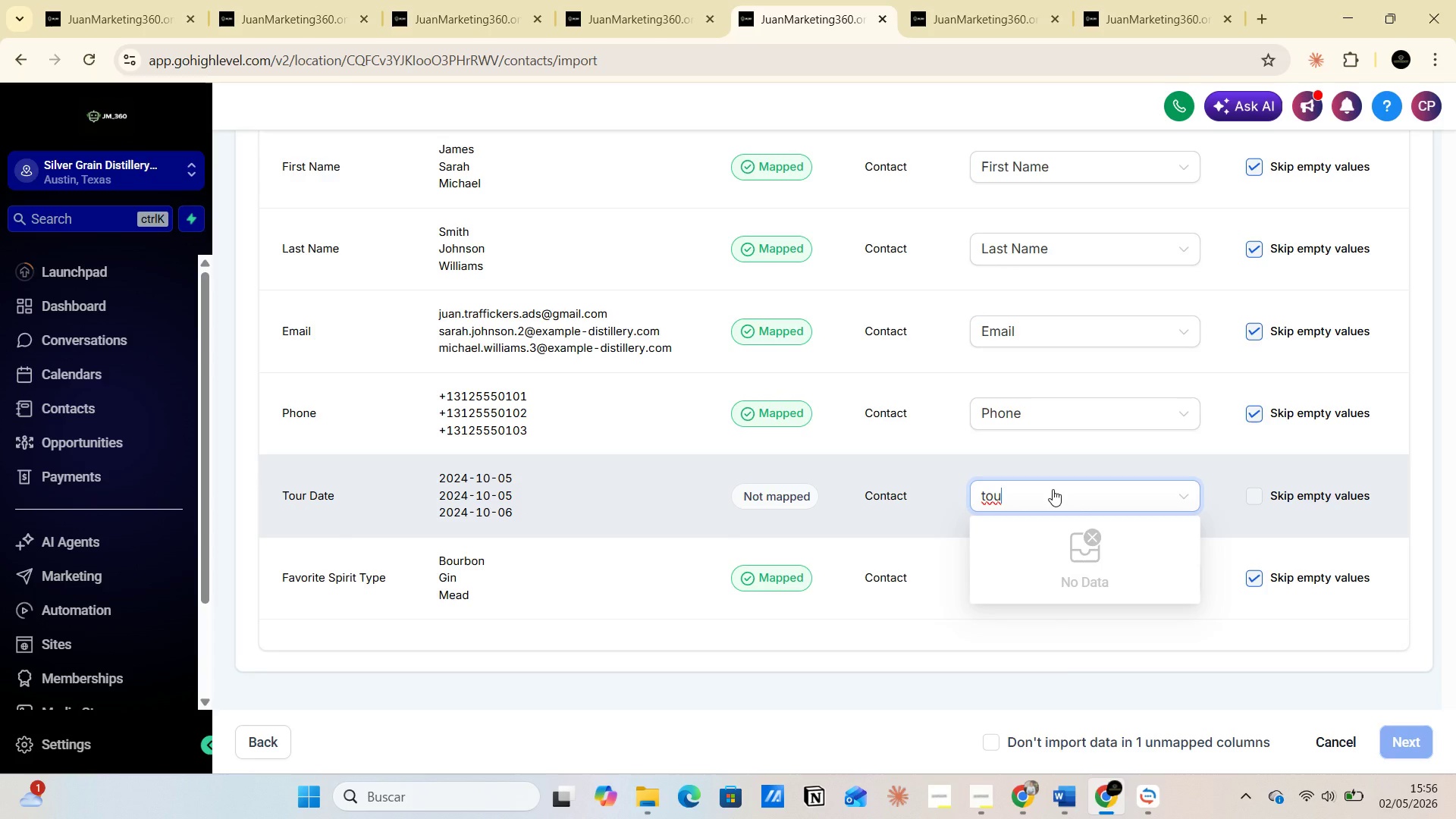 
key(Backspace)
key(Backspace)
key(Backspace)
type(da)
 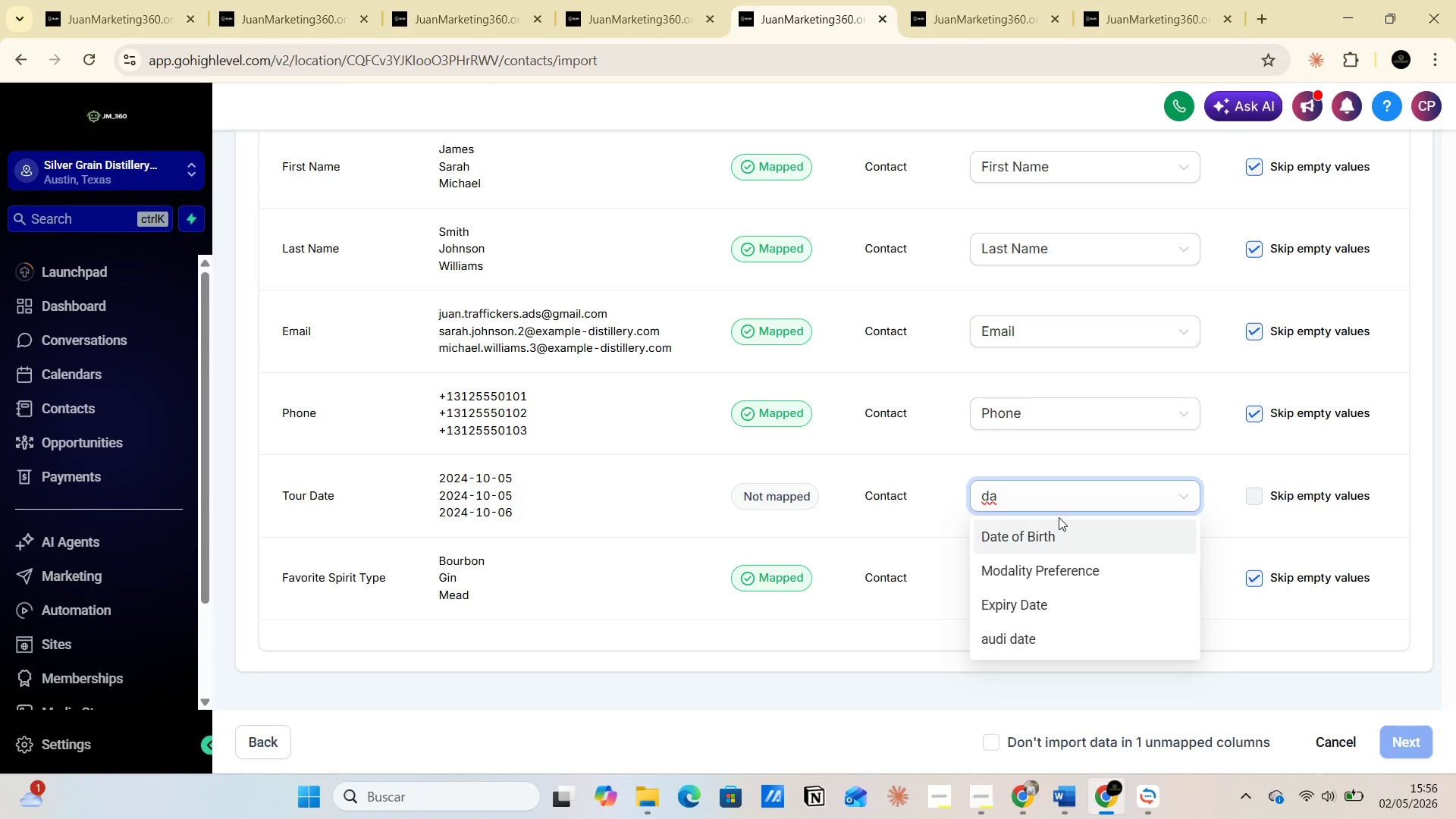 
wait(6.42)
 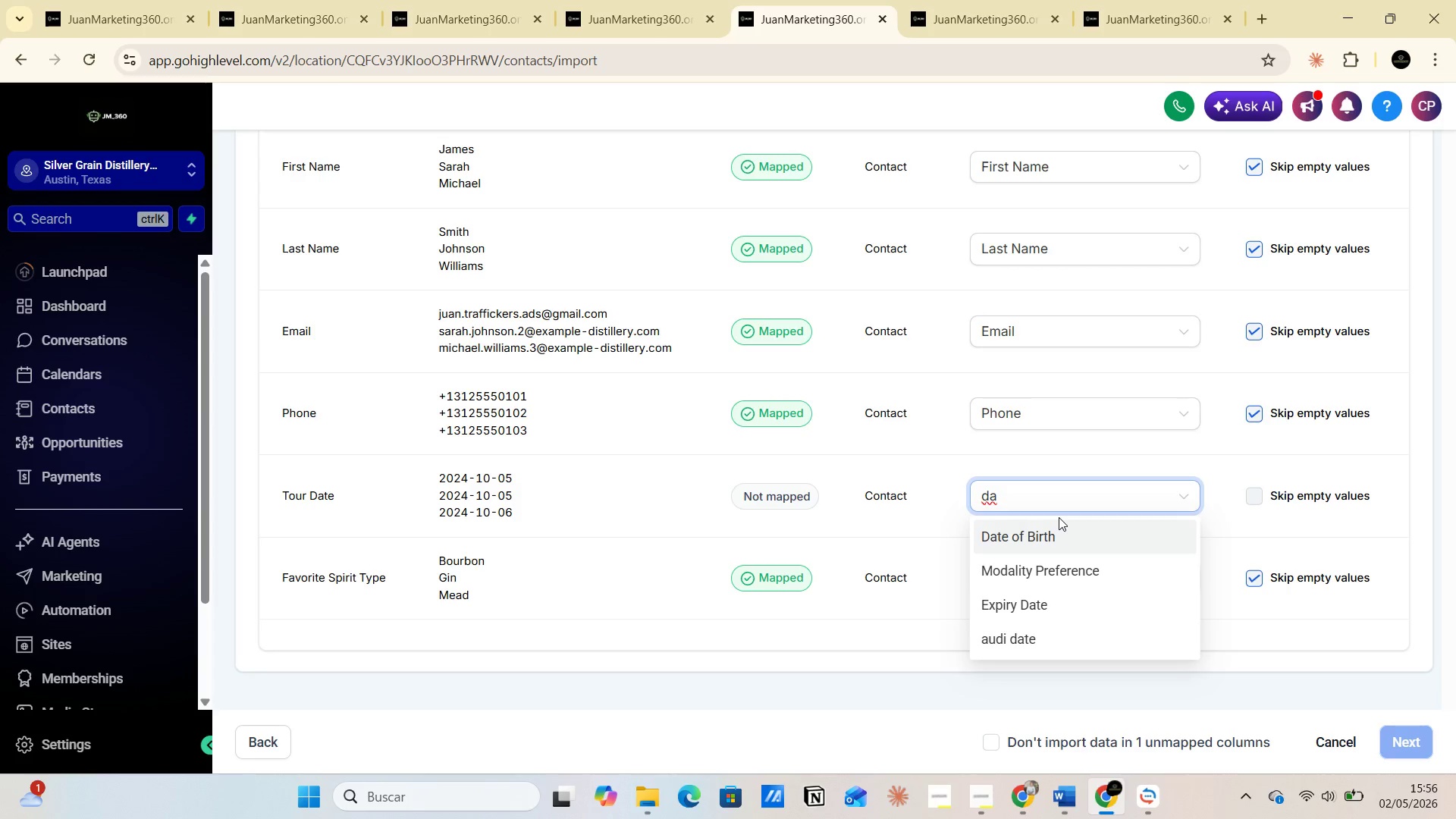 
left_click([1151, 11])
 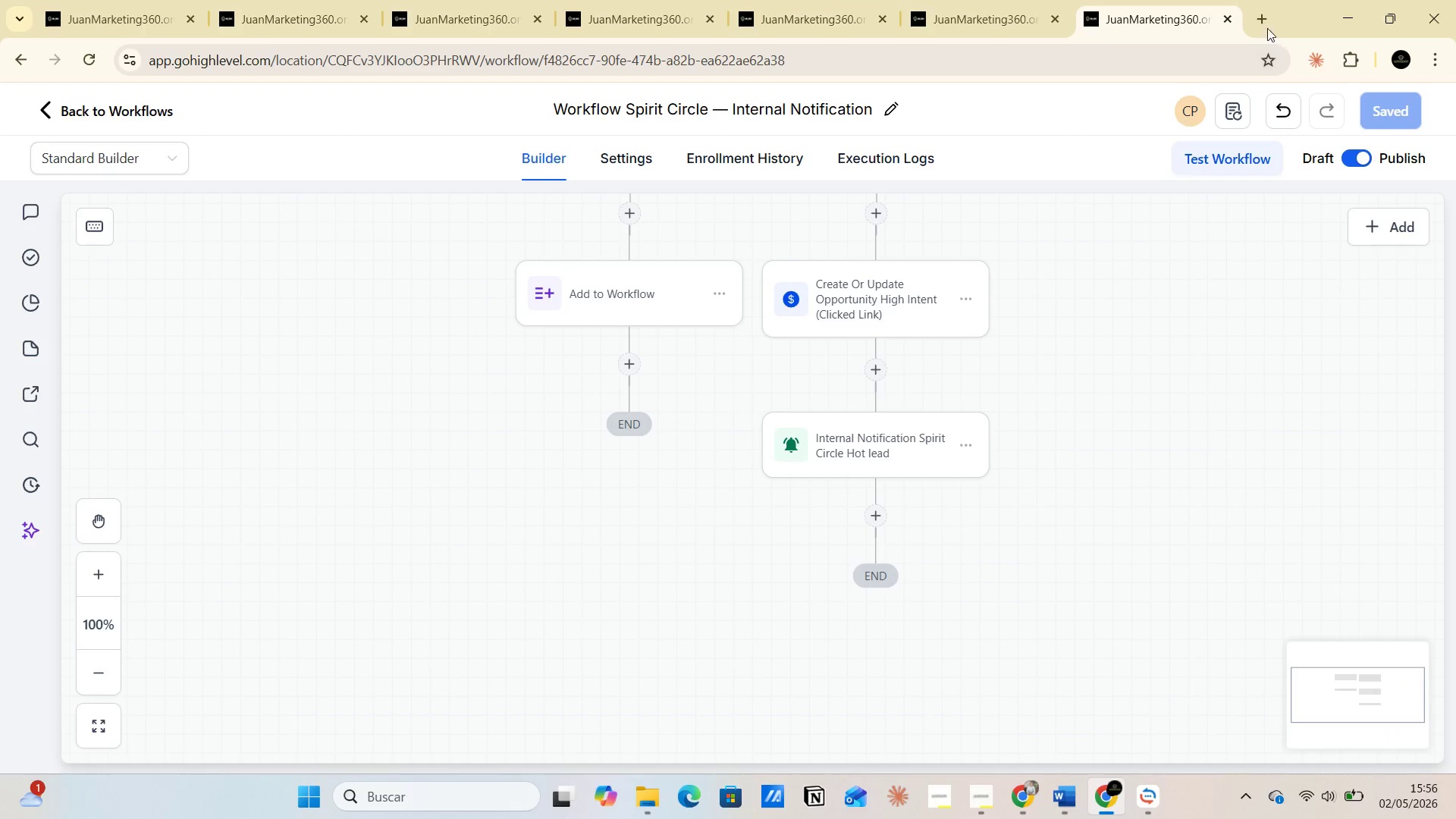 
left_click([1264, 20])
 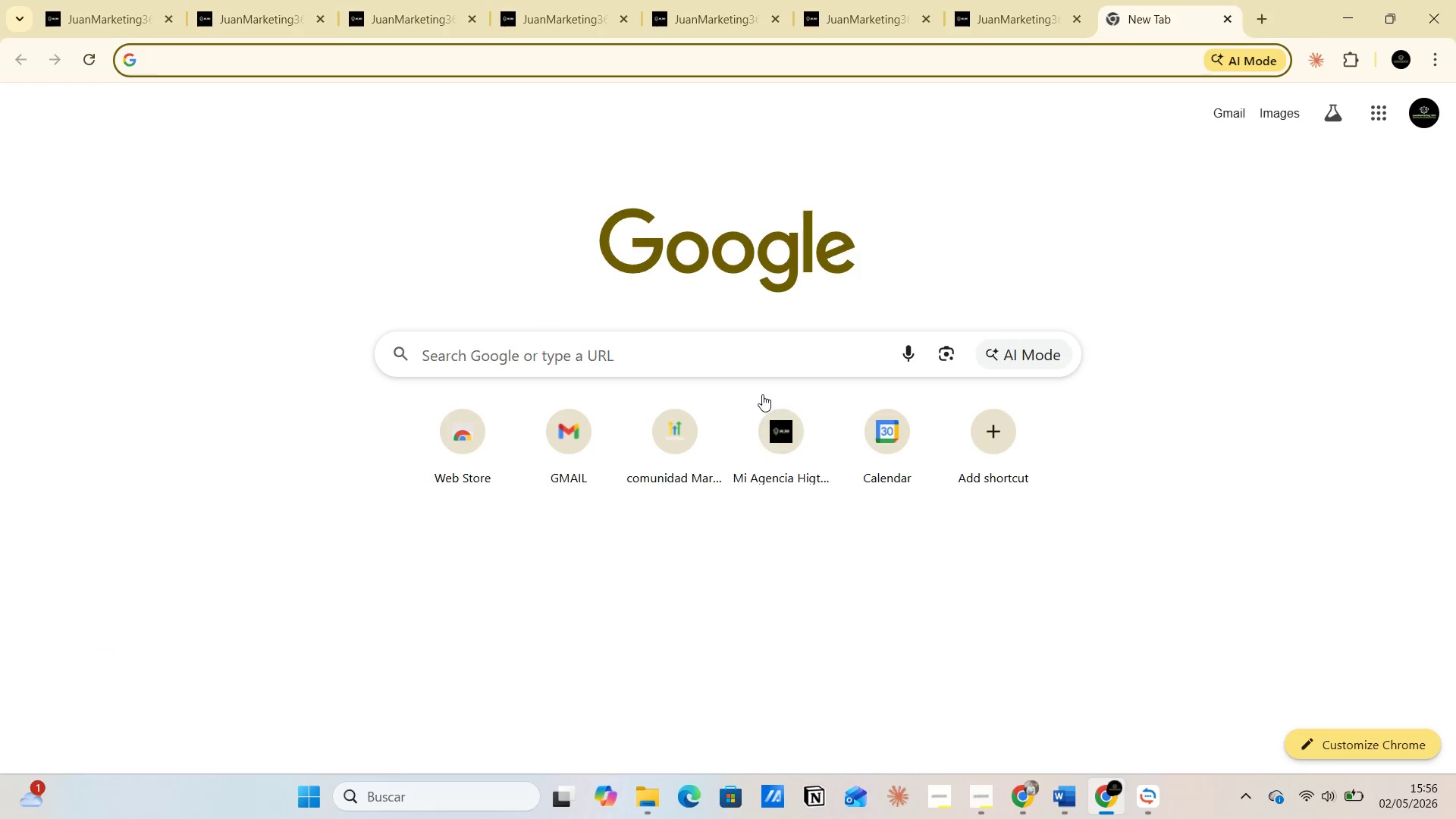 
left_click([777, 435])
 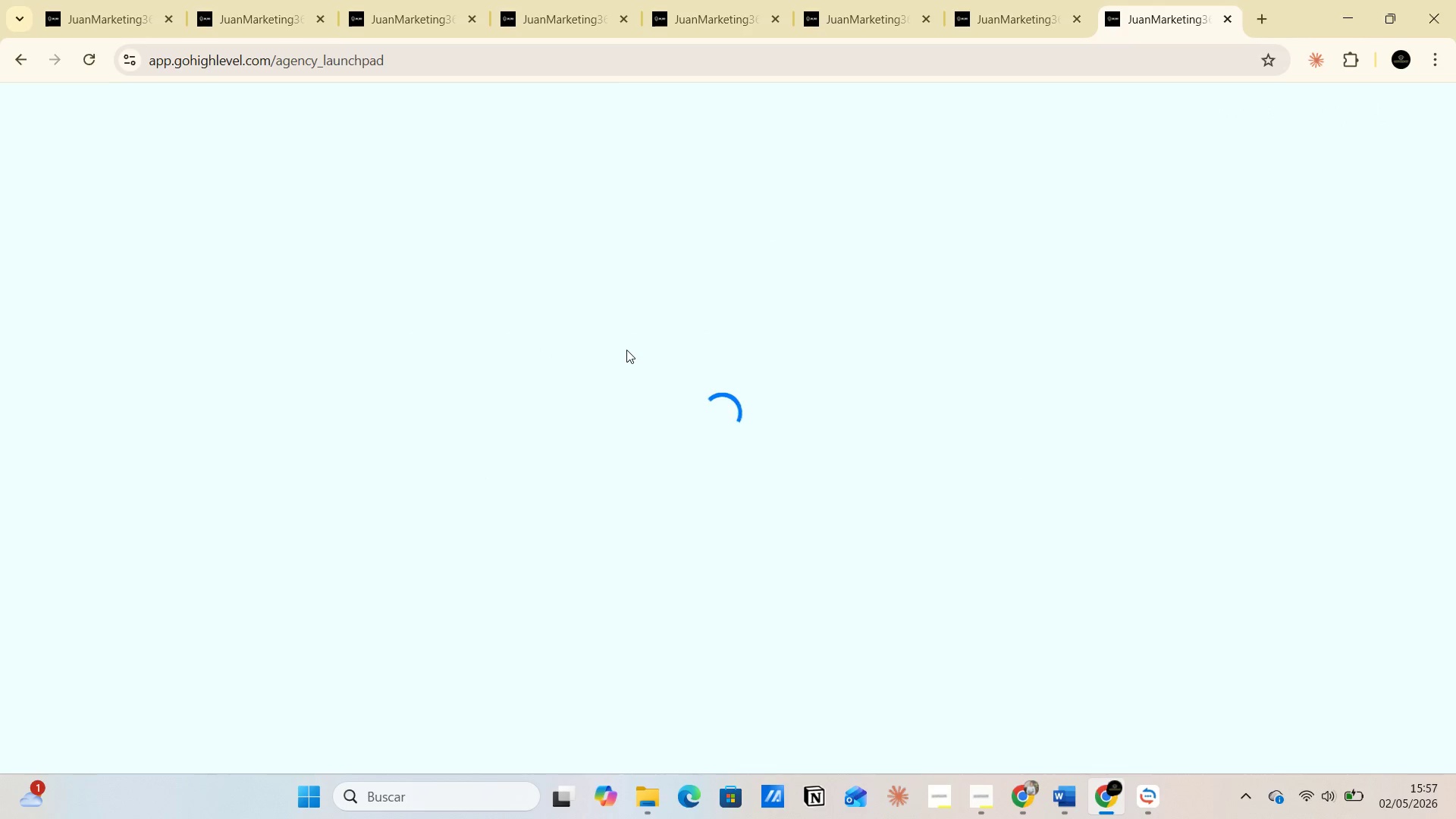 
wait(7.34)
 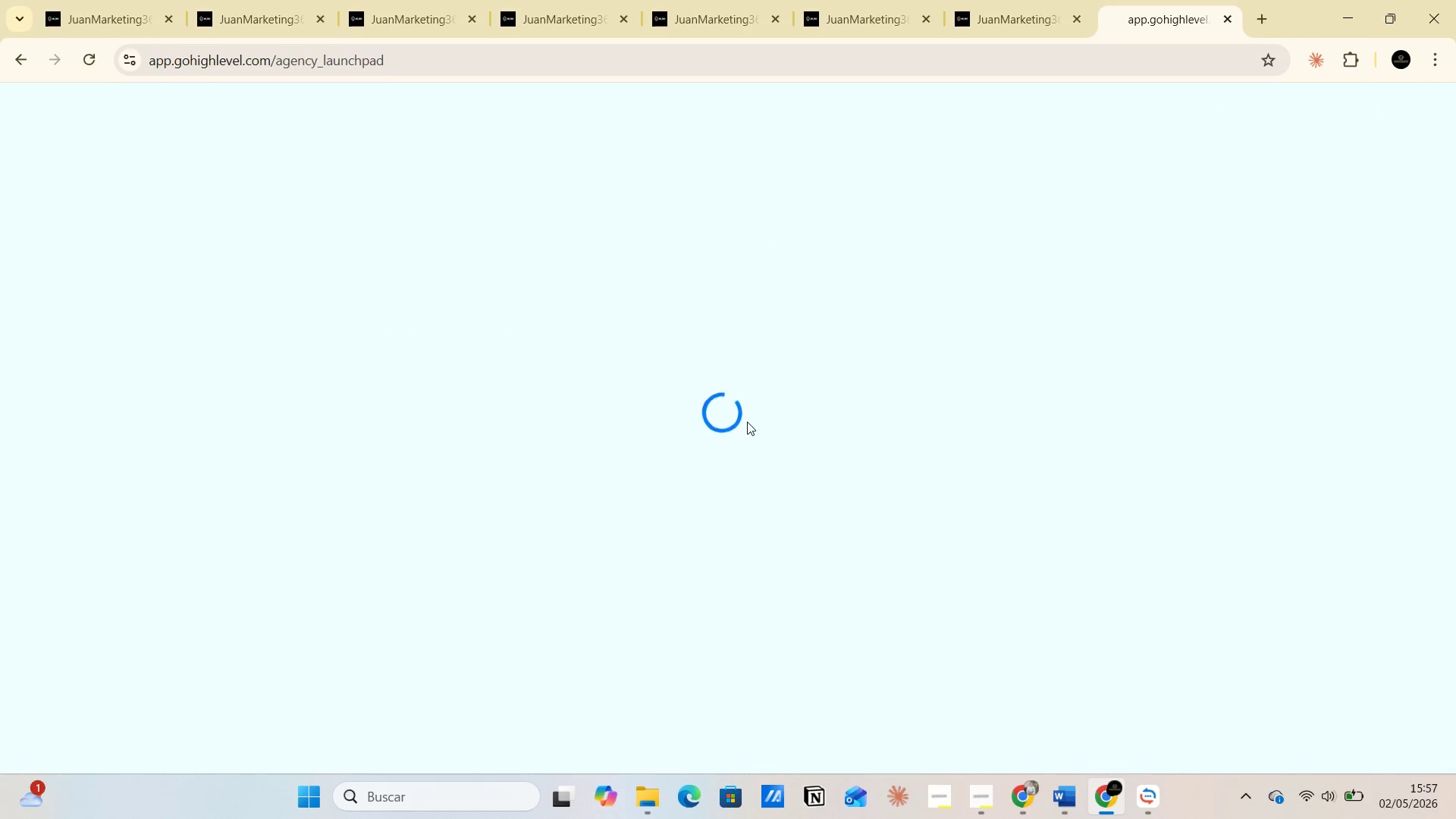 
left_click([139, 174])
 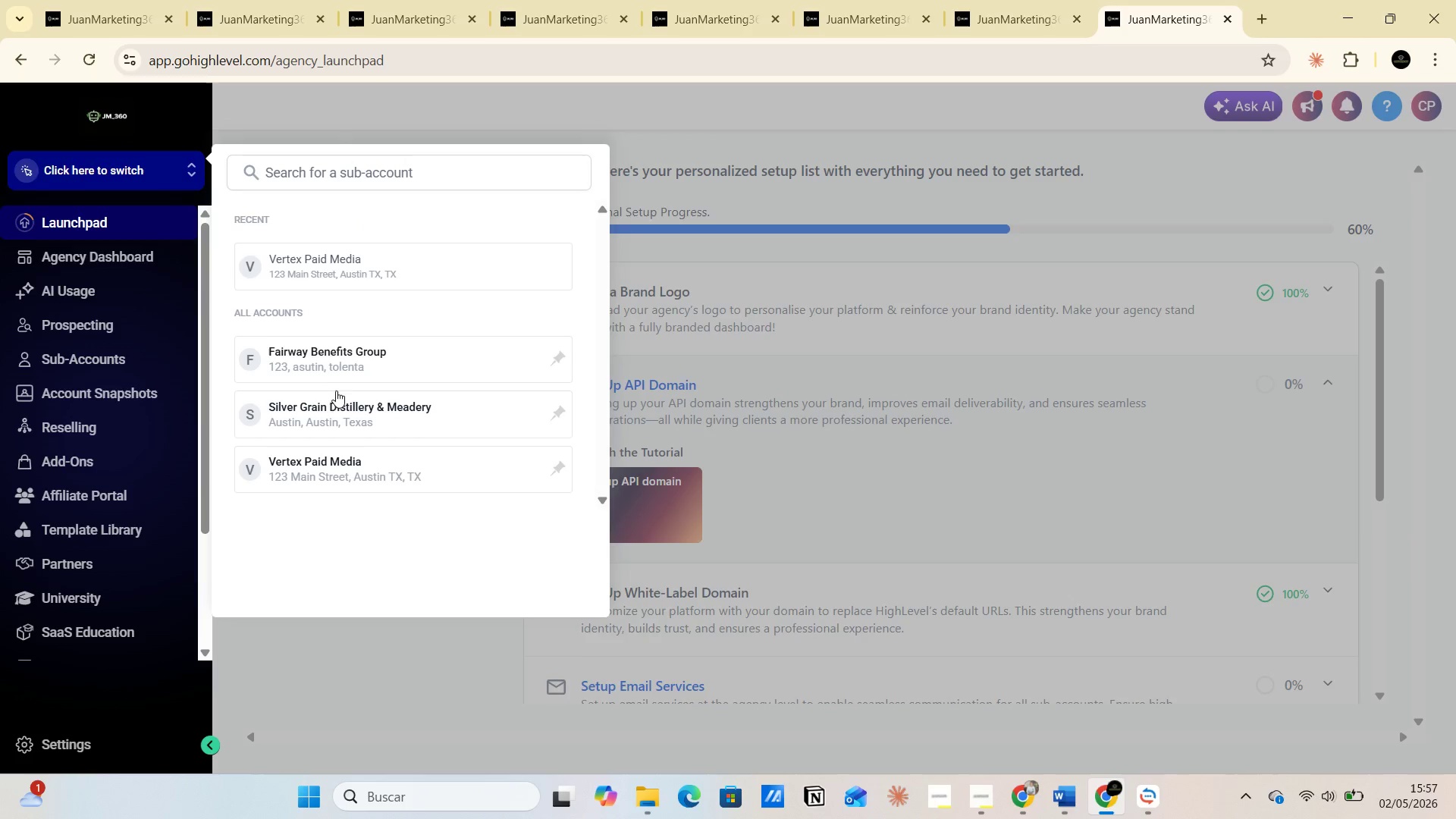 
left_click([325, 406])
 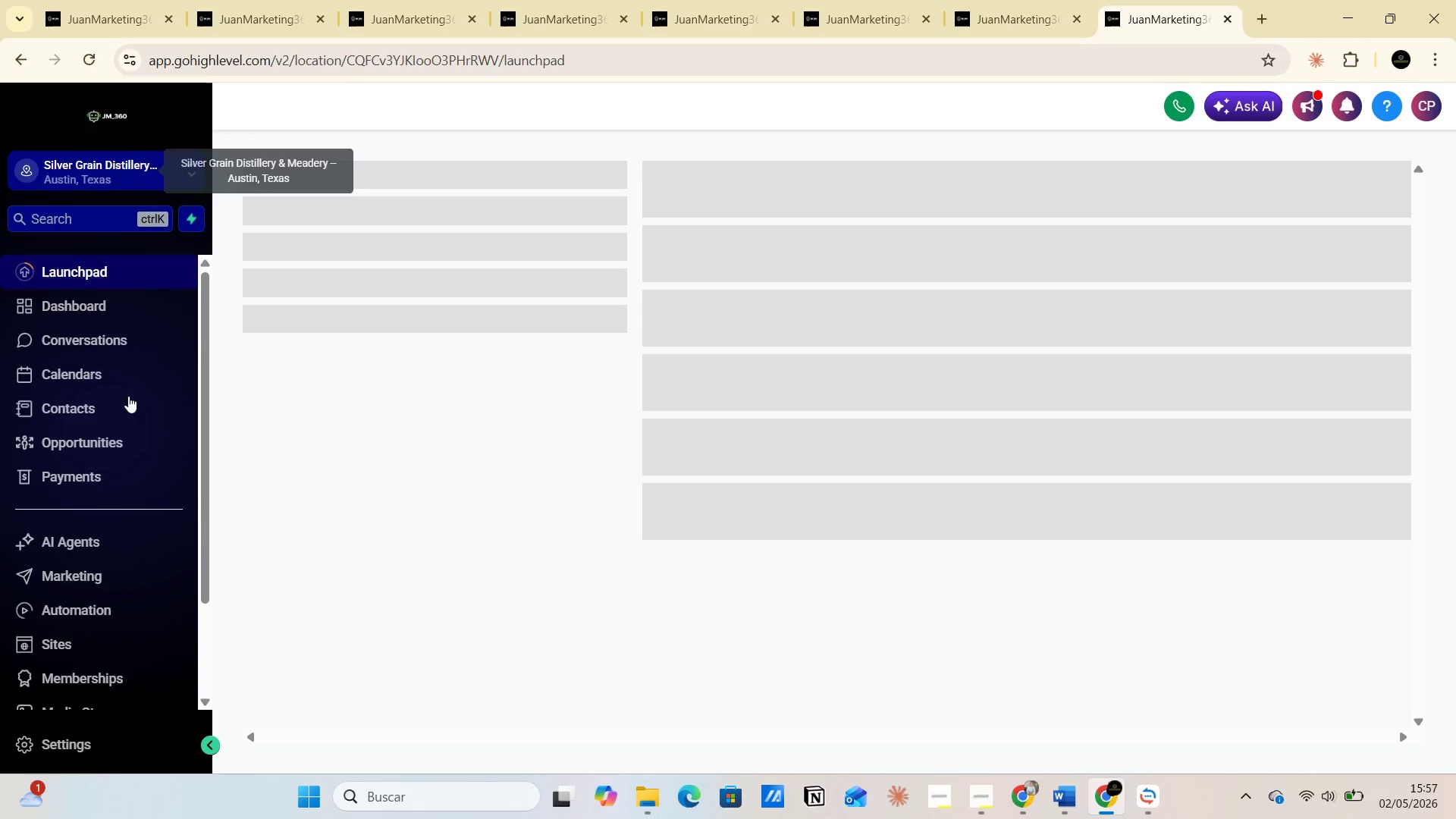 
wait(5.02)
 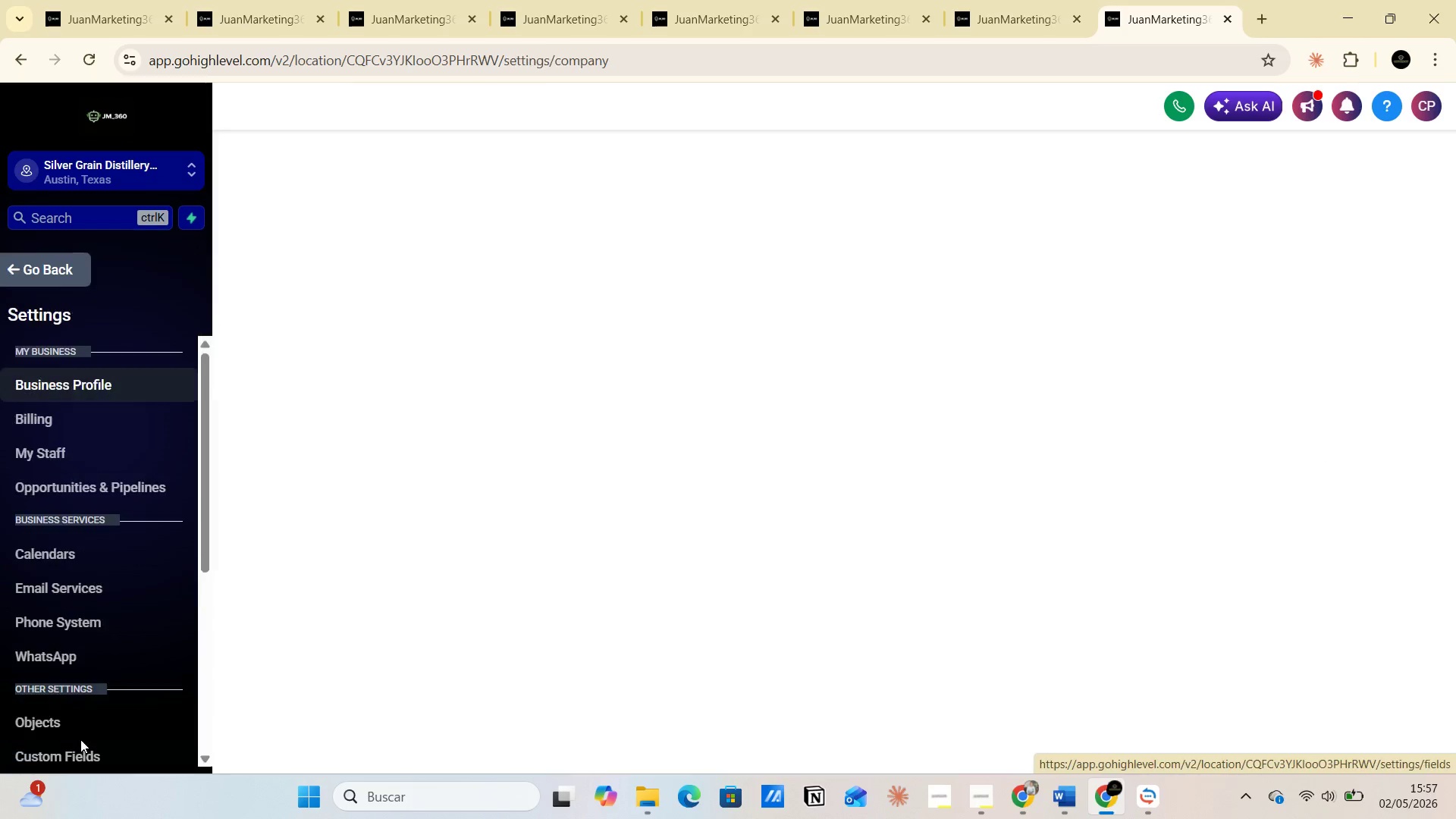 
scroll: coordinate [51, 554], scroll_direction: down, amount: 3.0
 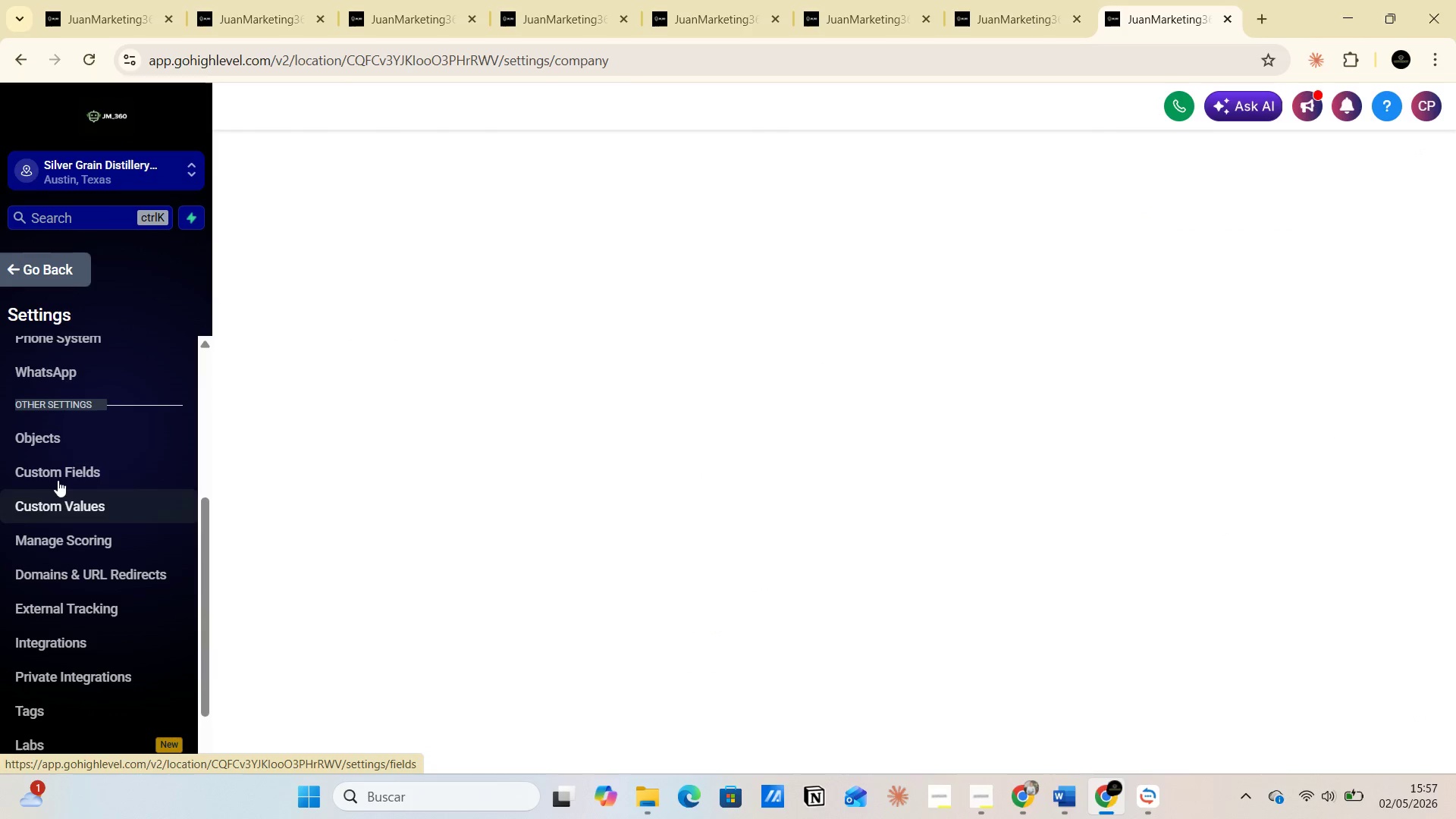 
left_click([80, 739])
 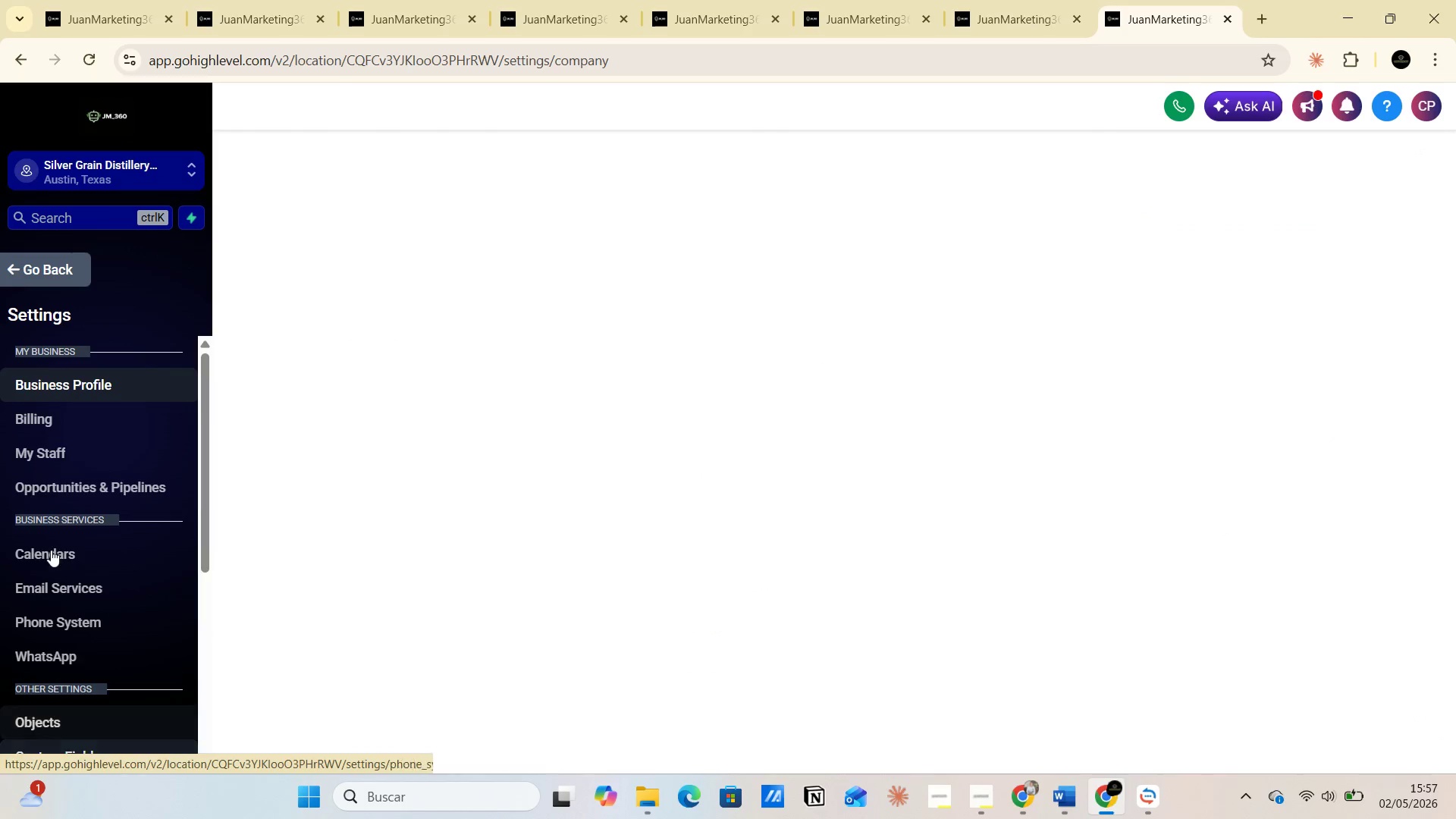 
left_click([54, 472])
 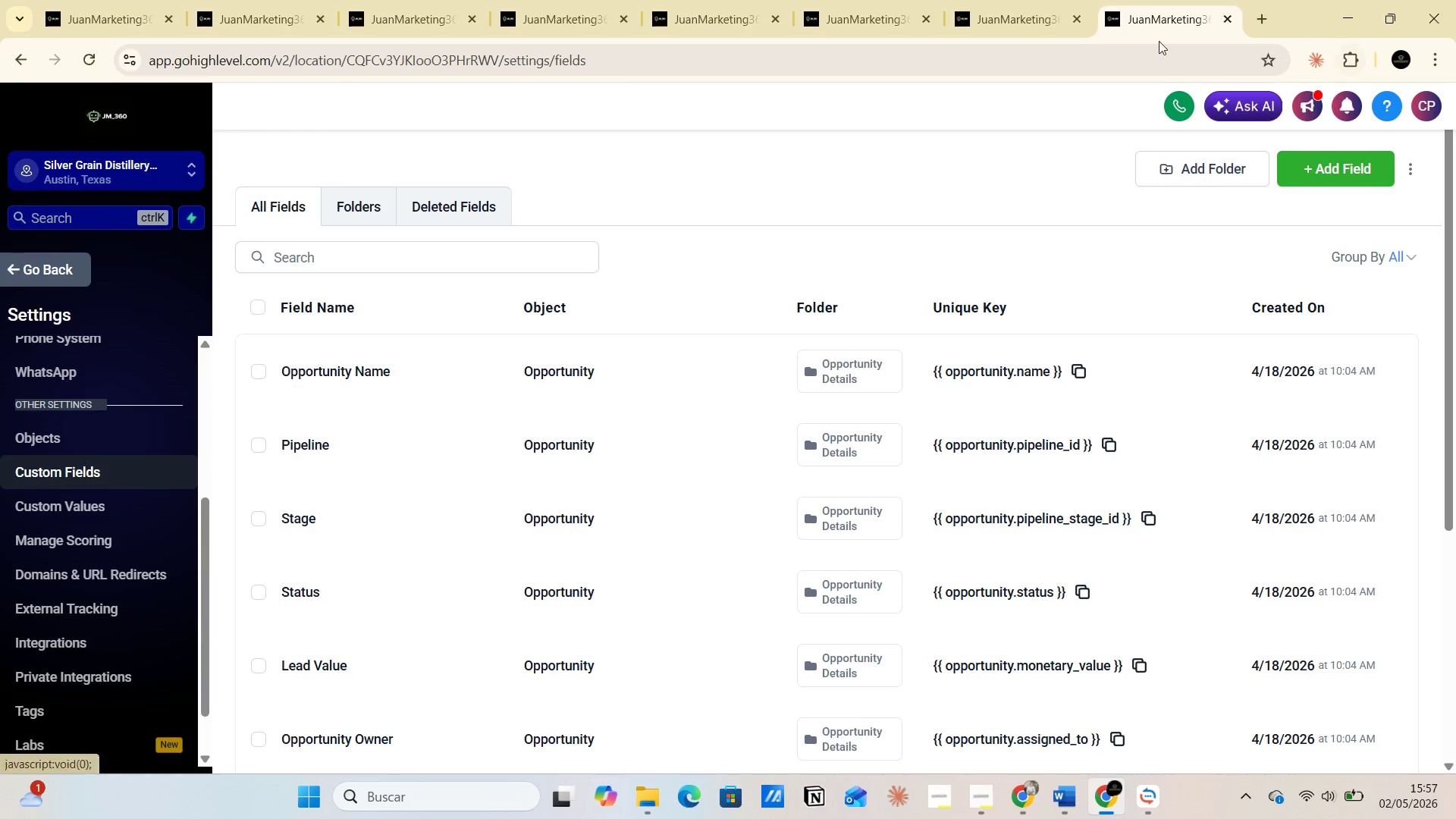 
left_click([1029, 14])
 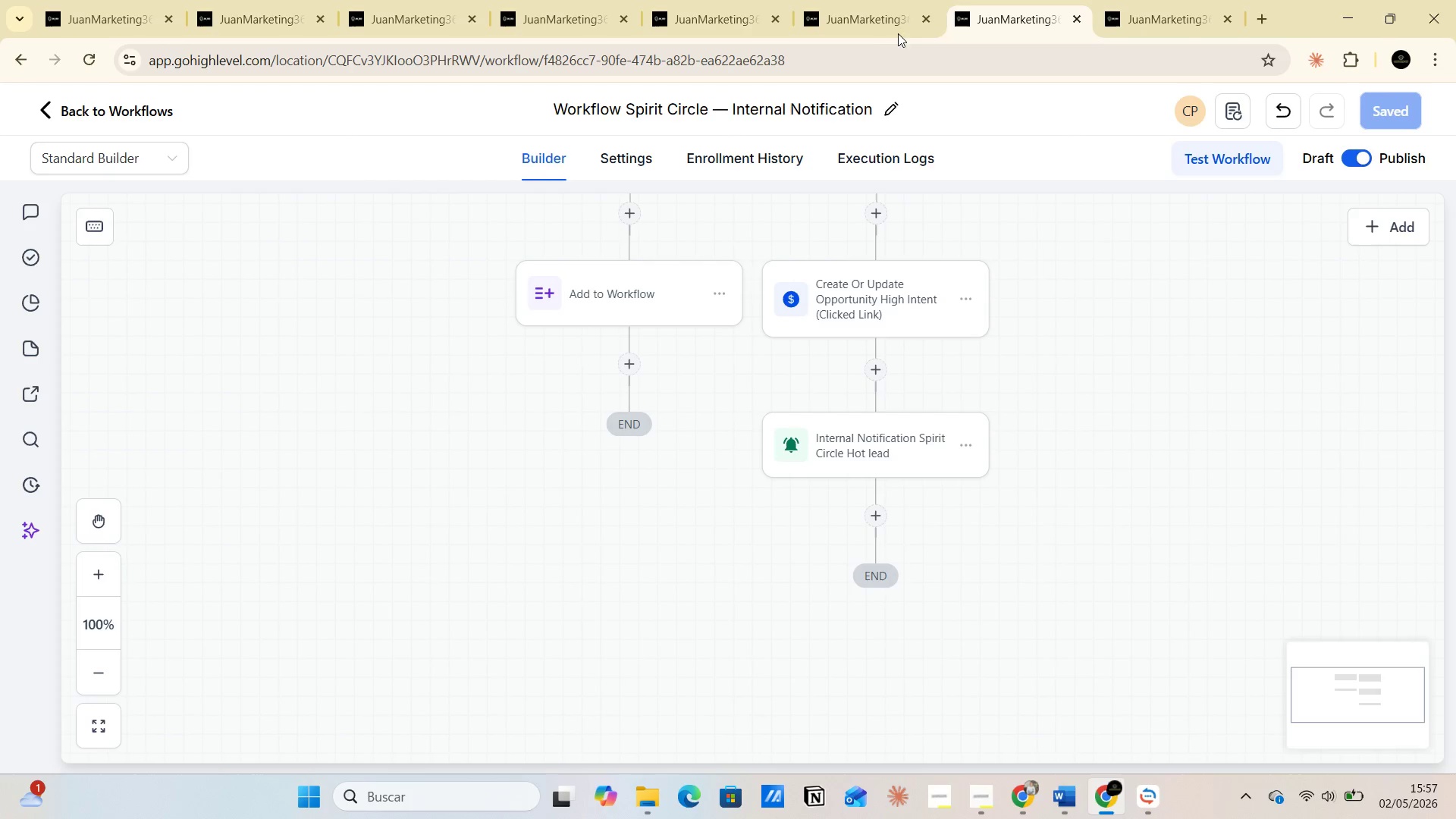 
left_click([883, 23])
 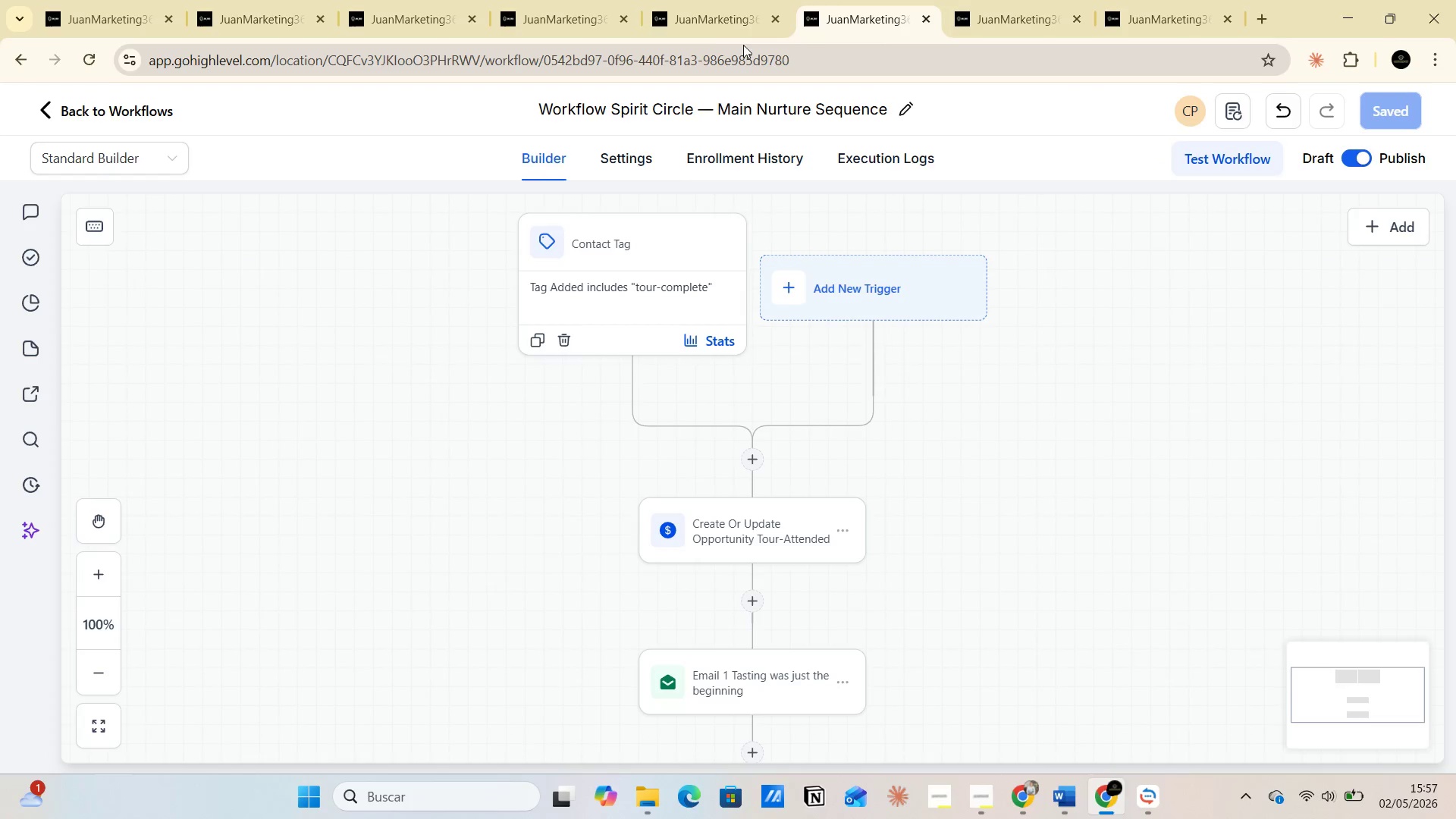 
left_click([708, 18])
 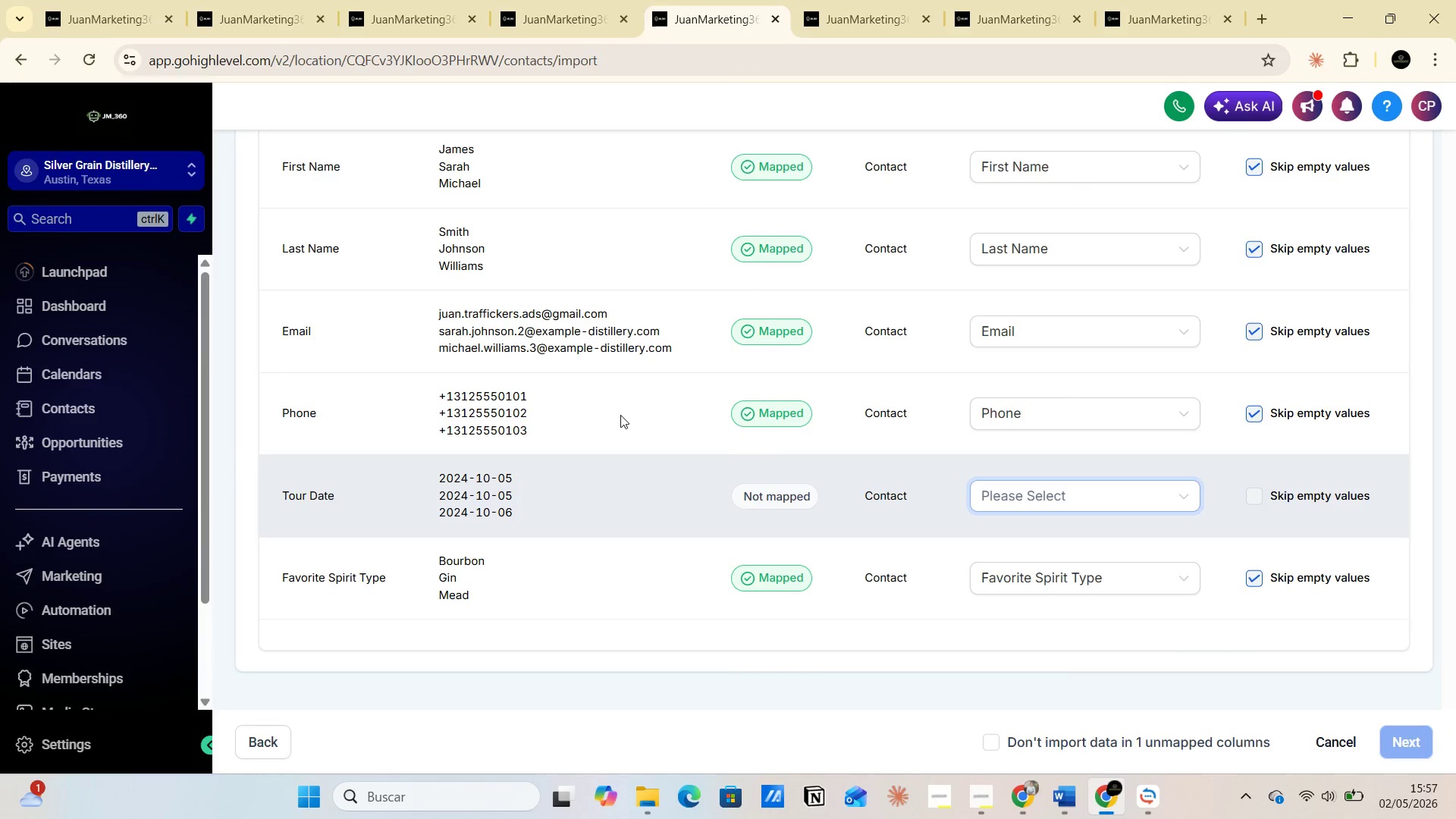 
left_click([1178, 15])
 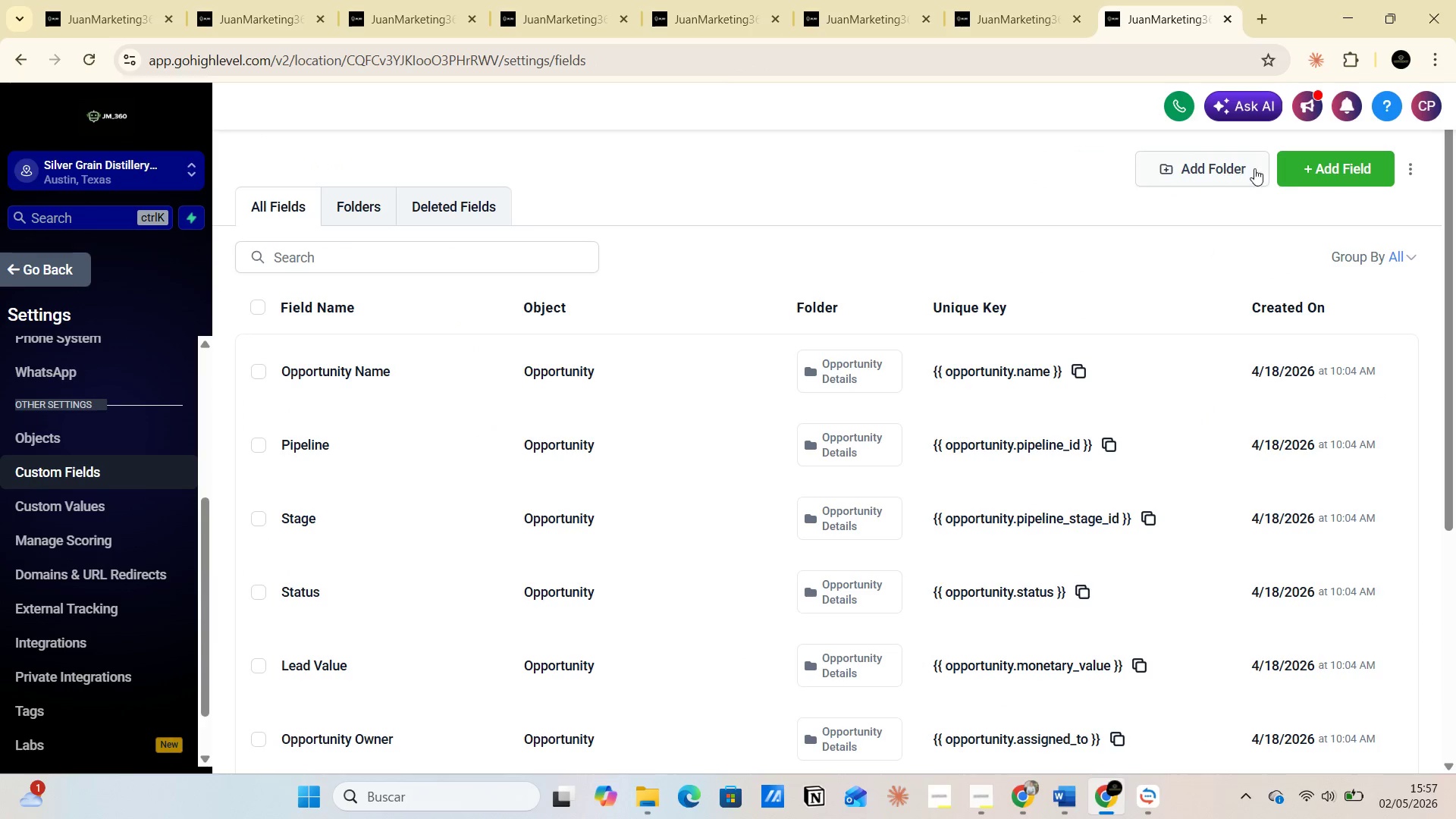 
left_click([1310, 168])
 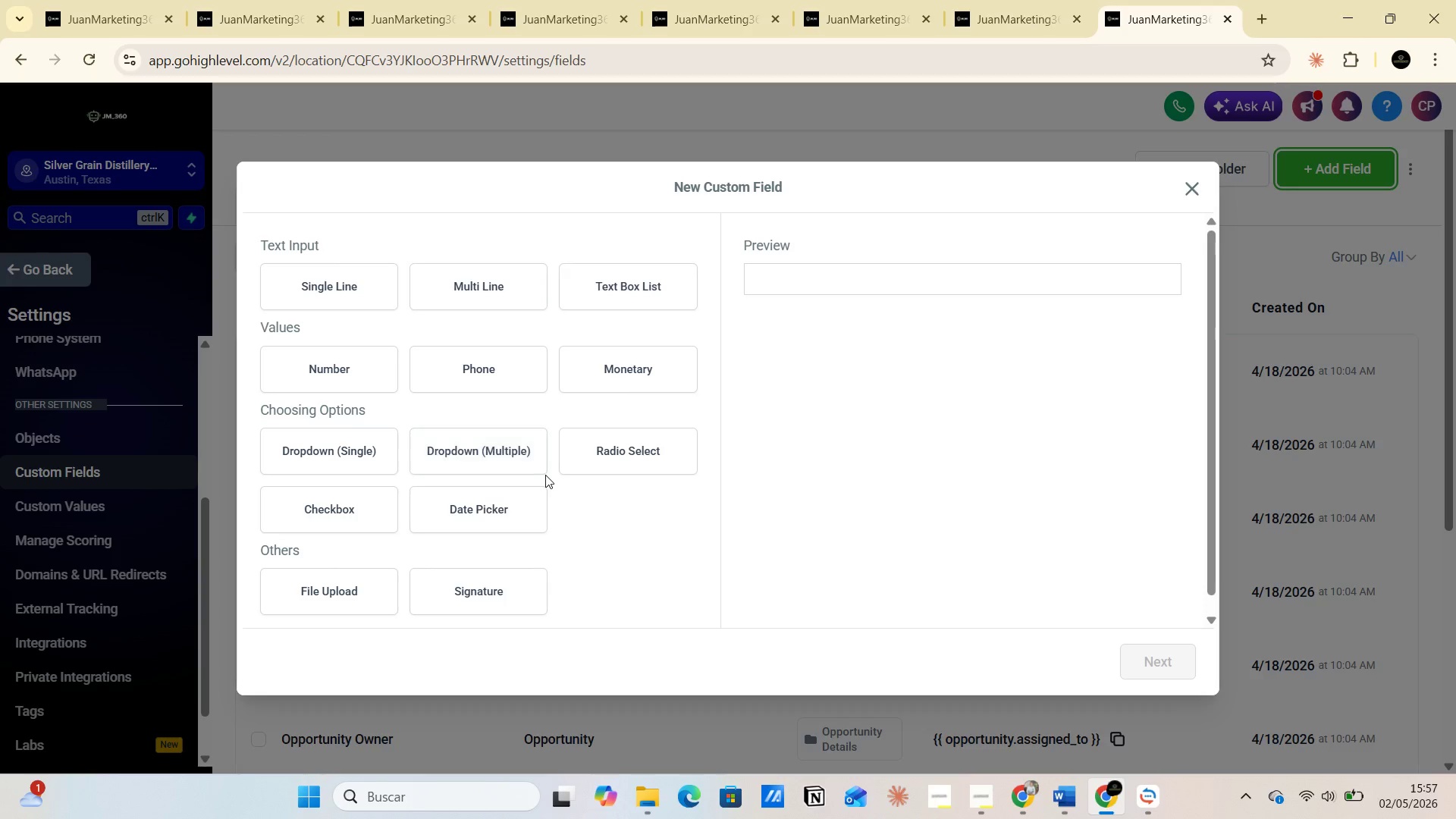 
left_click([506, 501])
 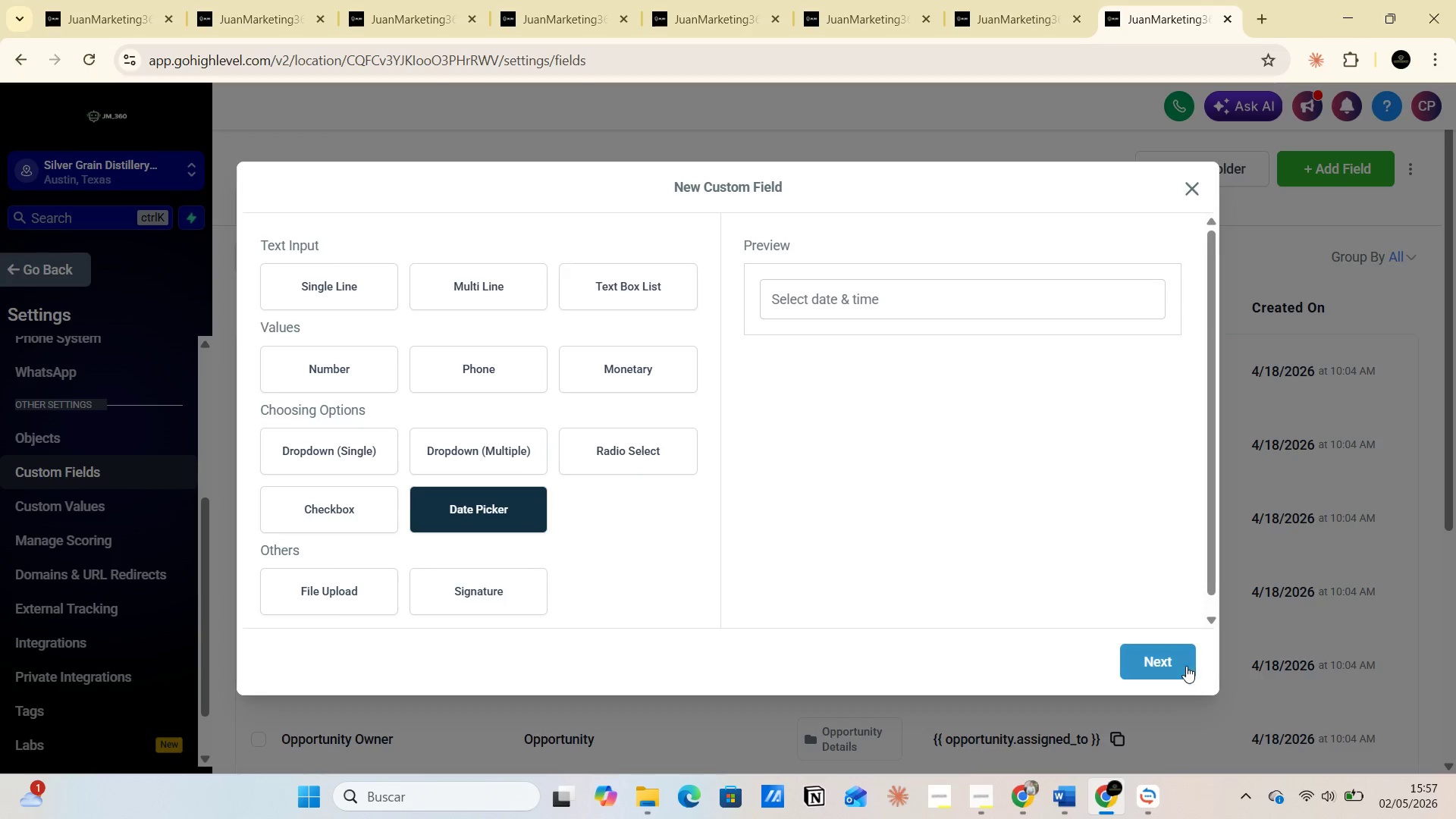 
left_click([1161, 664])
 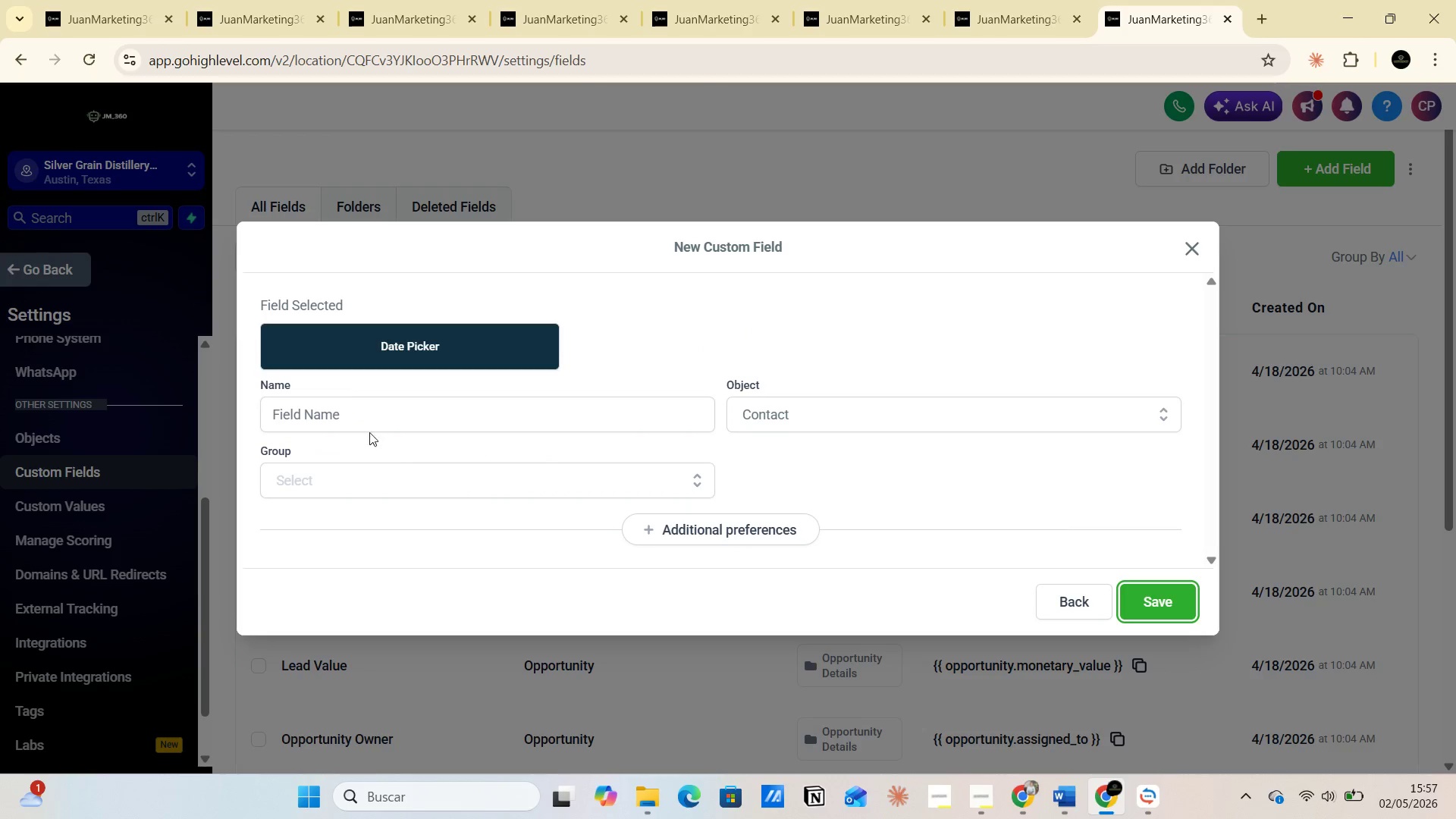 
left_click([353, 416])
 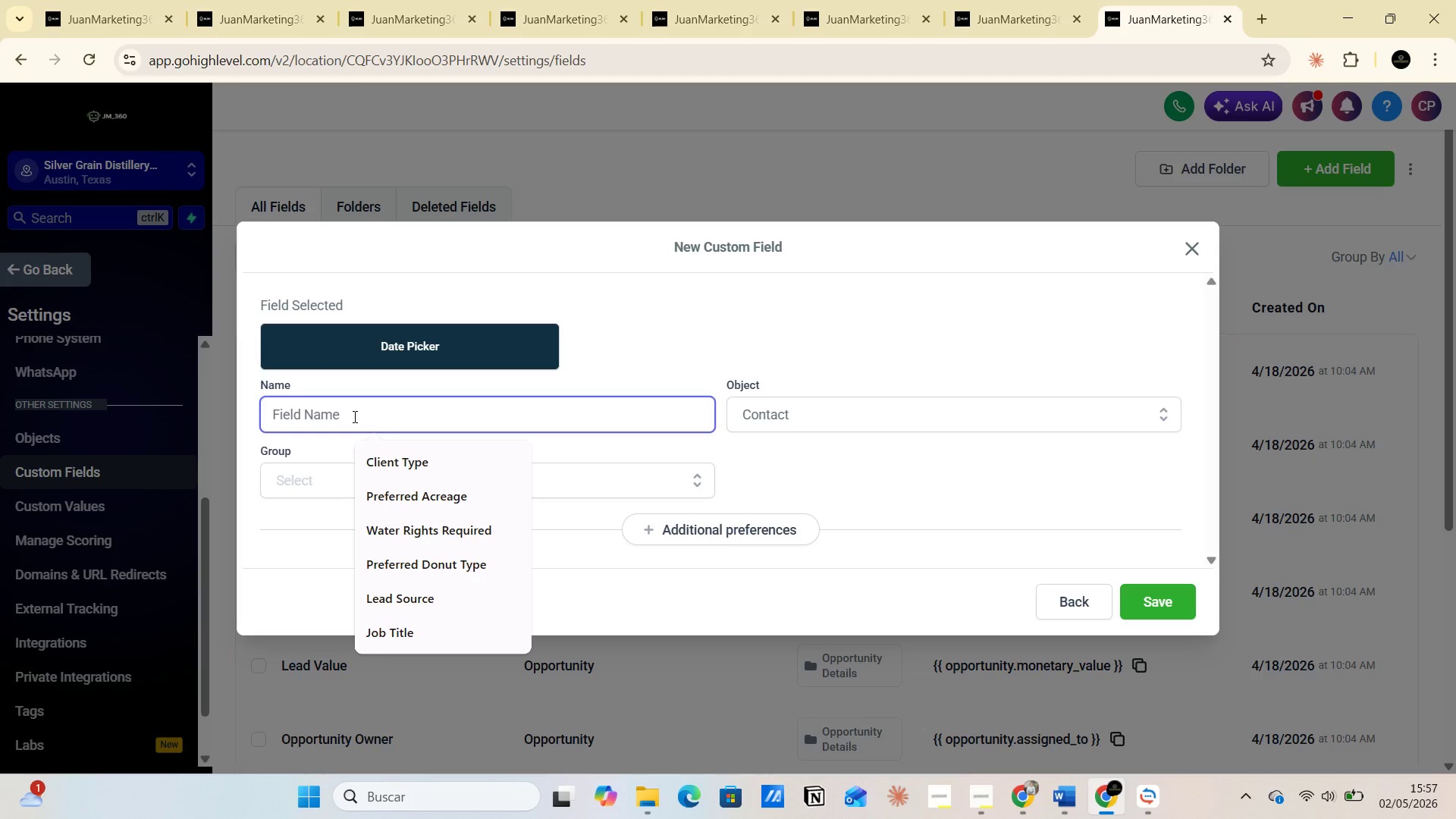 
type(Tour )
 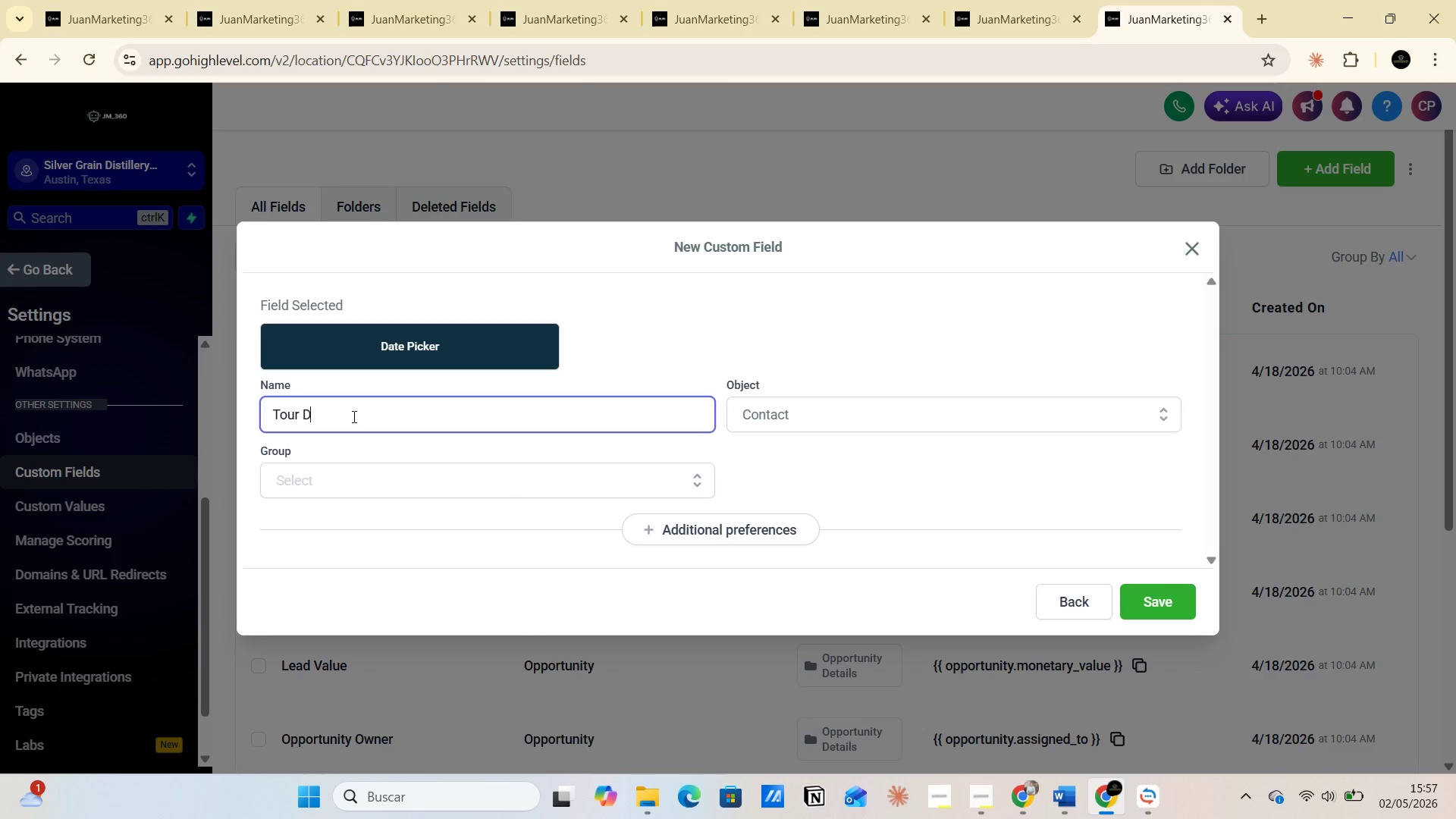 
type(Date )
 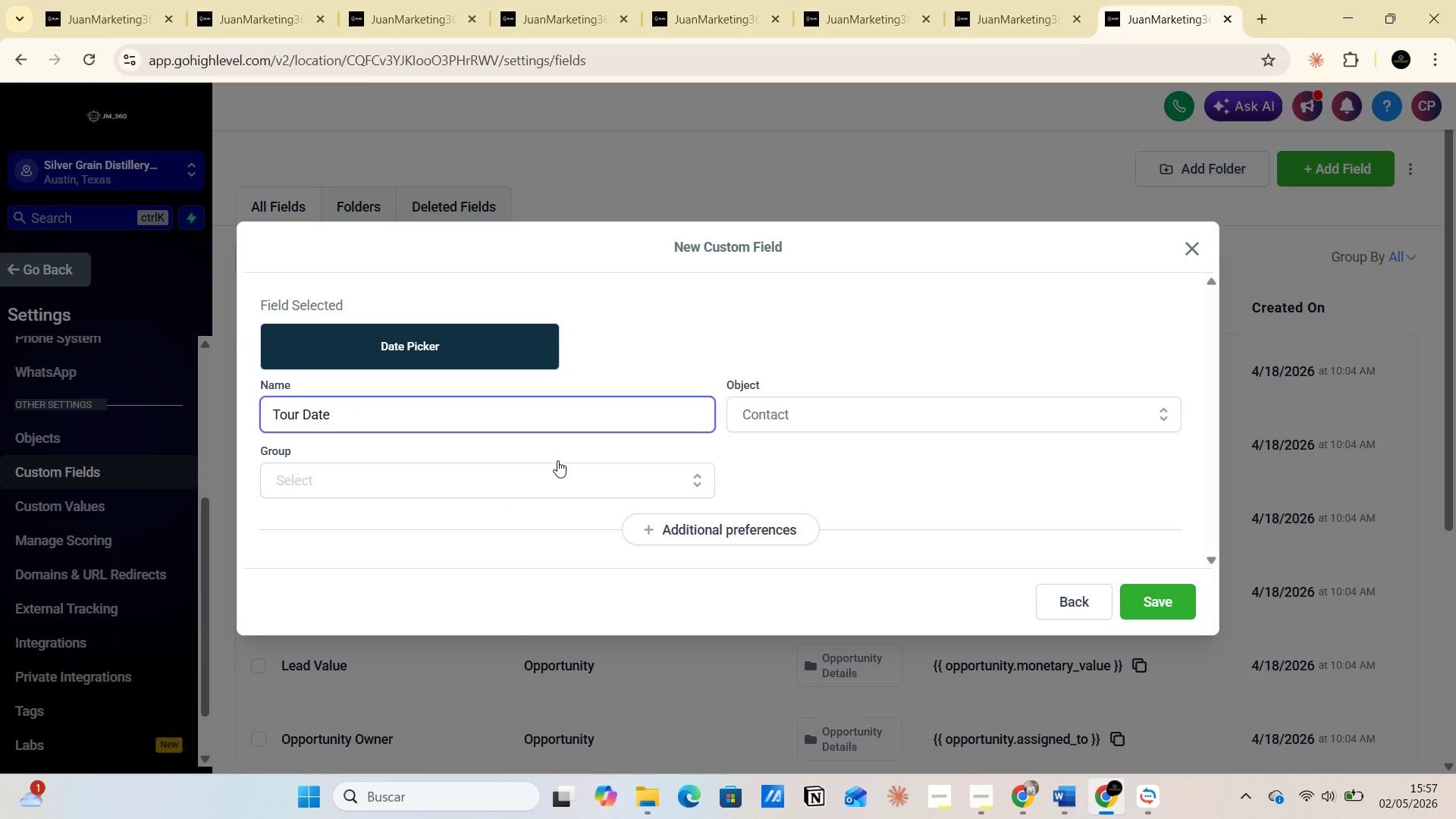 
left_click([554, 491])
 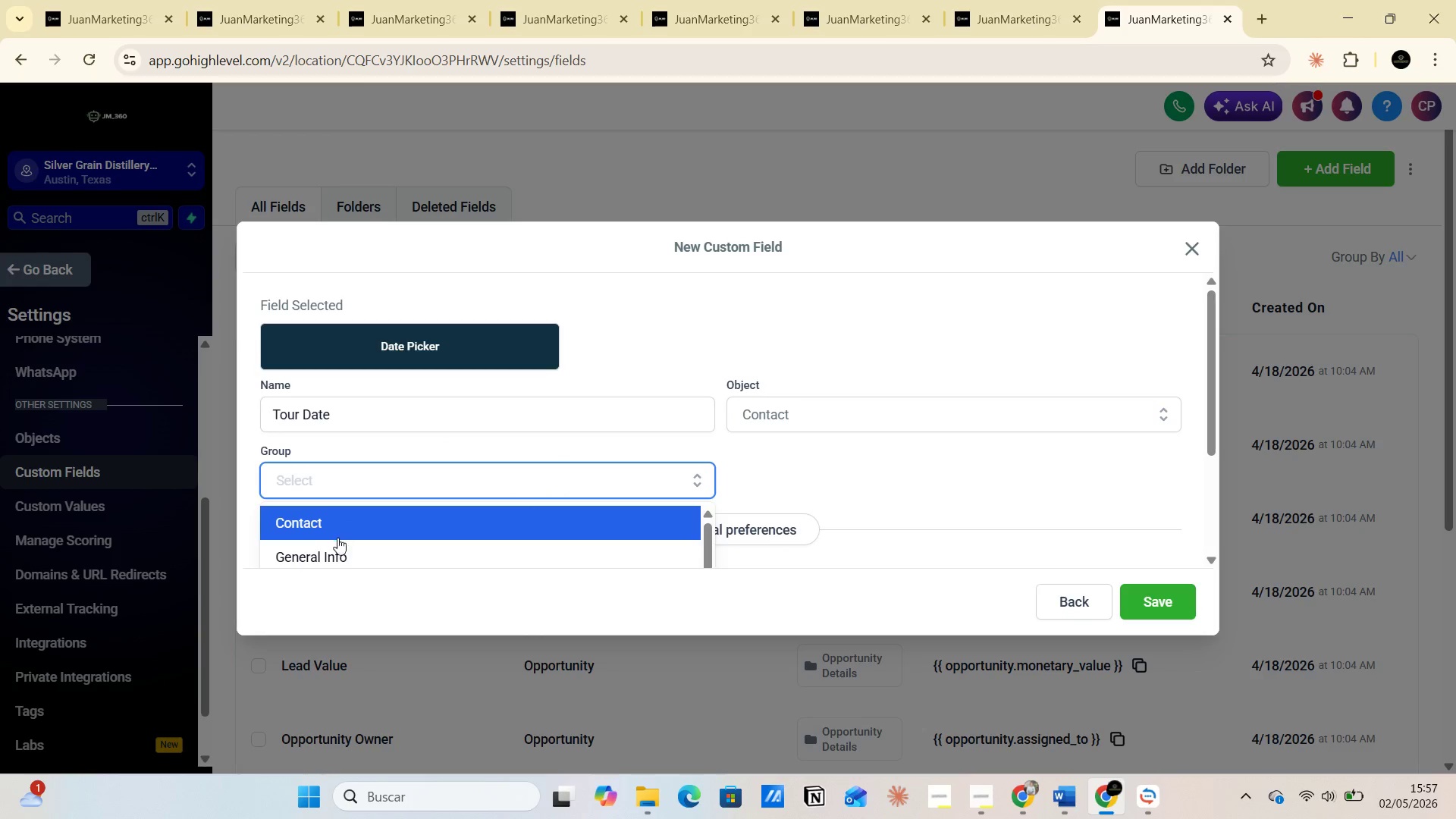 
left_click([330, 554])
 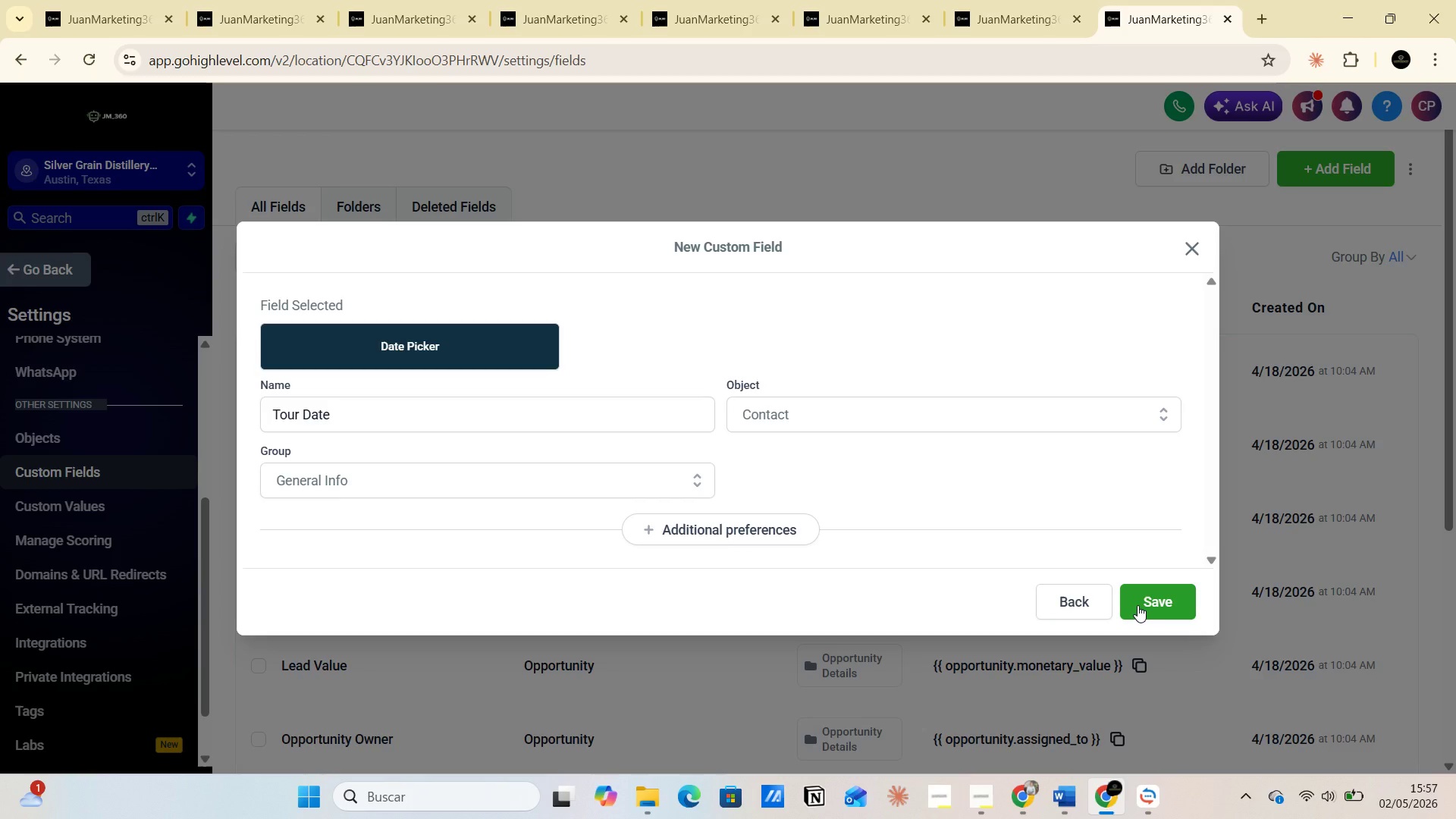 
left_click([1138, 605])
 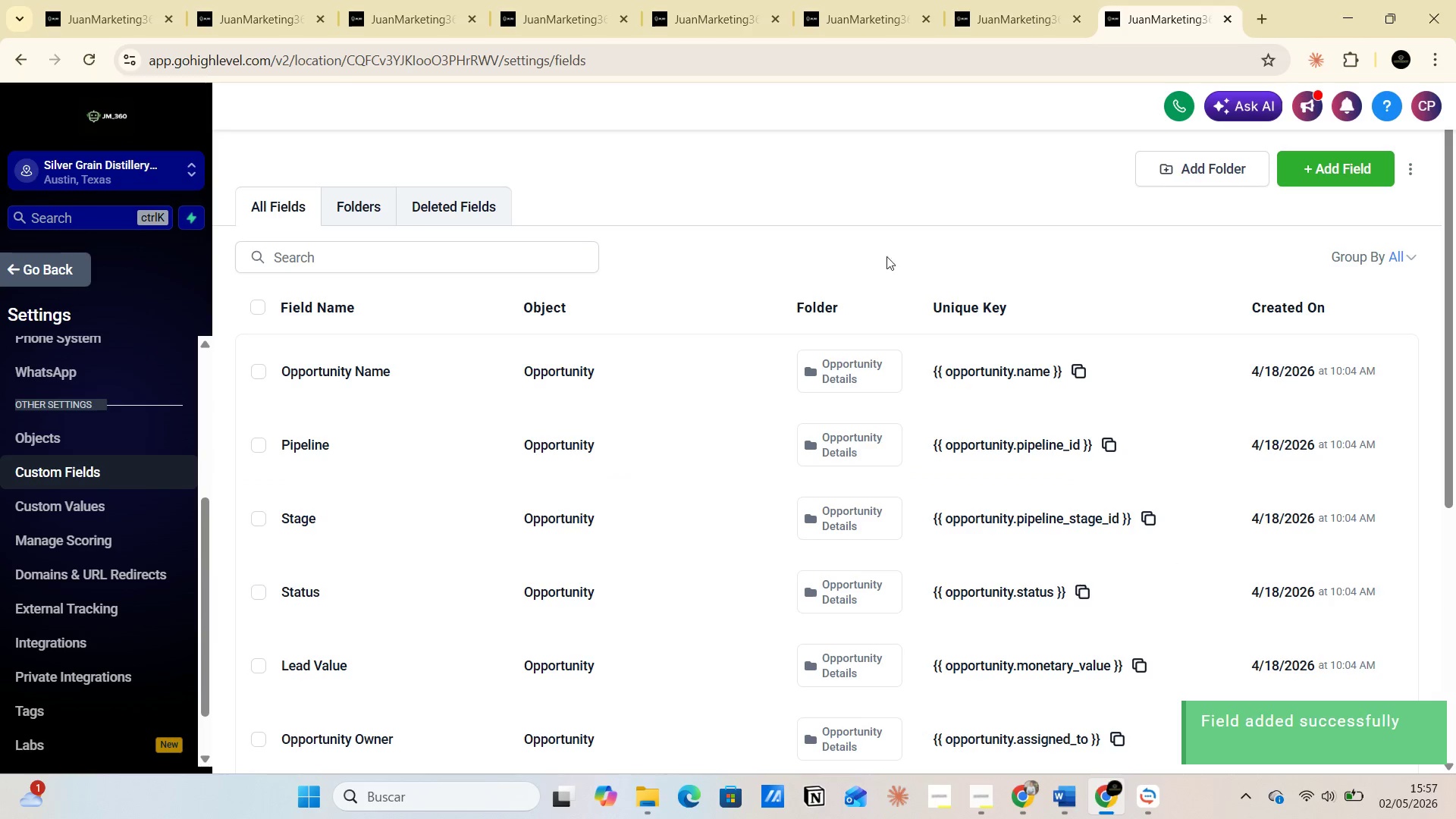 
wait(7.16)
 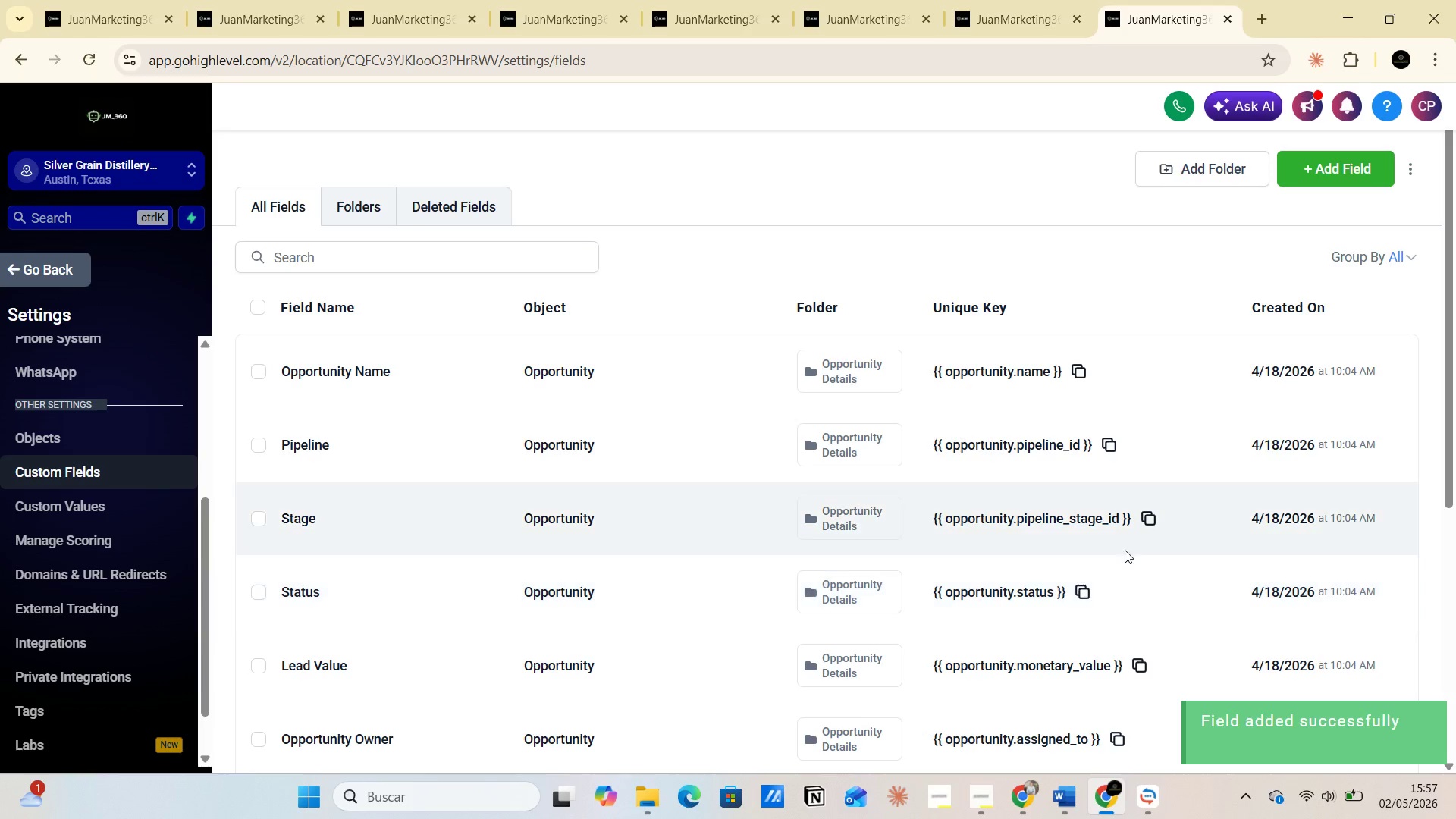 
left_click([547, 22])
 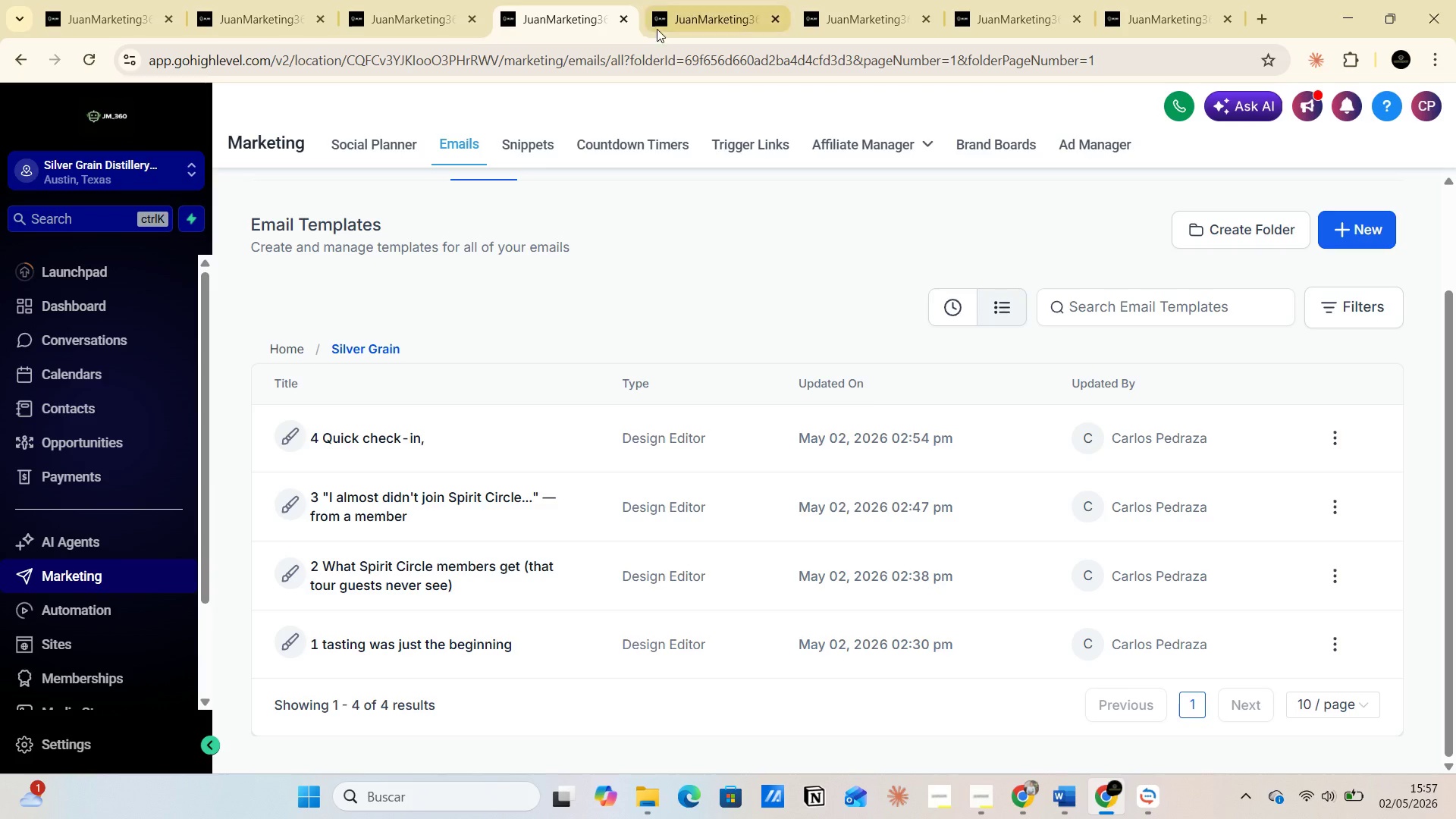 
left_click([689, 11])
 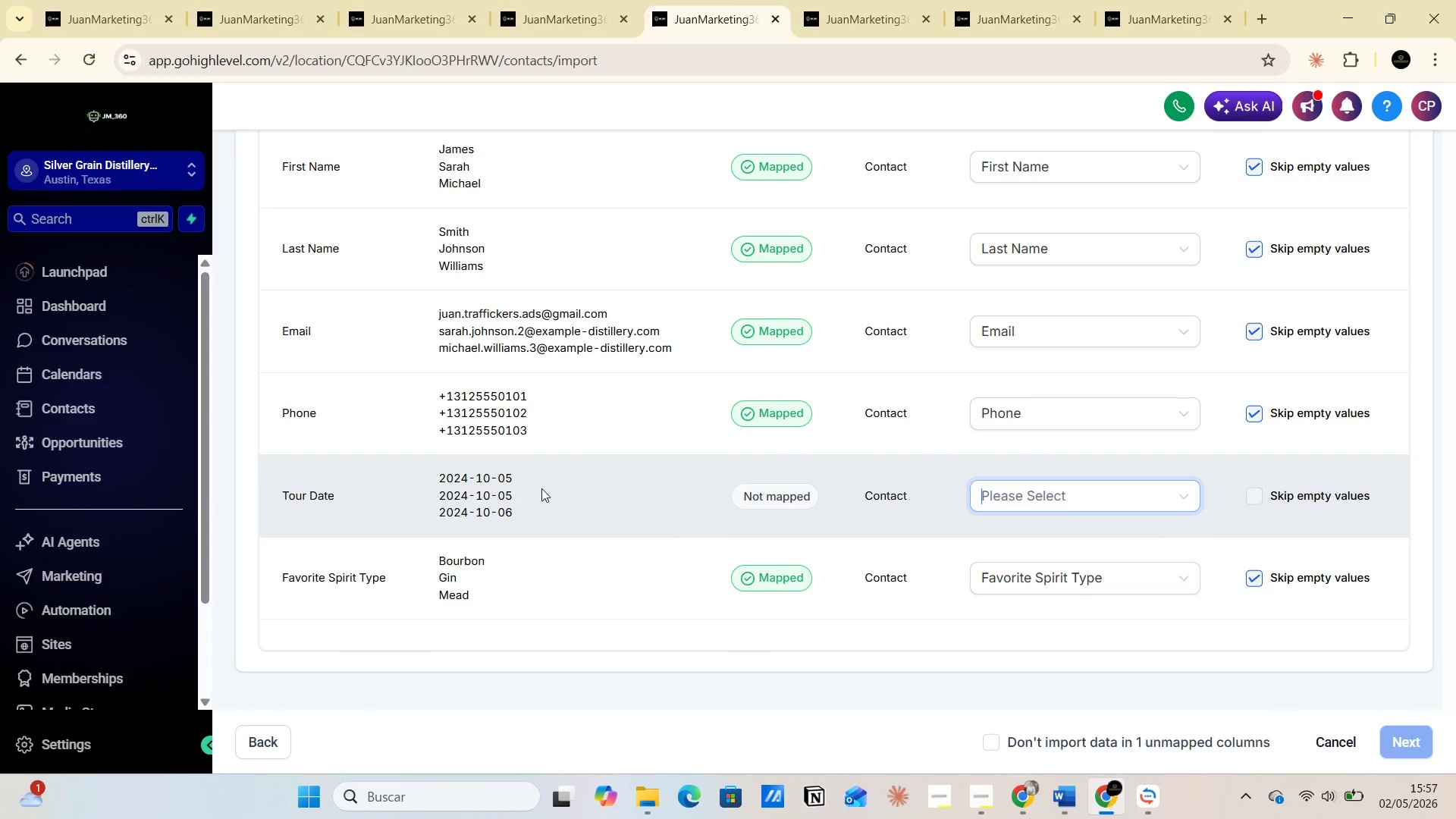 
scroll: coordinate [416, 453], scroll_direction: up, amount: 10.0
 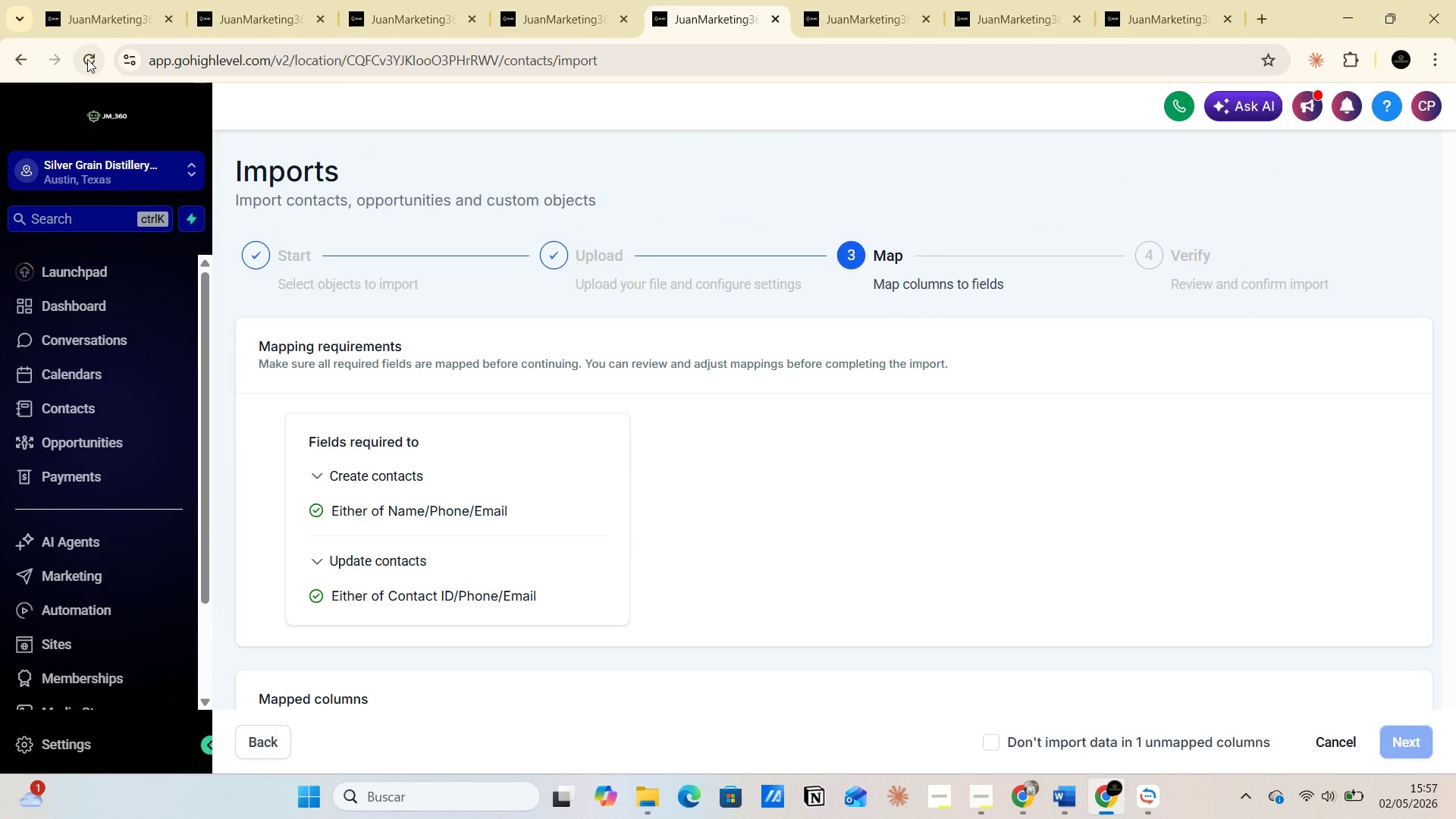 
left_click([87, 59])
 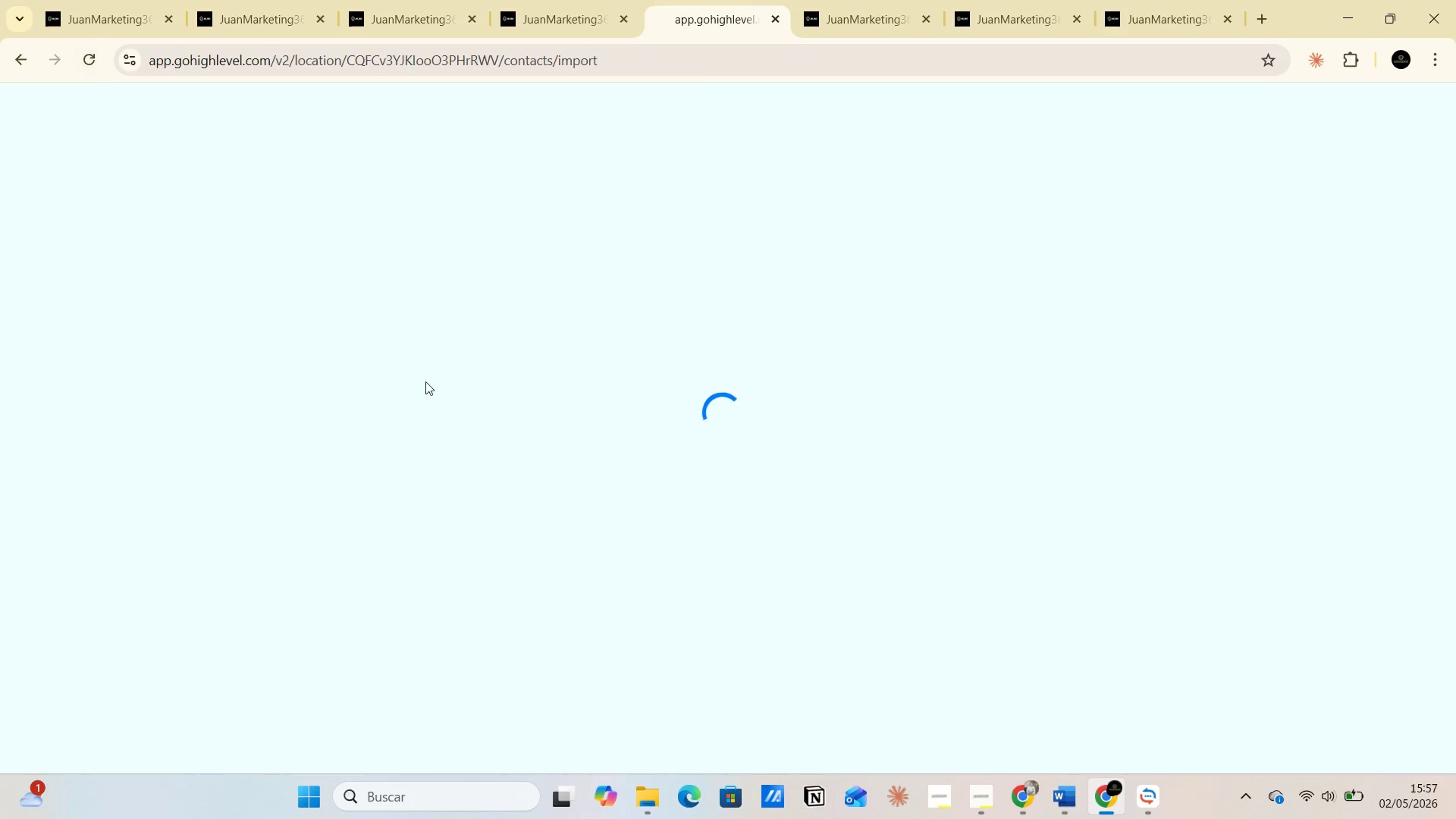 
mouse_move([465, 385])
 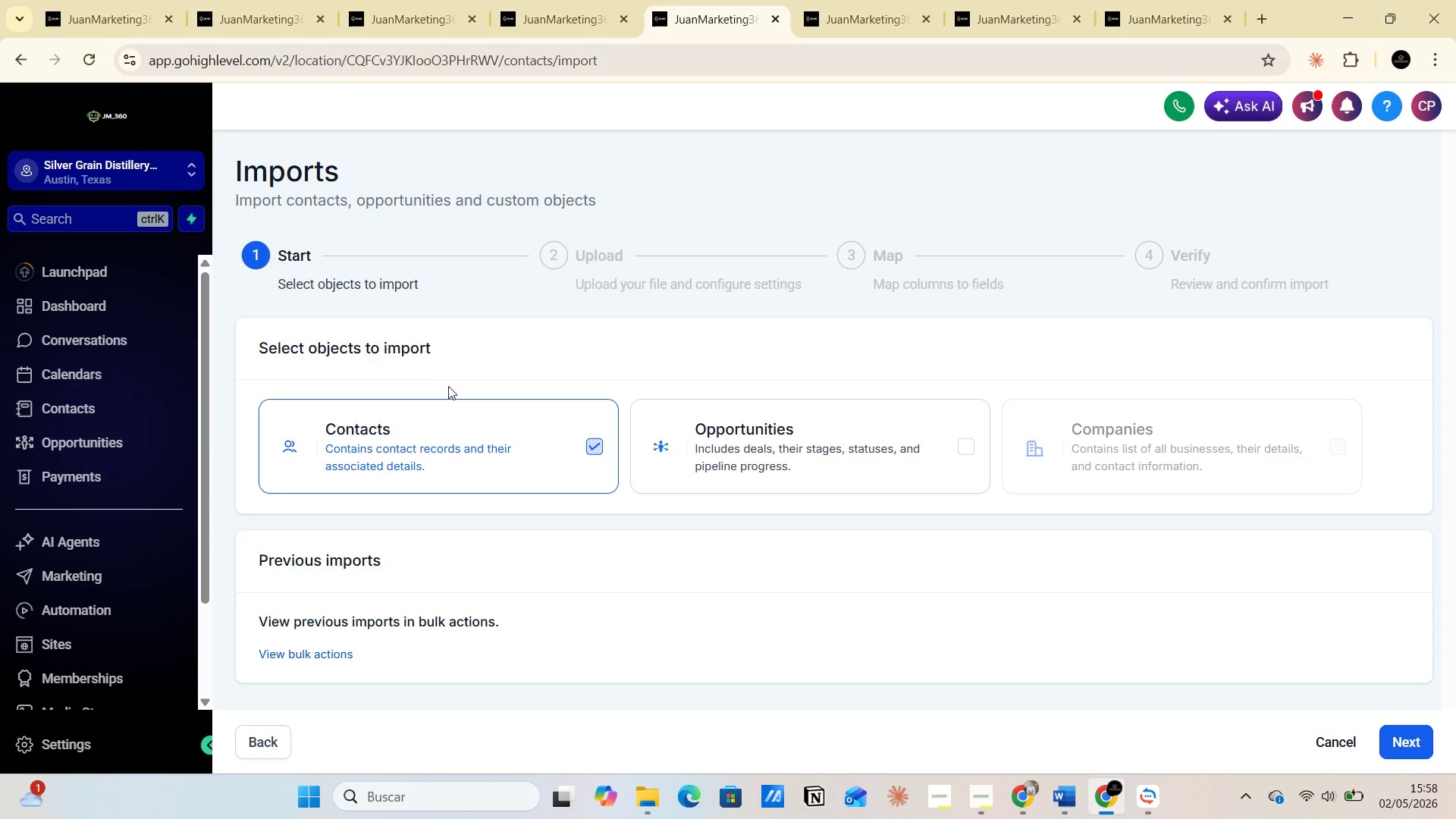 
key(PrintScreen)
 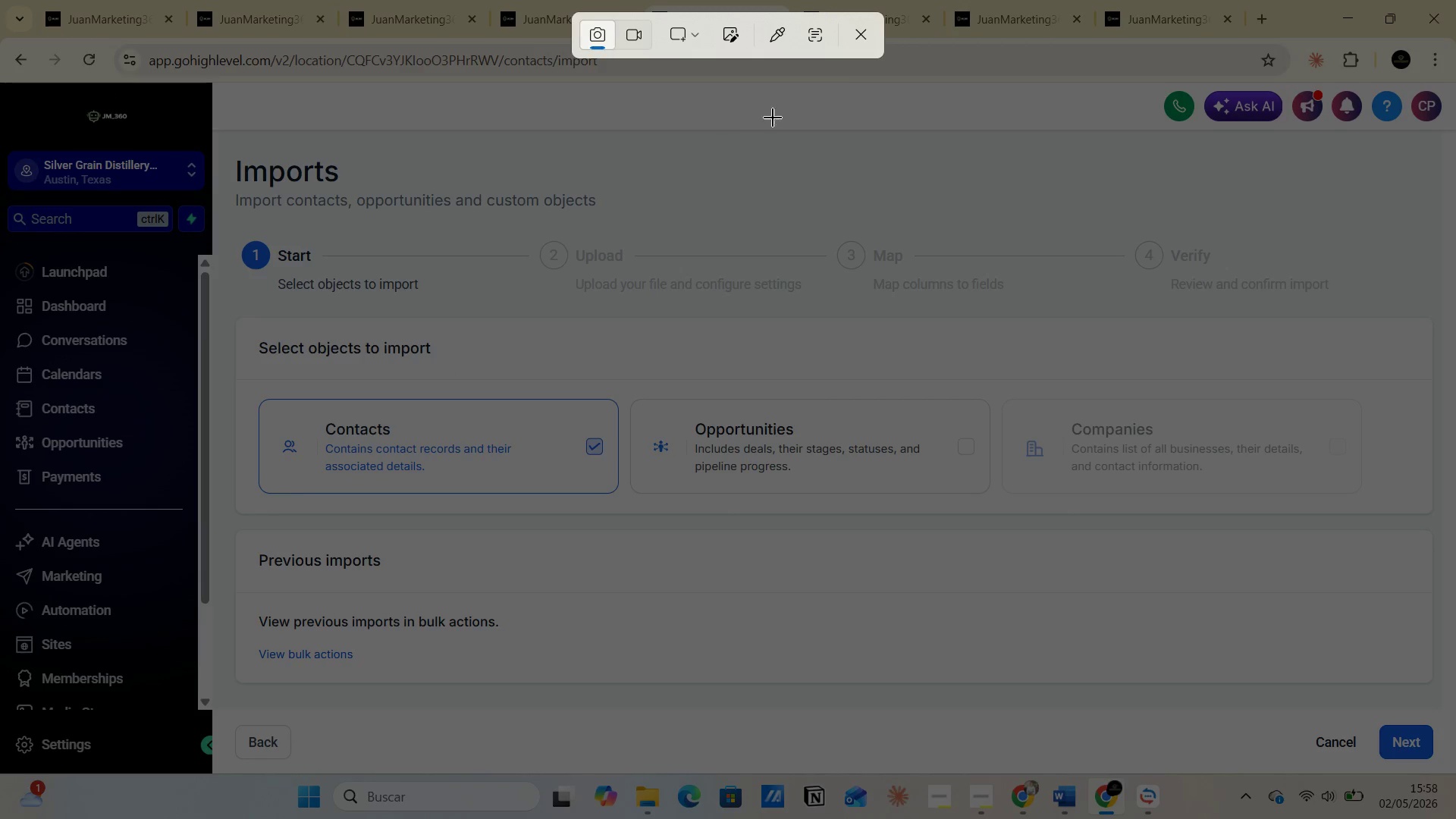 
left_click([864, 36])
 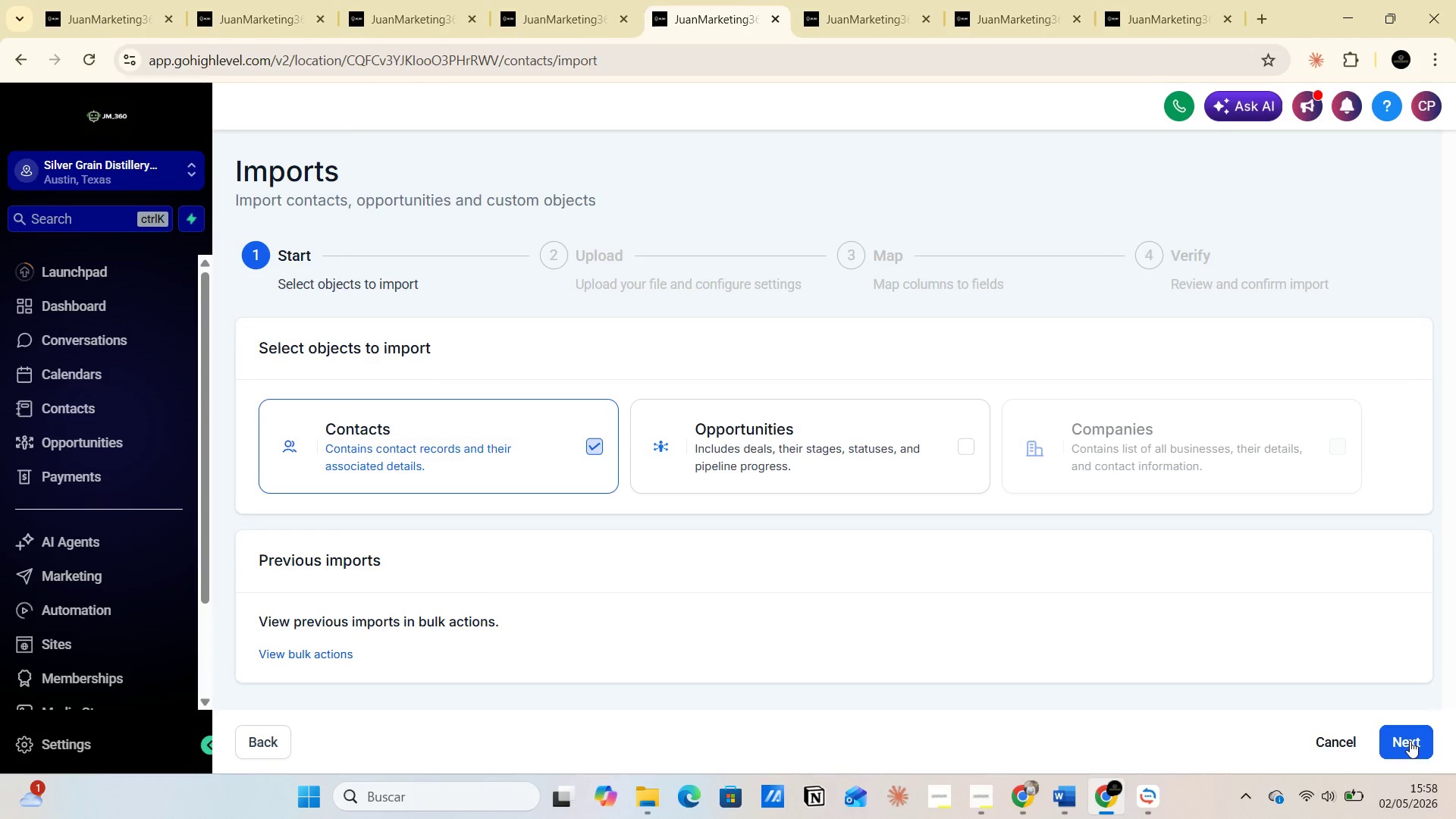 
left_click([1410, 741])
 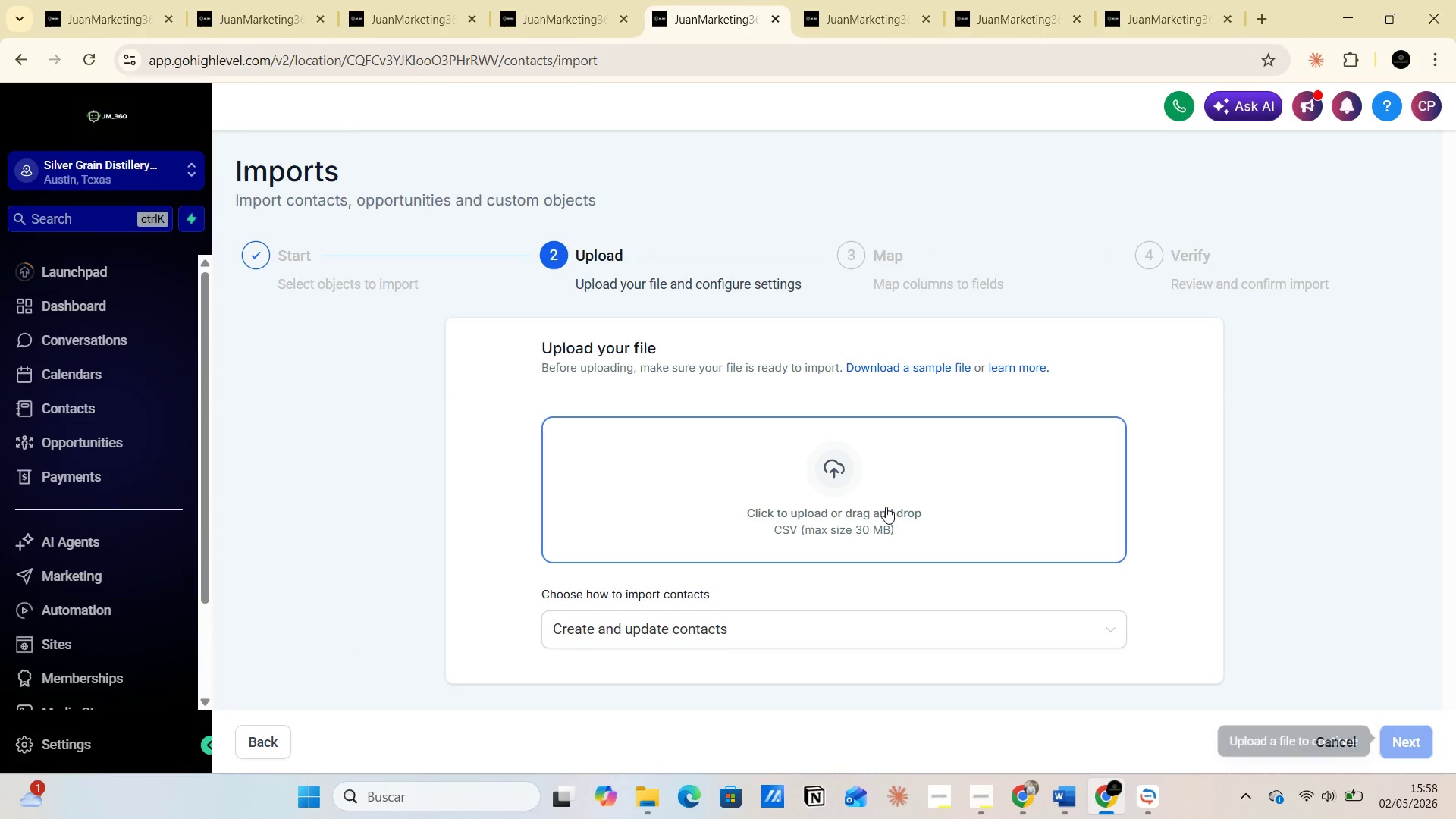 
left_click([833, 479])
 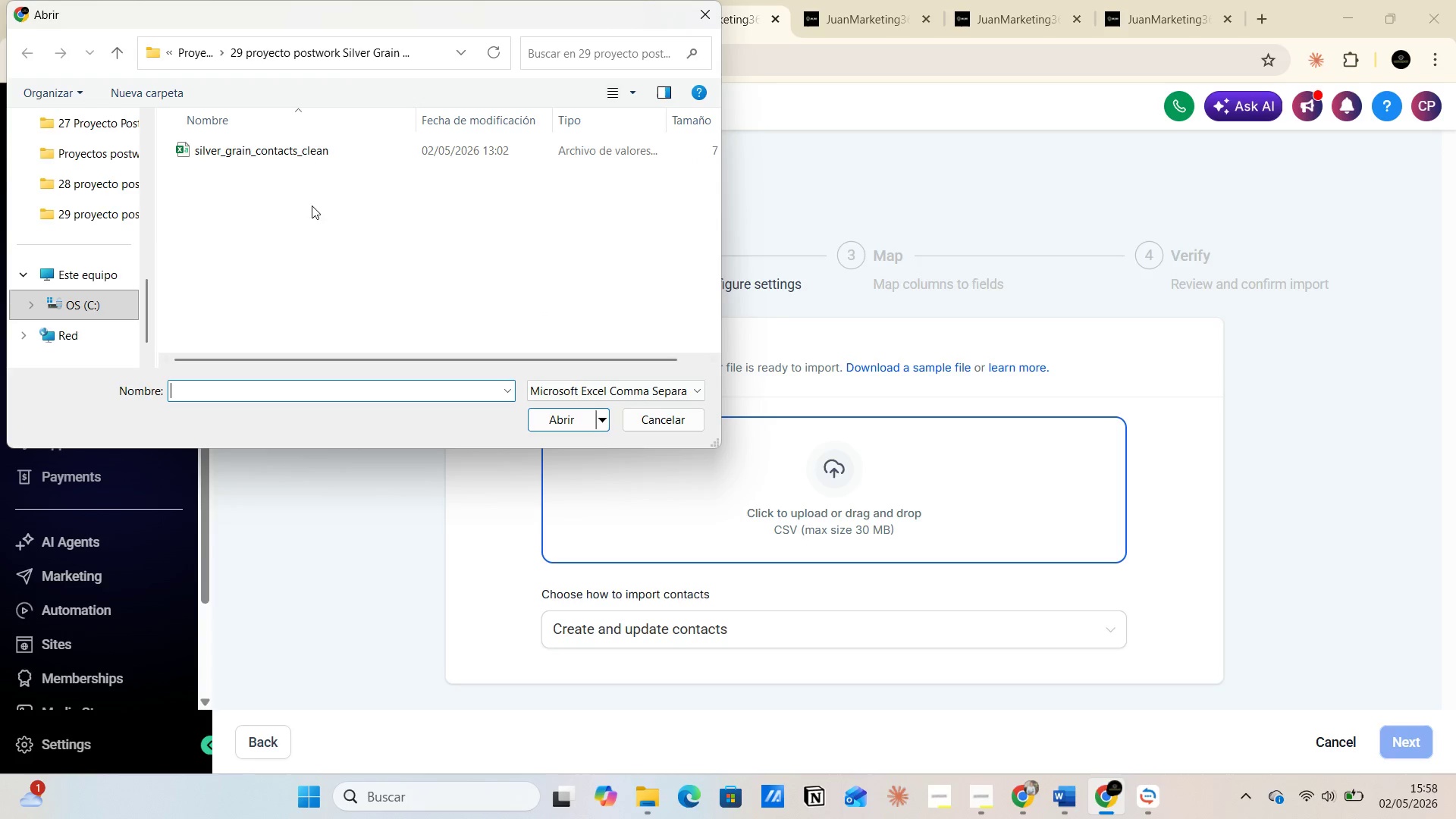 
left_click([246, 154])
 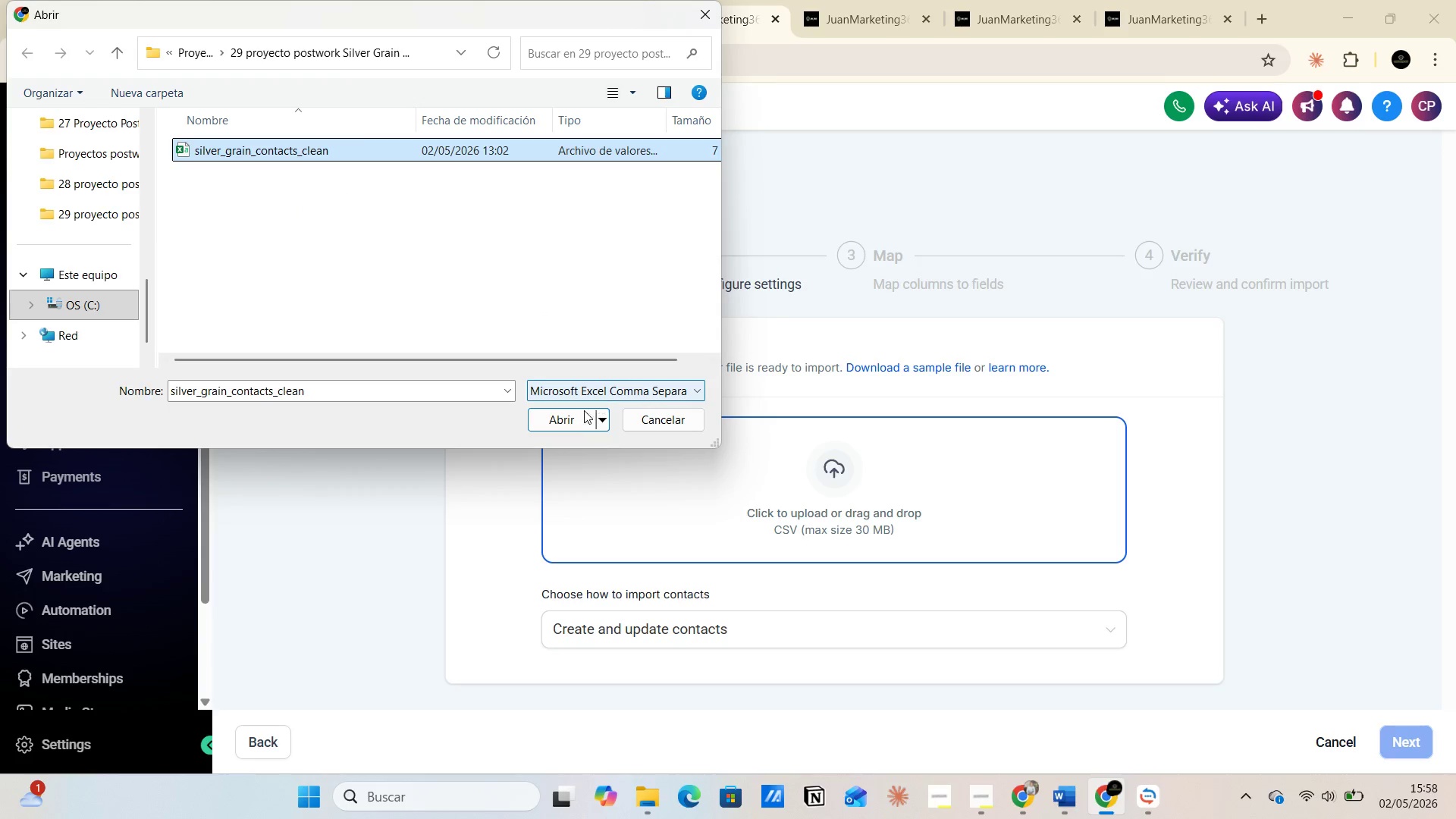 
left_click([574, 415])
 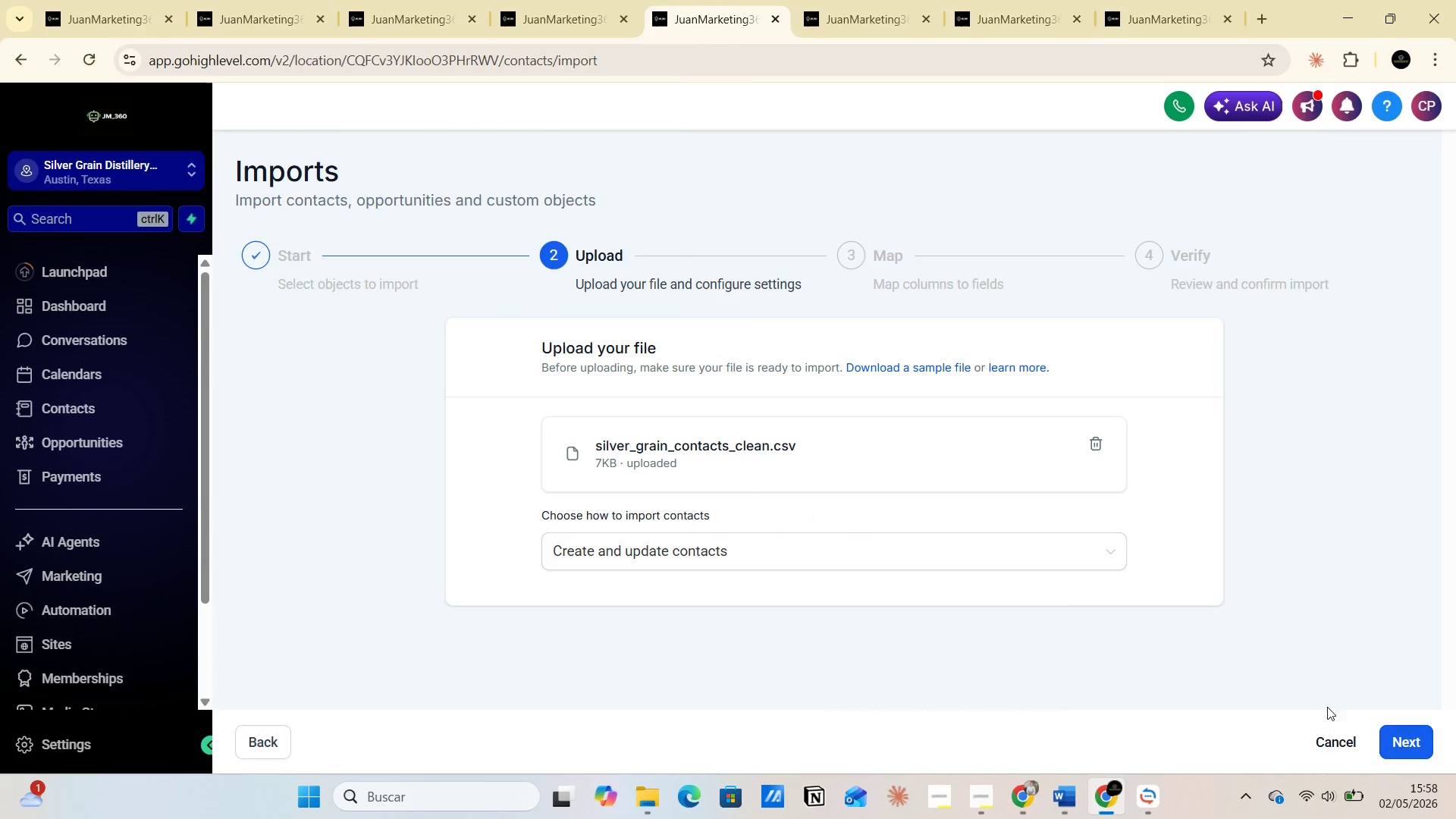 
left_click([1404, 740])
 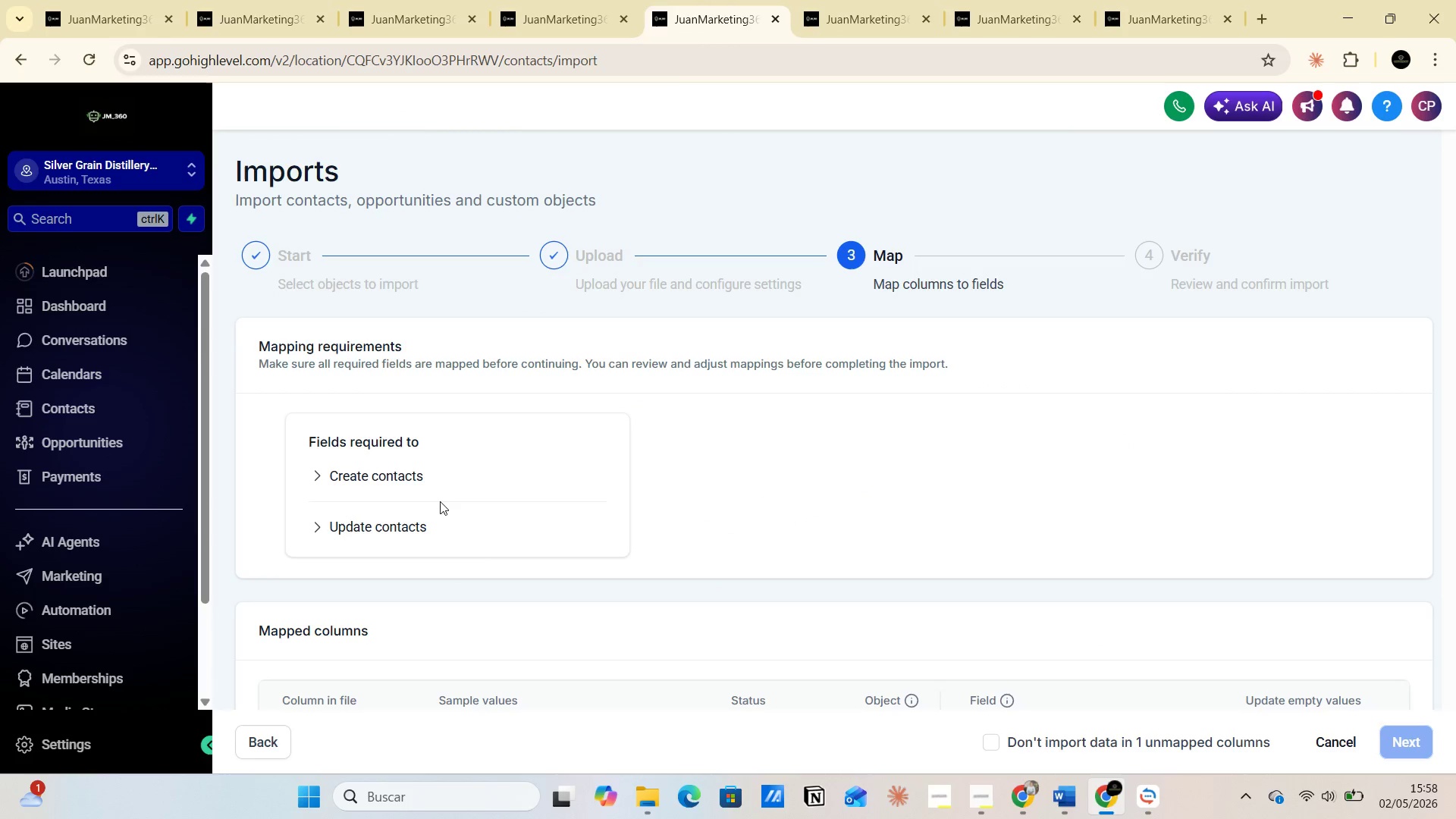 
left_click([315, 472])
 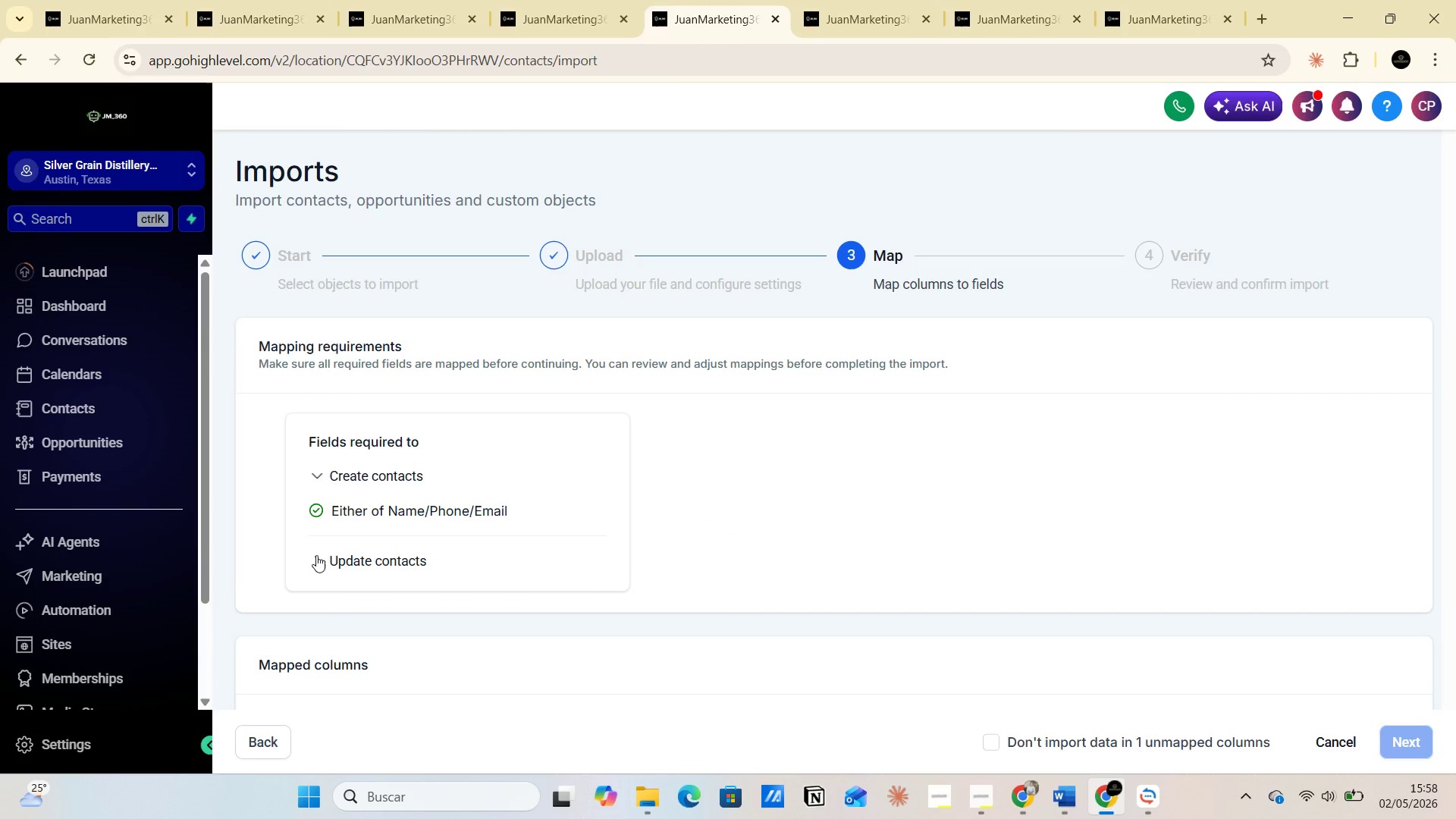 
left_click([316, 556])
 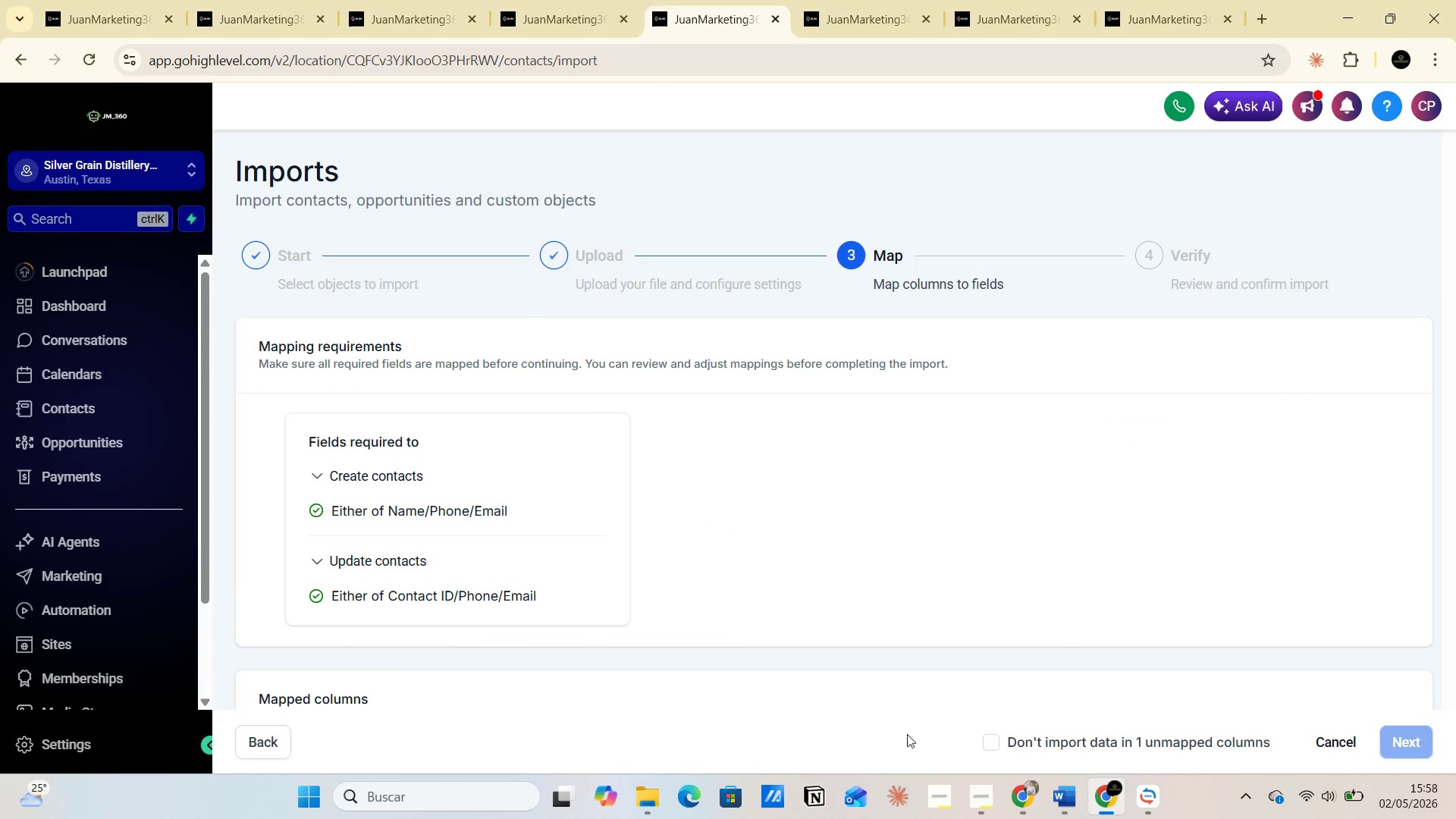 
left_click([991, 742])
 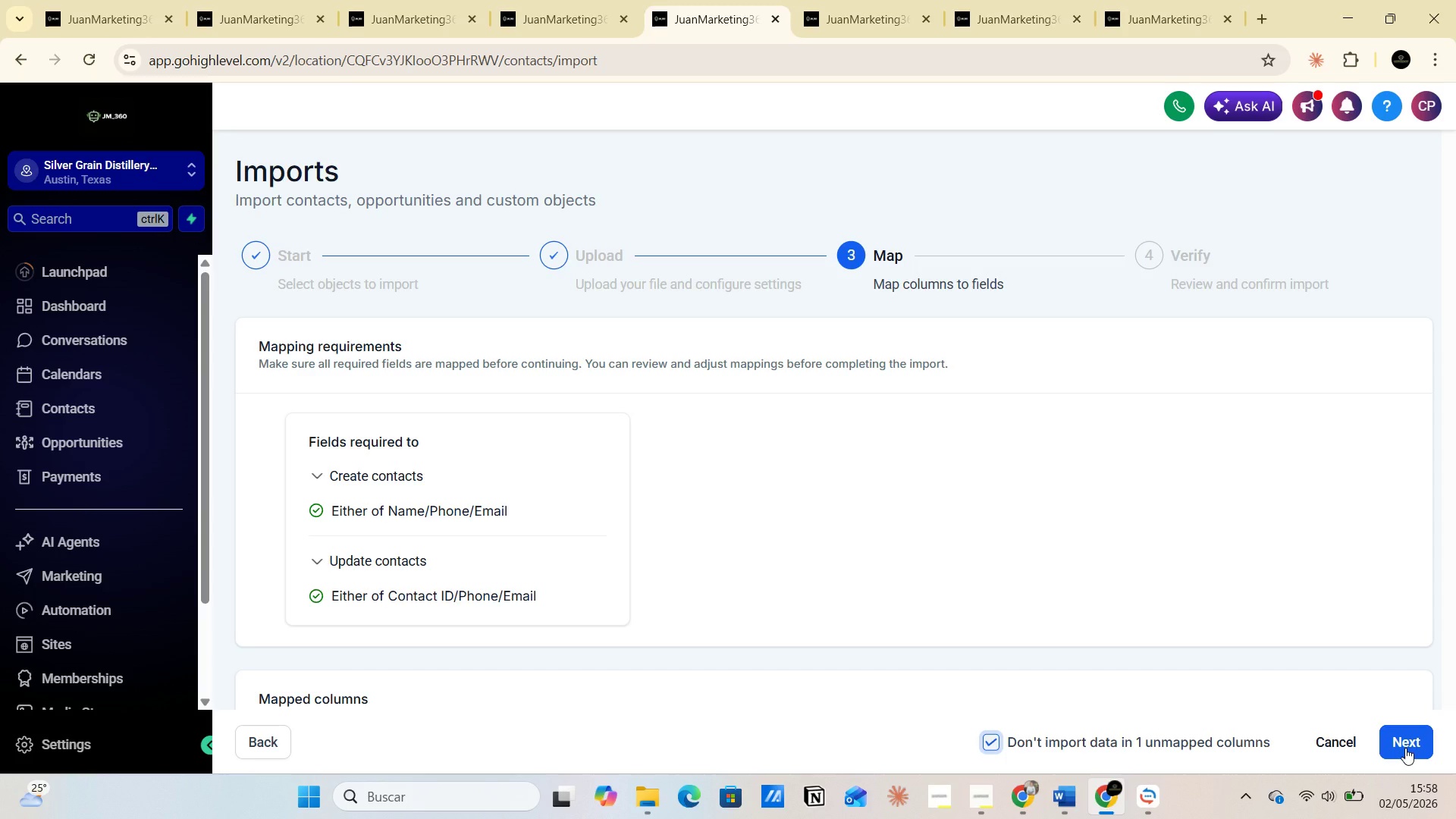 
wait(25.92)
 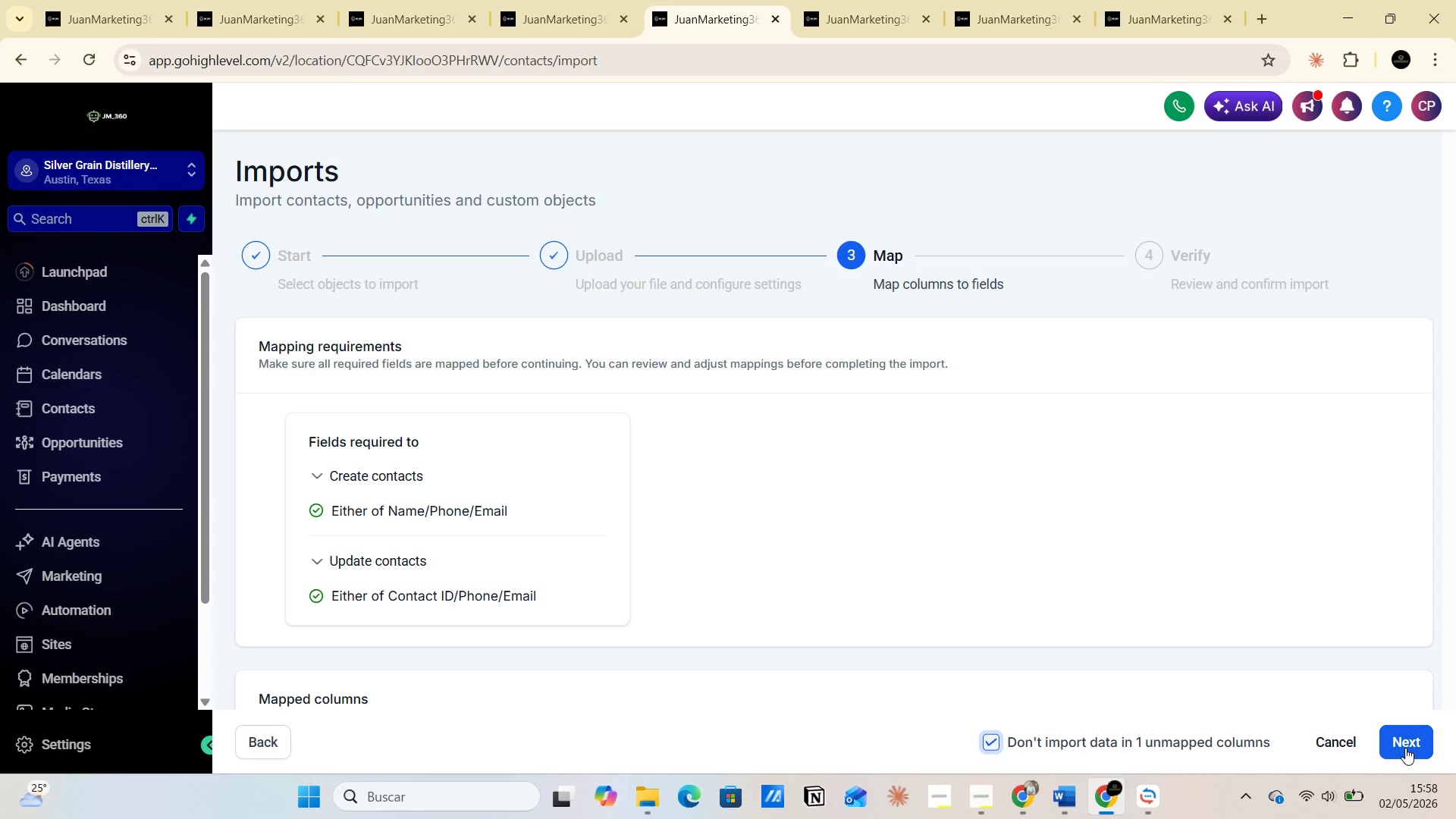 
scroll: coordinate [894, 604], scroll_direction: down, amount: 10.0
 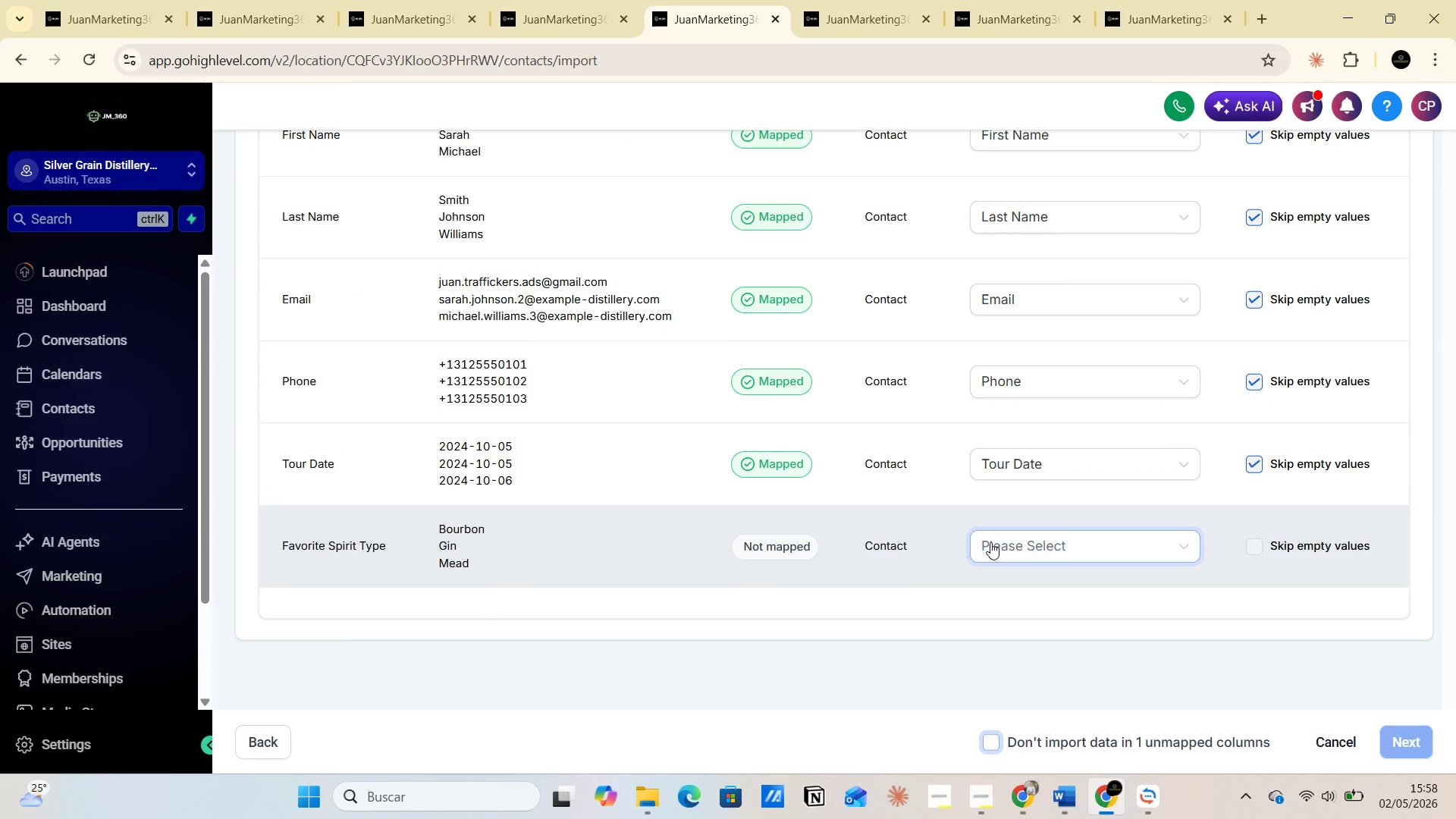 
left_click([986, 743])
 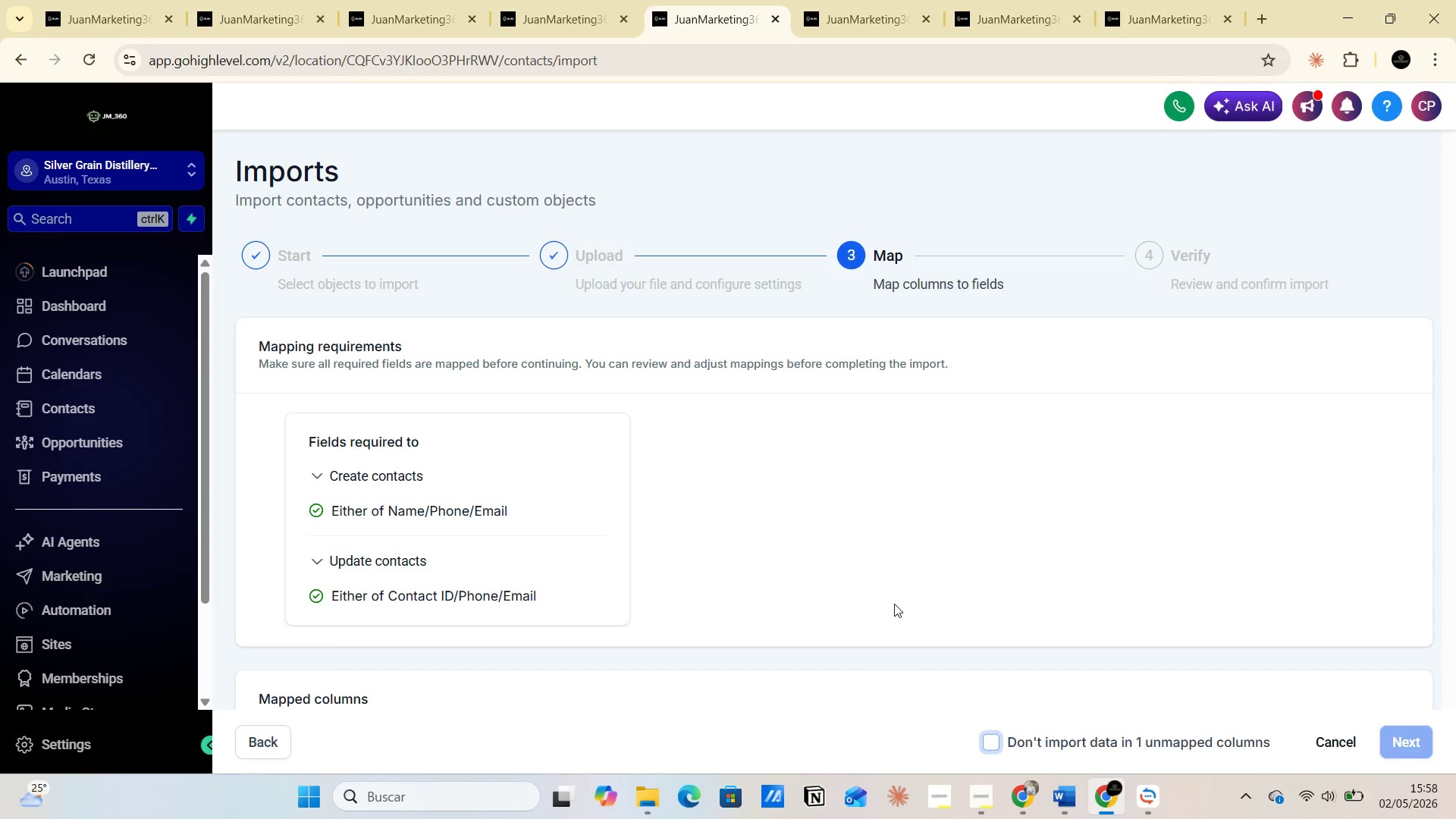 
left_click([990, 542])
 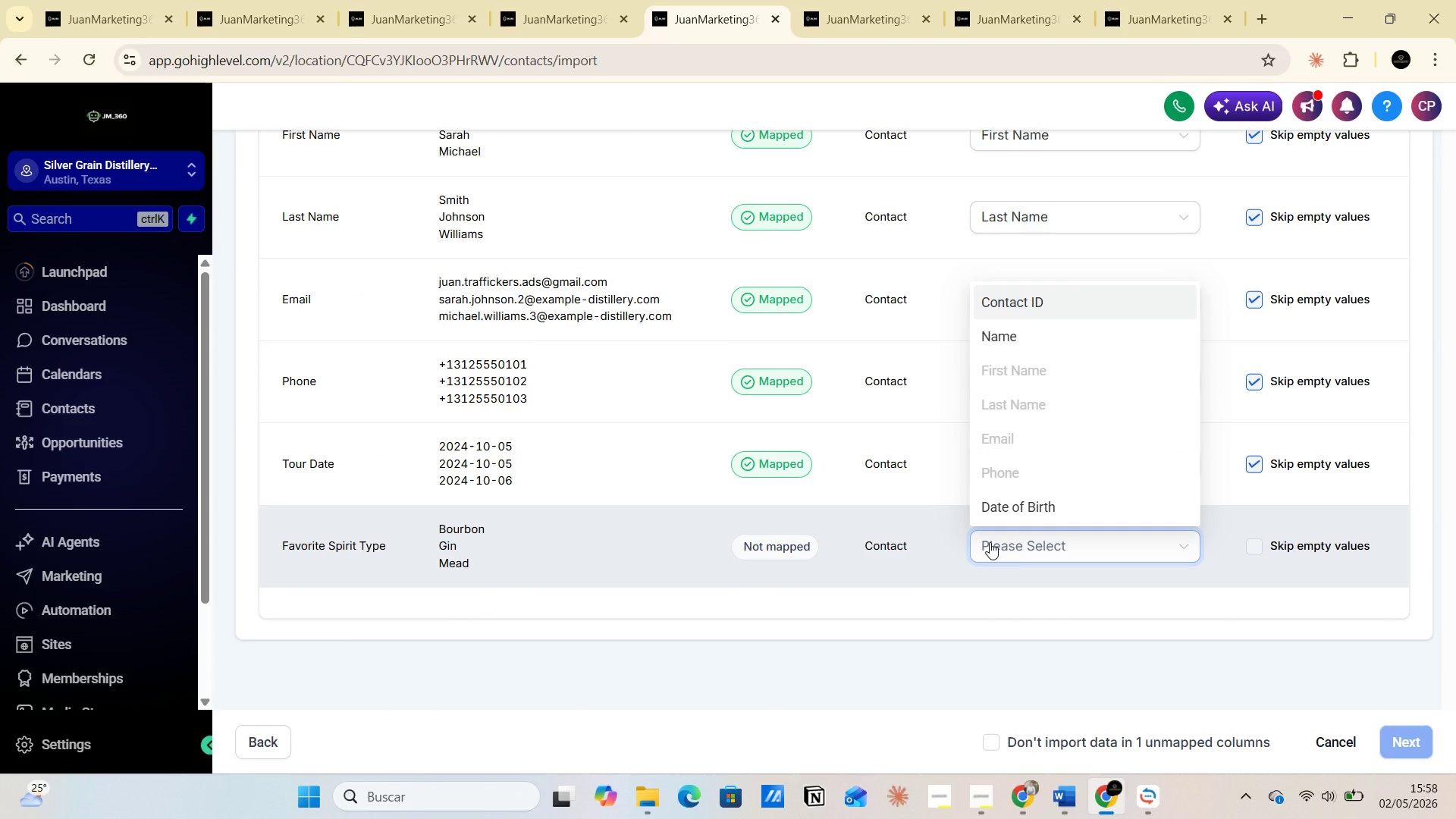 
key(F)
 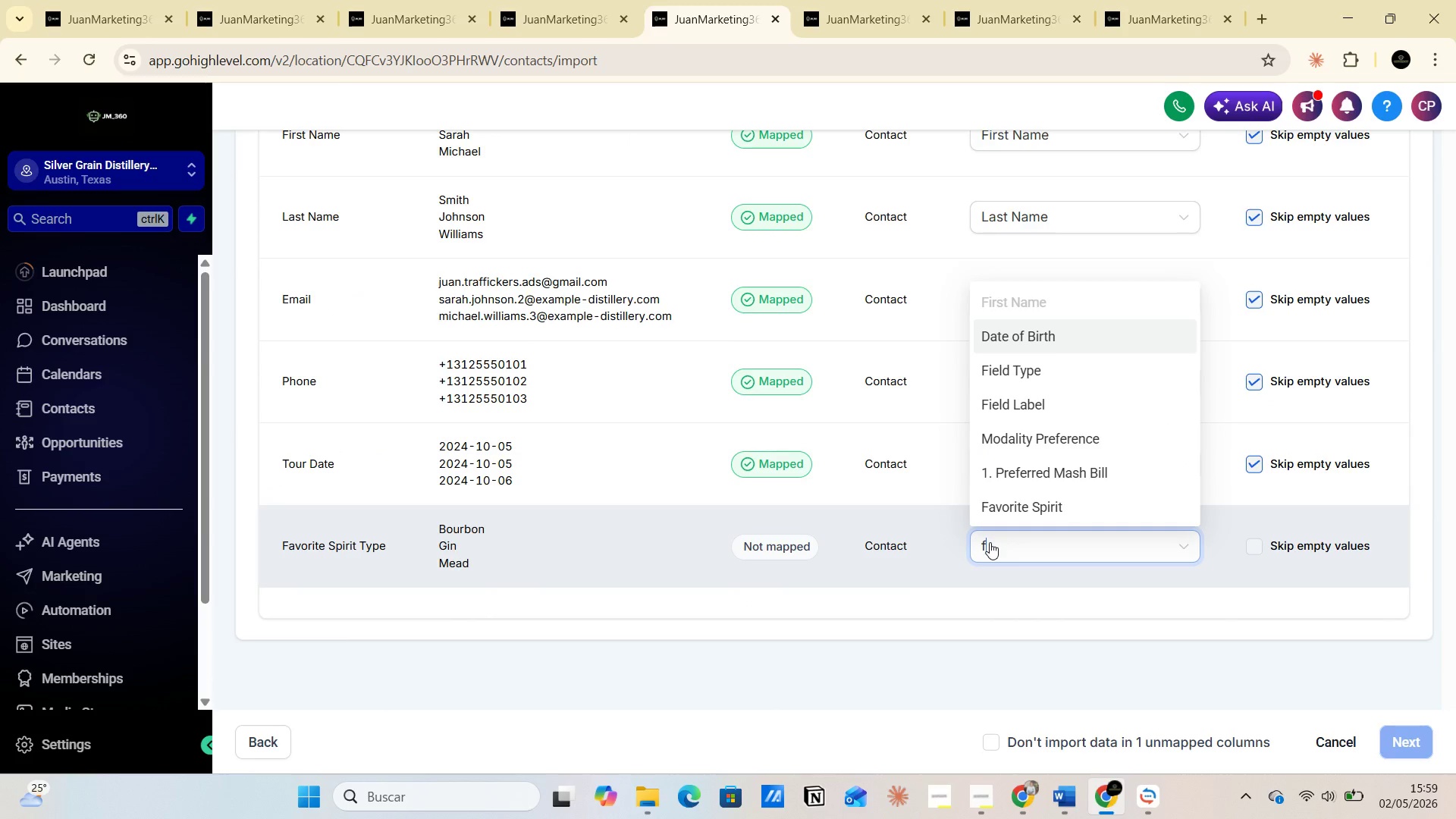 
key(A)
 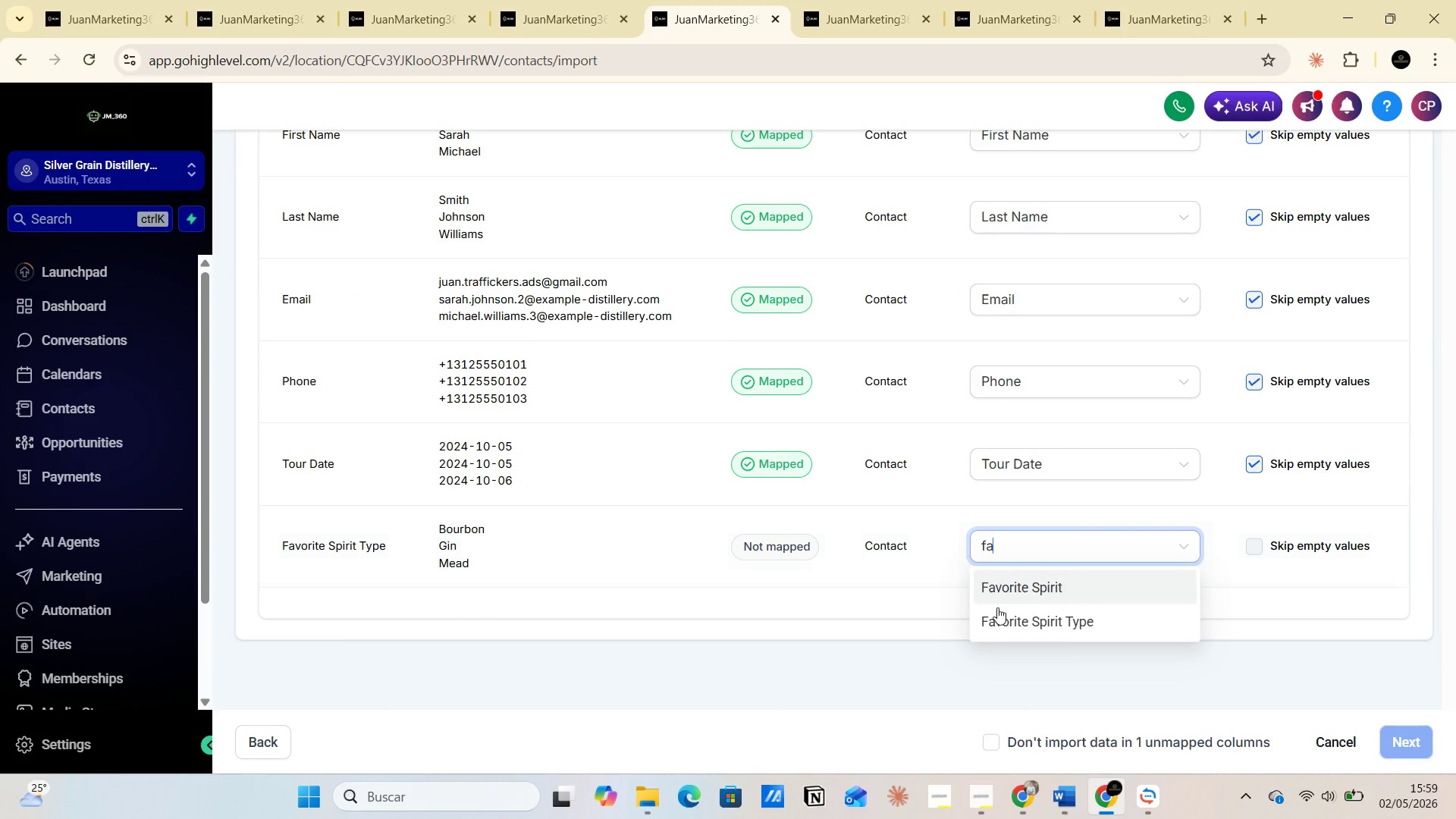 
left_click([996, 620])
 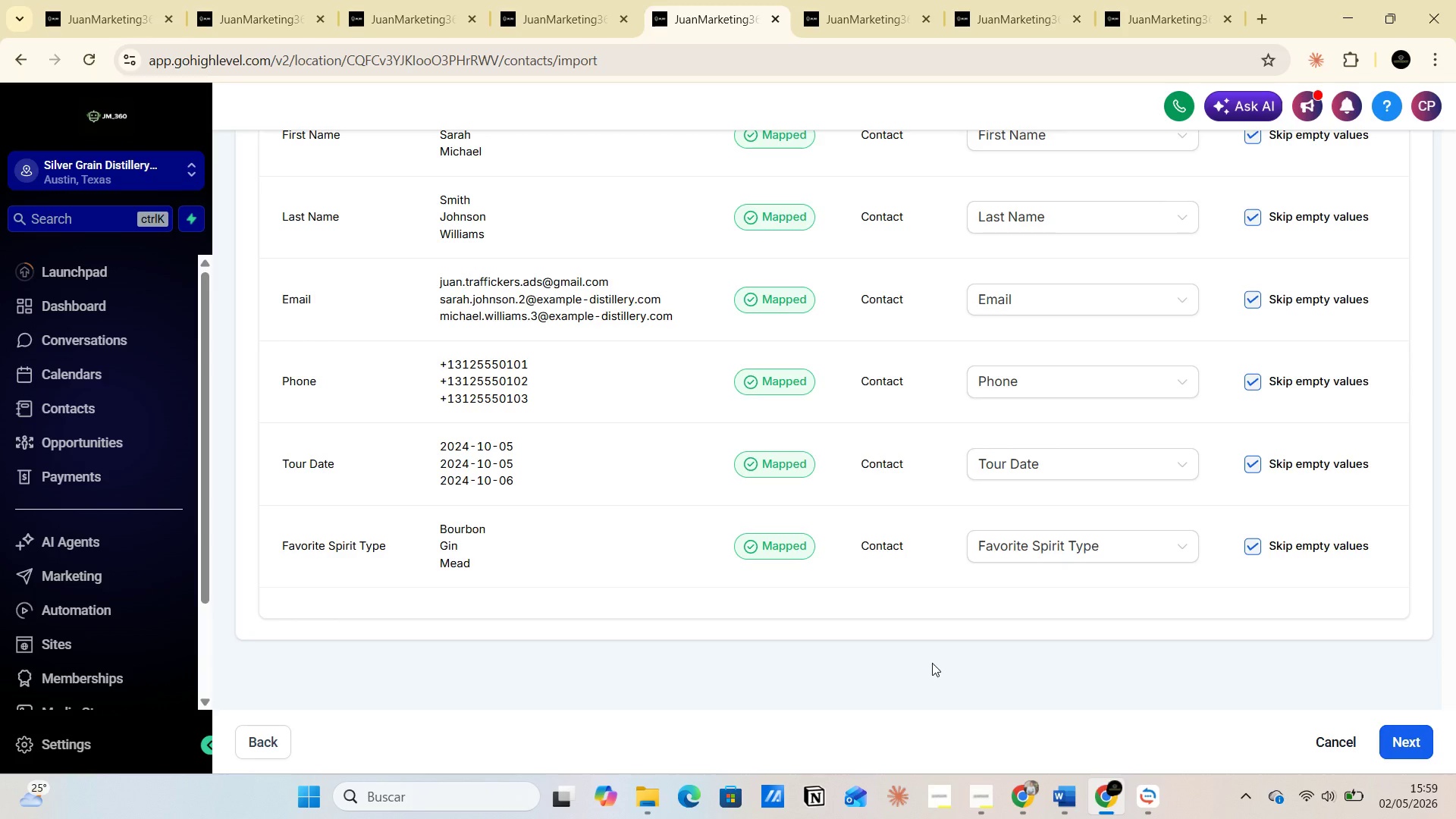 
wait(5.72)
 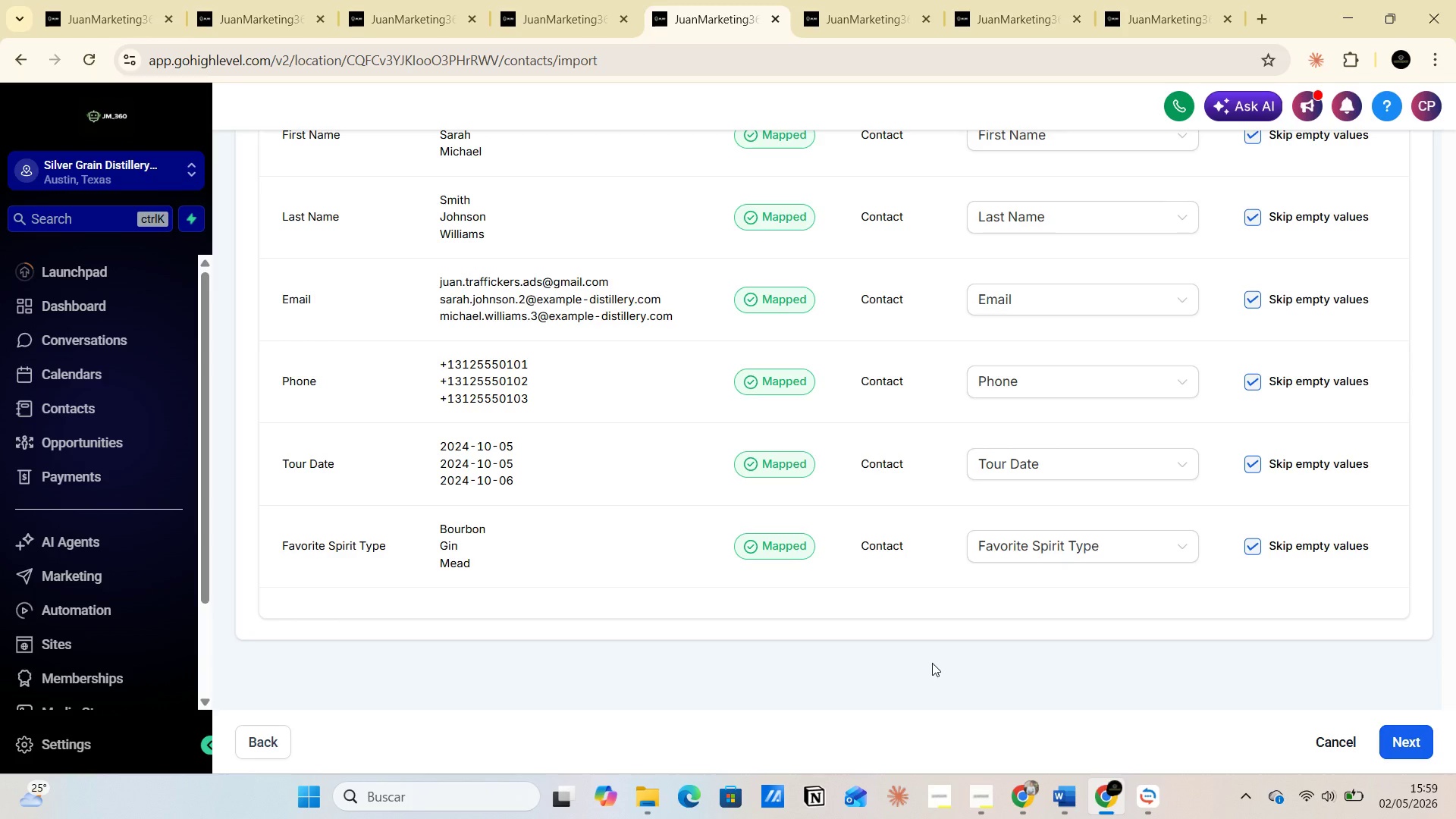 
scroll: coordinate [1337, 422], scroll_direction: up, amount: 7.0
 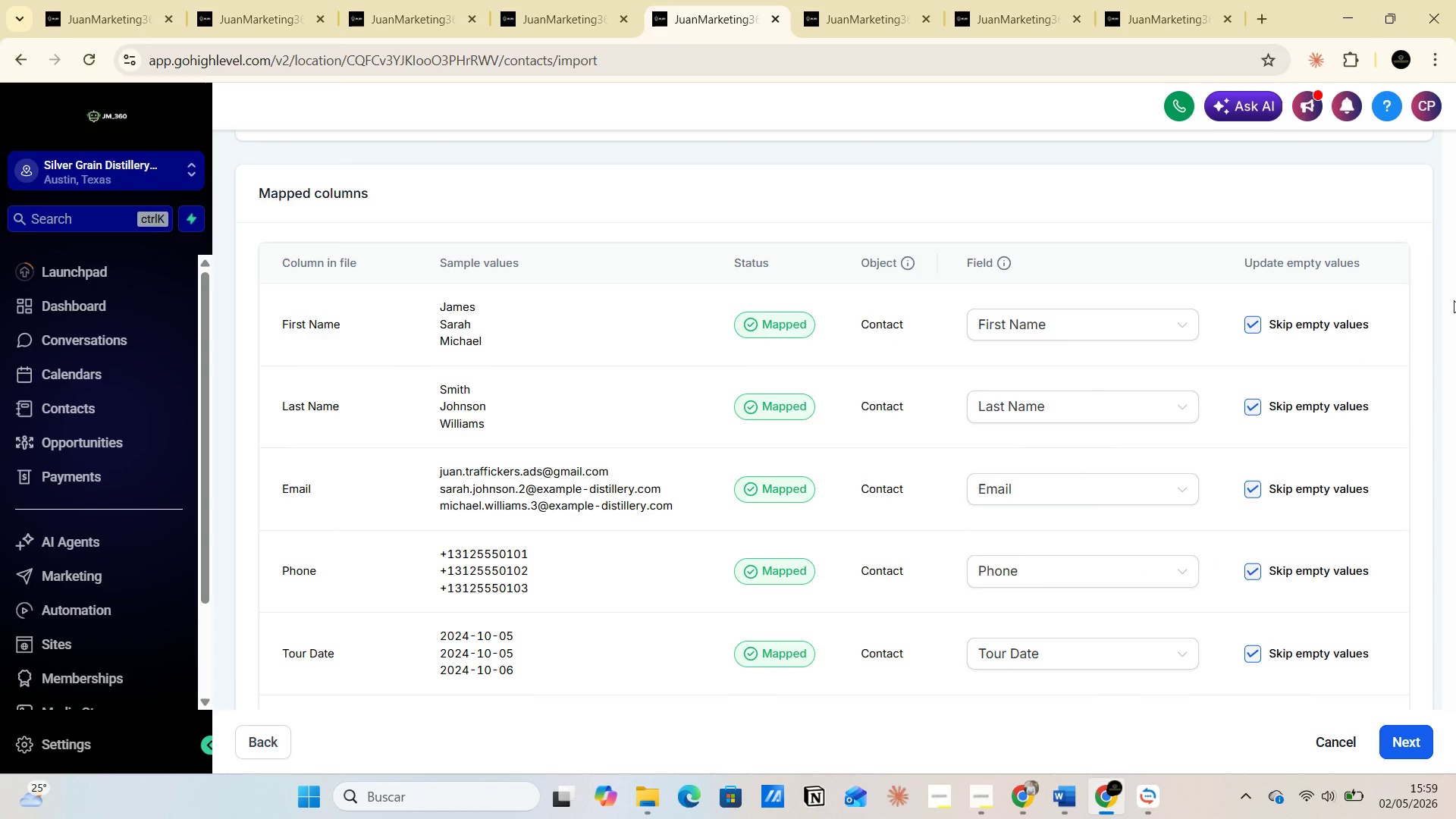 
scroll: coordinate [1222, 313], scroll_direction: down, amount: 5.0
 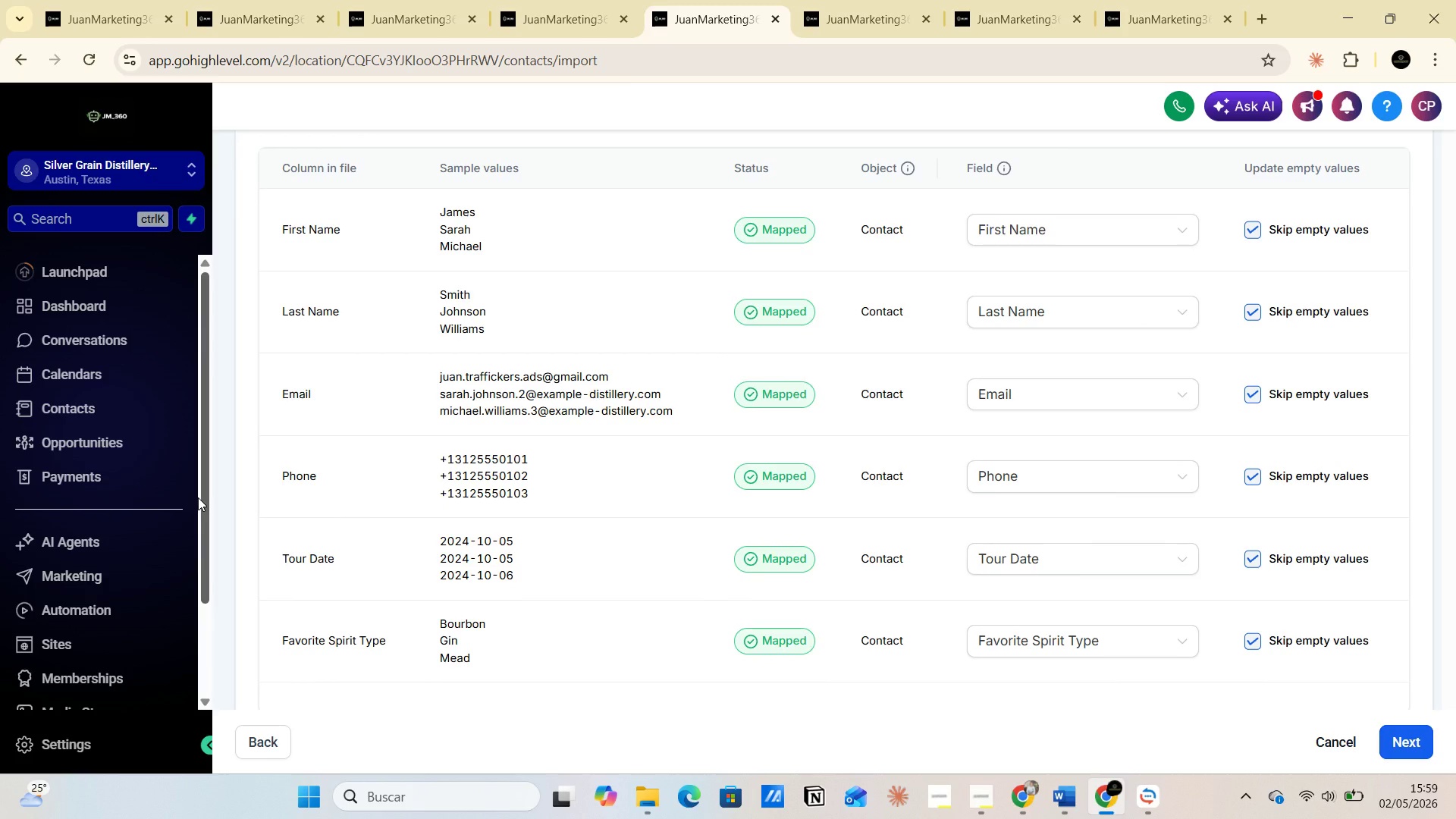 
key(PrintScreen)
 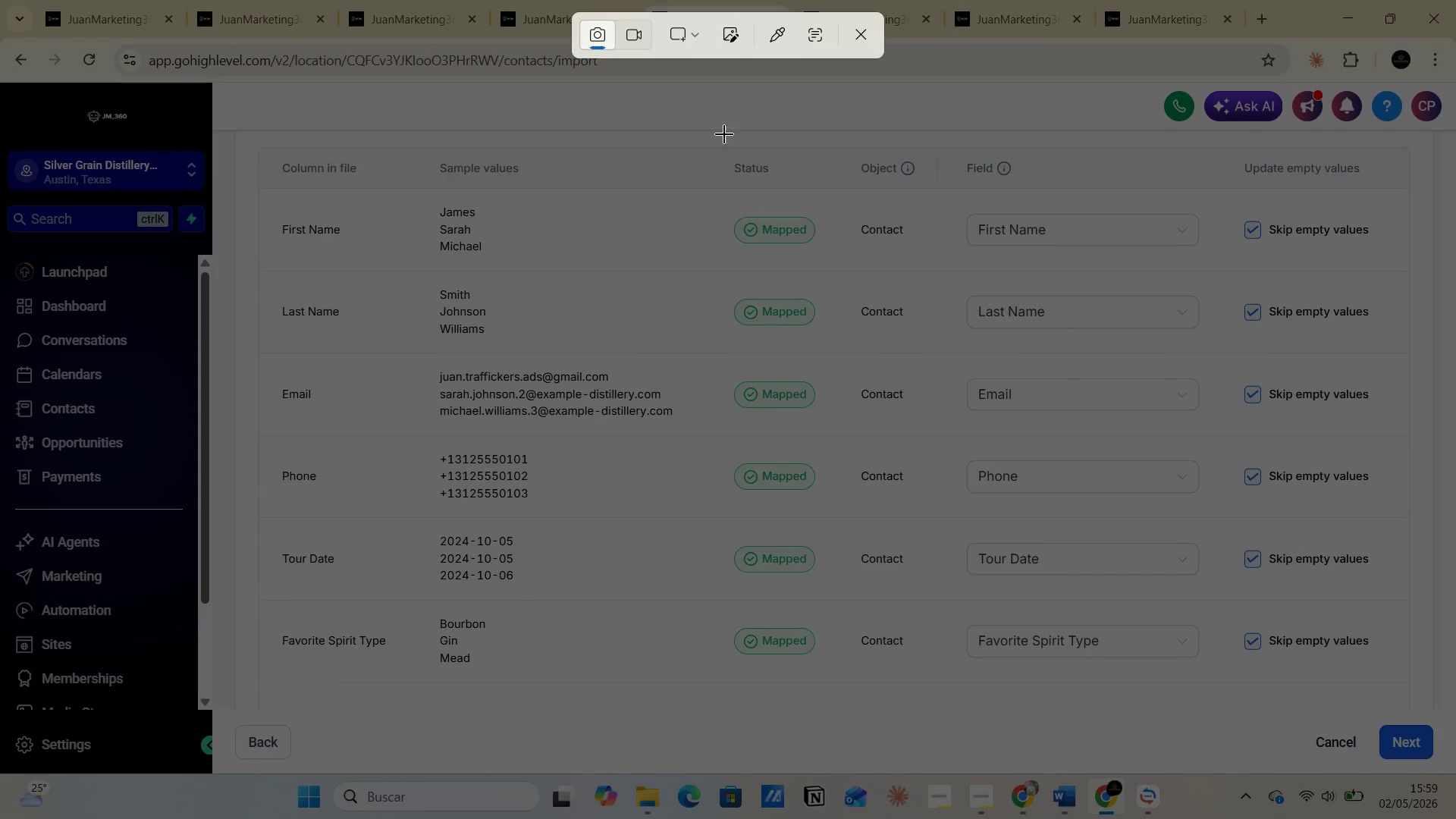 
left_click([702, 17])
 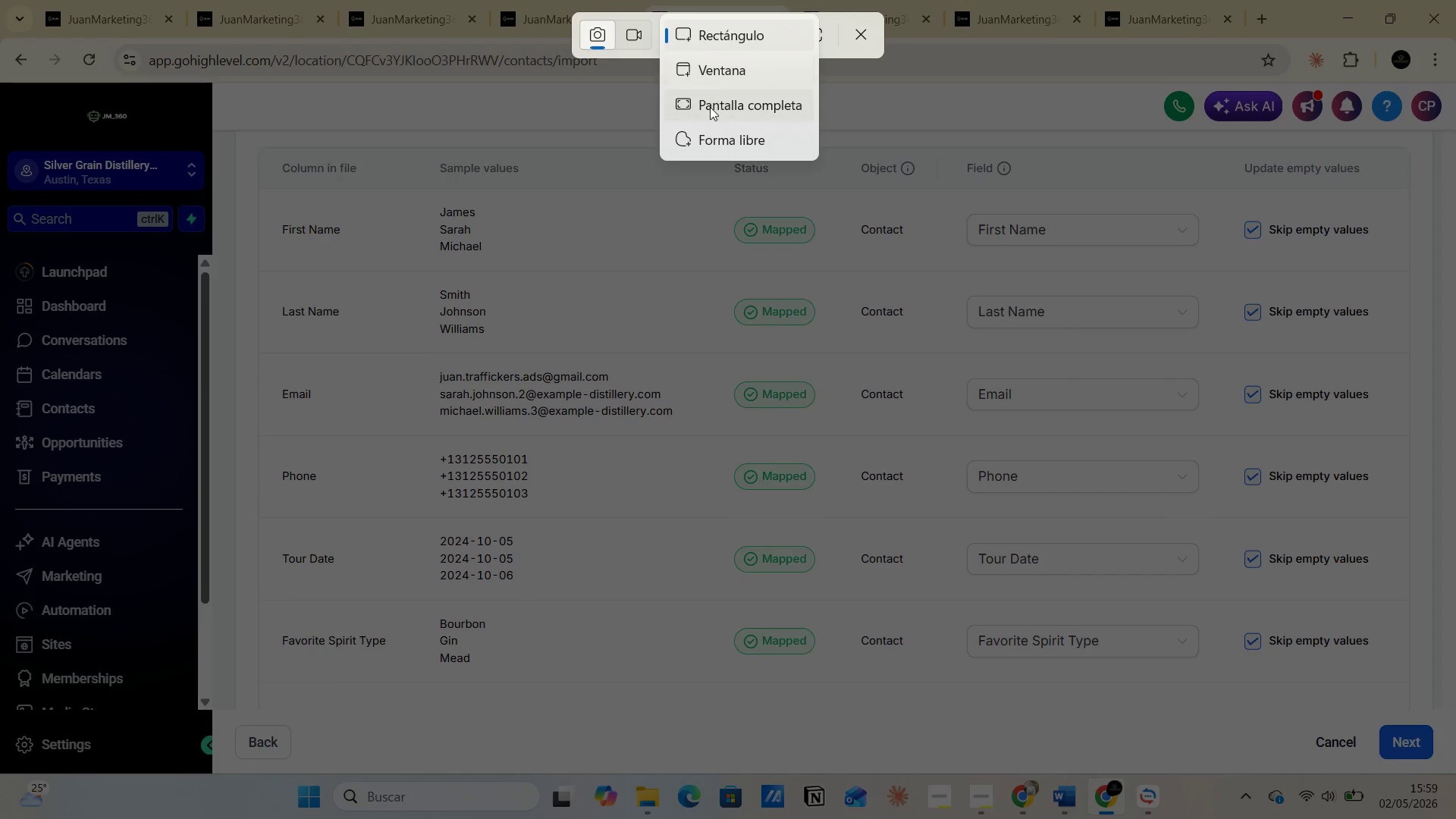 
left_click([710, 108])
 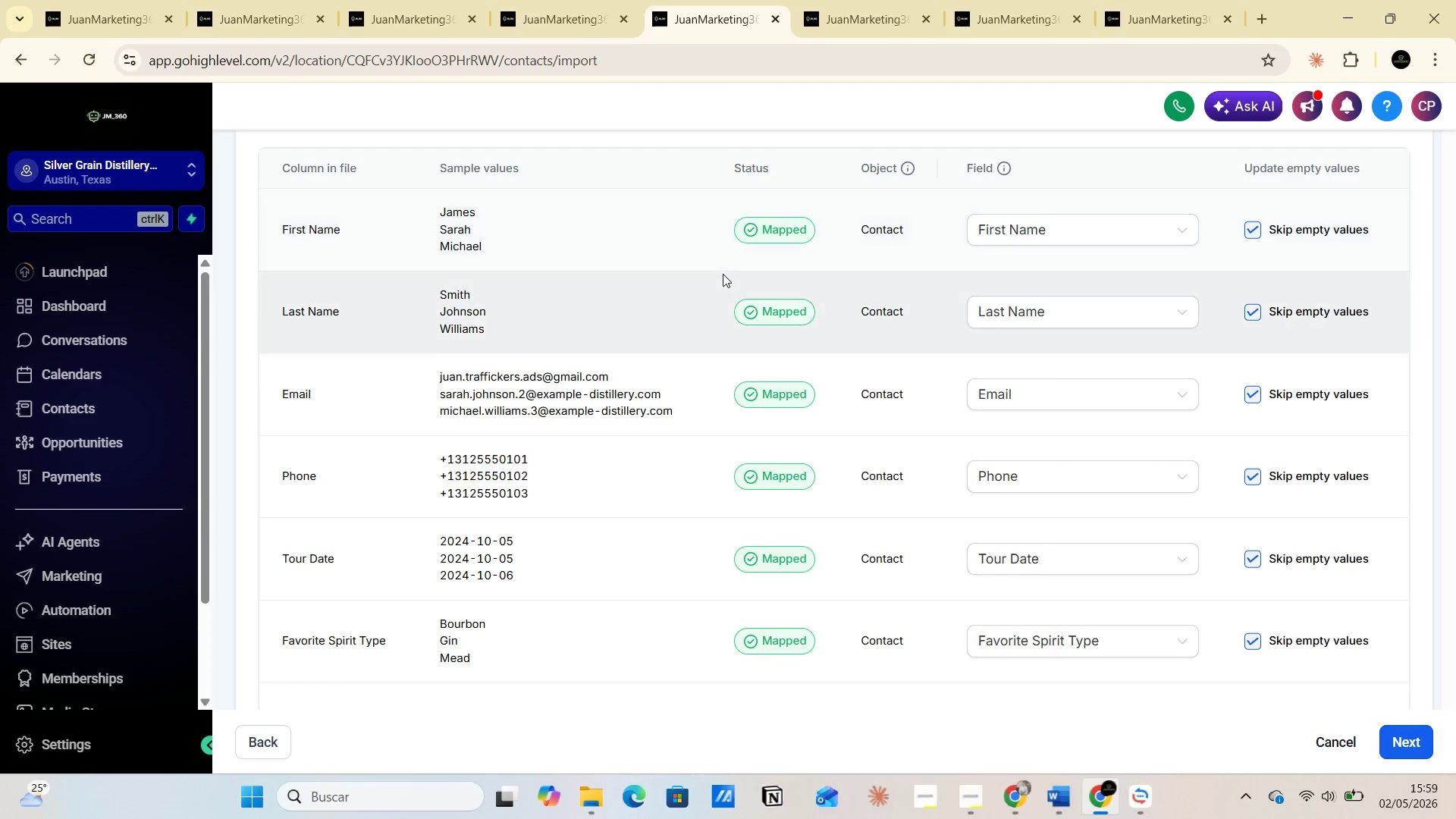 
key(Alt+AltLeft)
 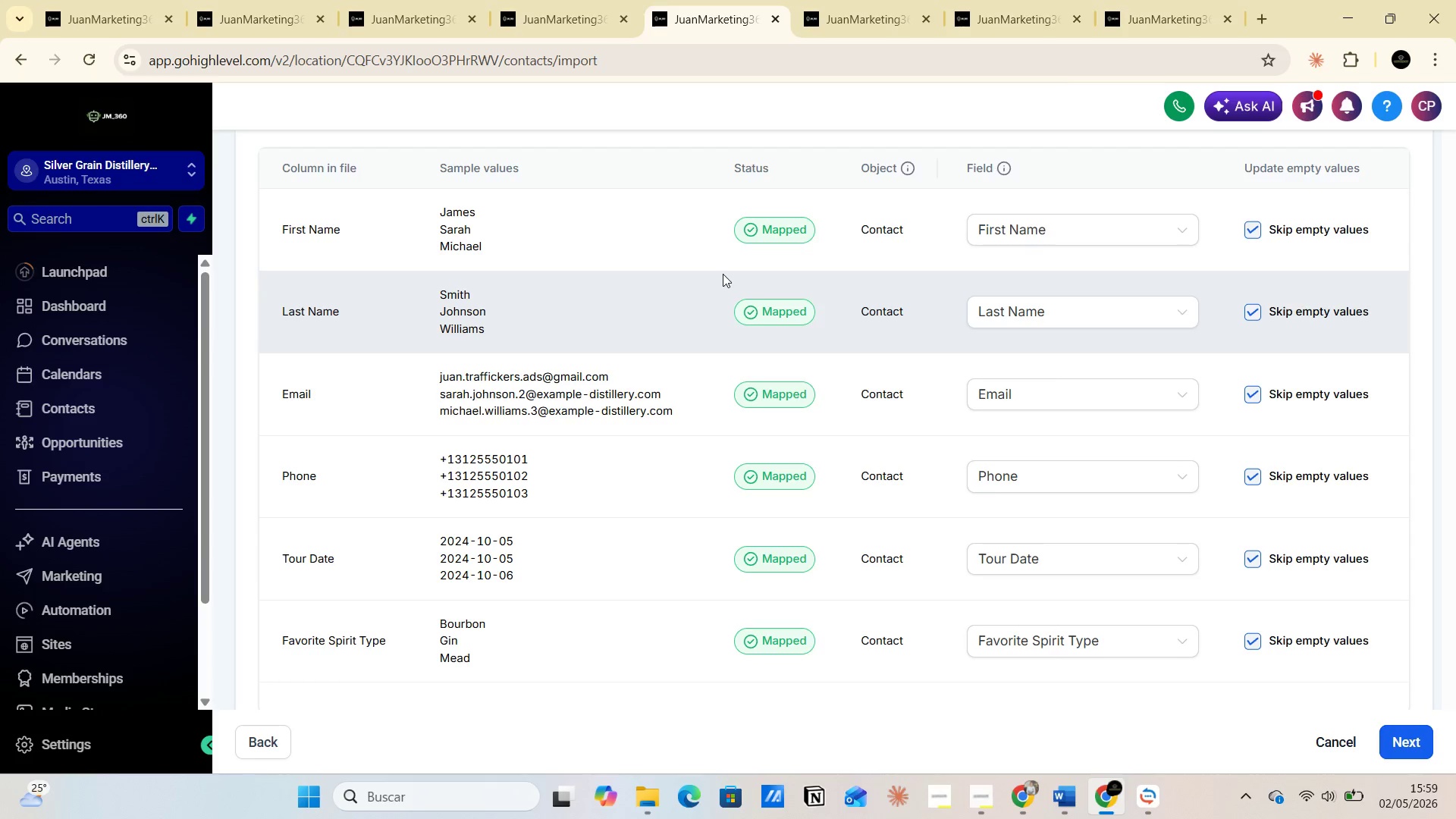 
key(Alt+Tab)
 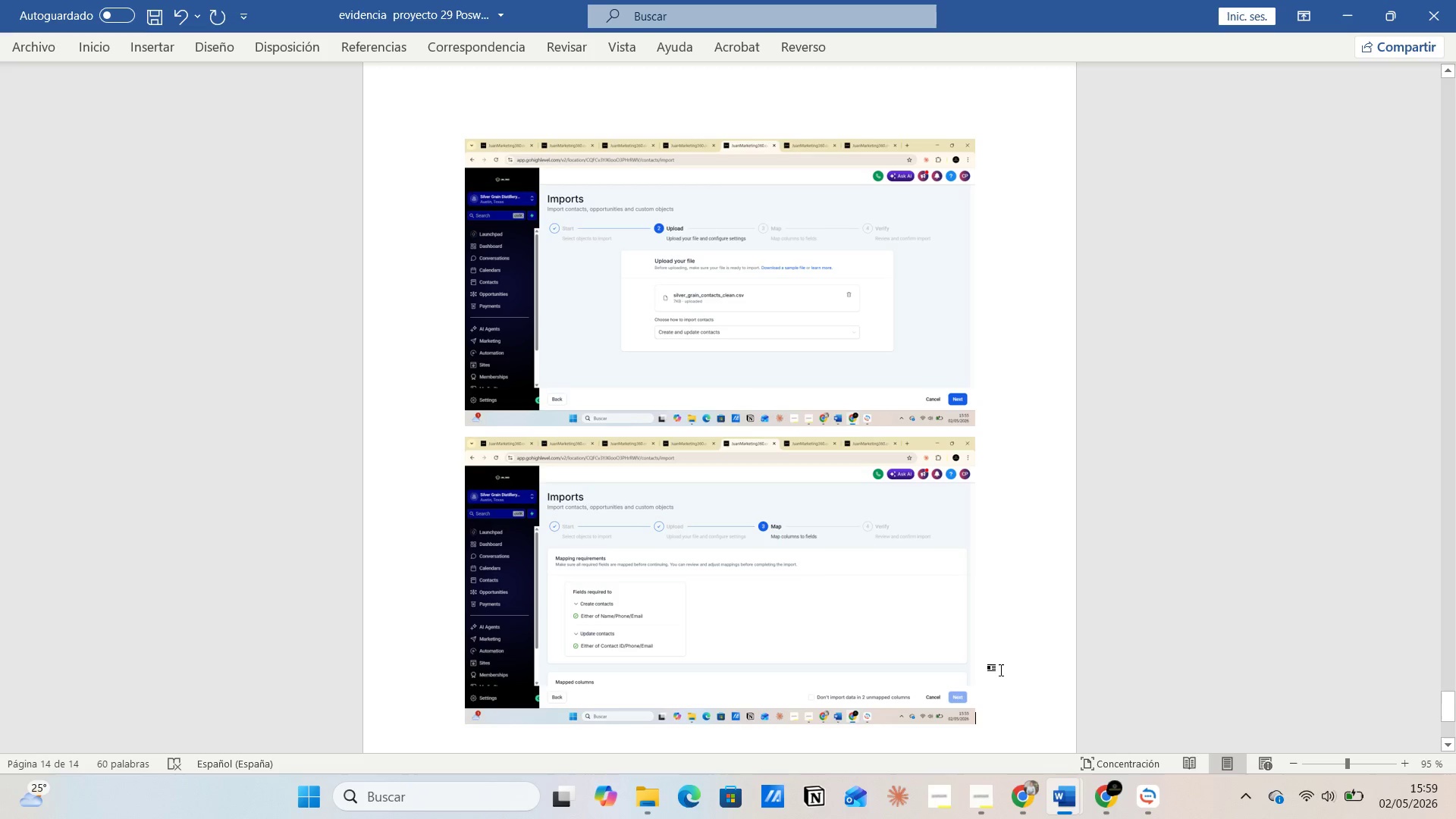 
key(Enter)
 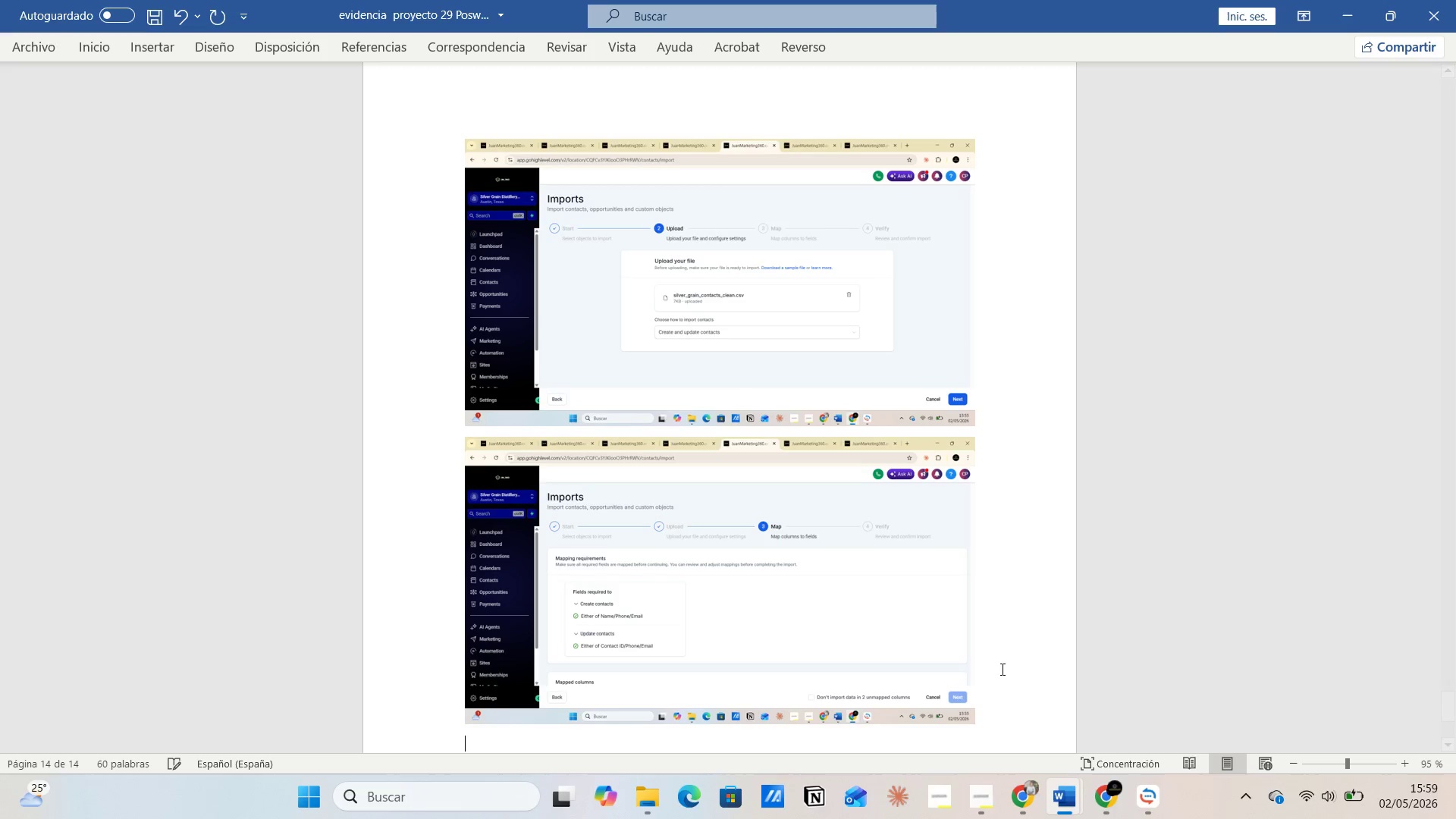 
key(Control+V)
 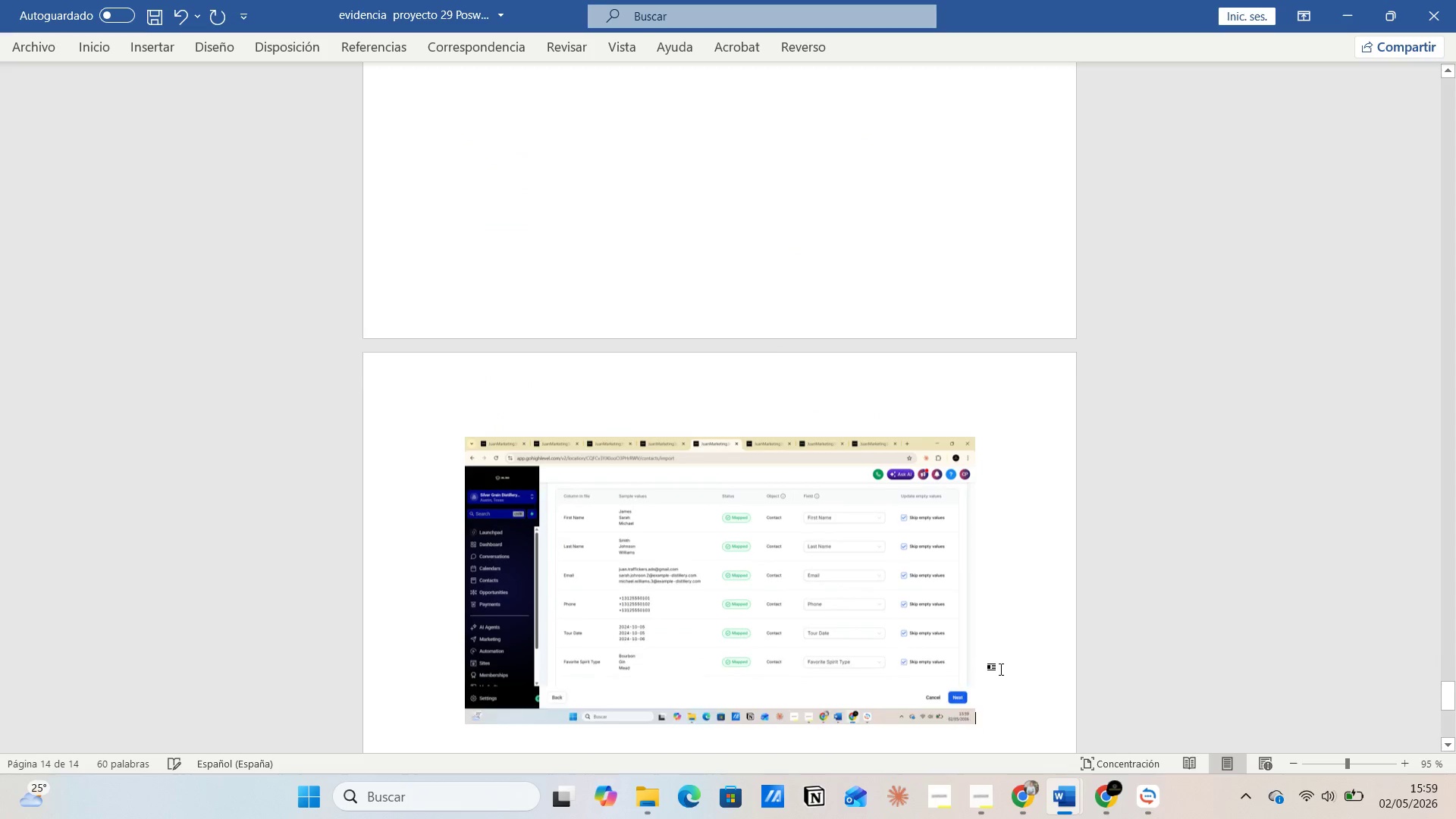 
key(Alt+AltLeft)
 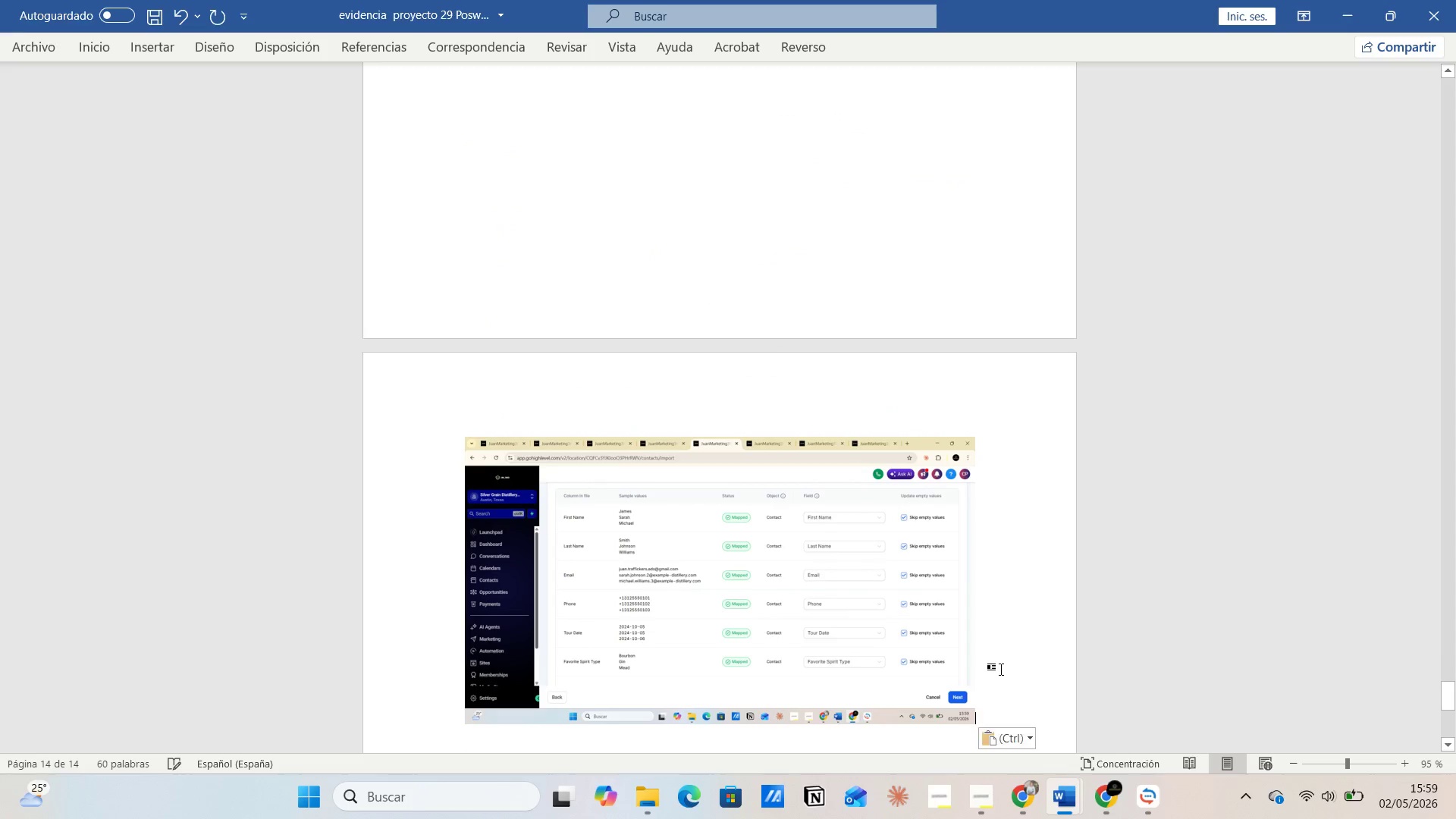 
key(Alt+Tab)
 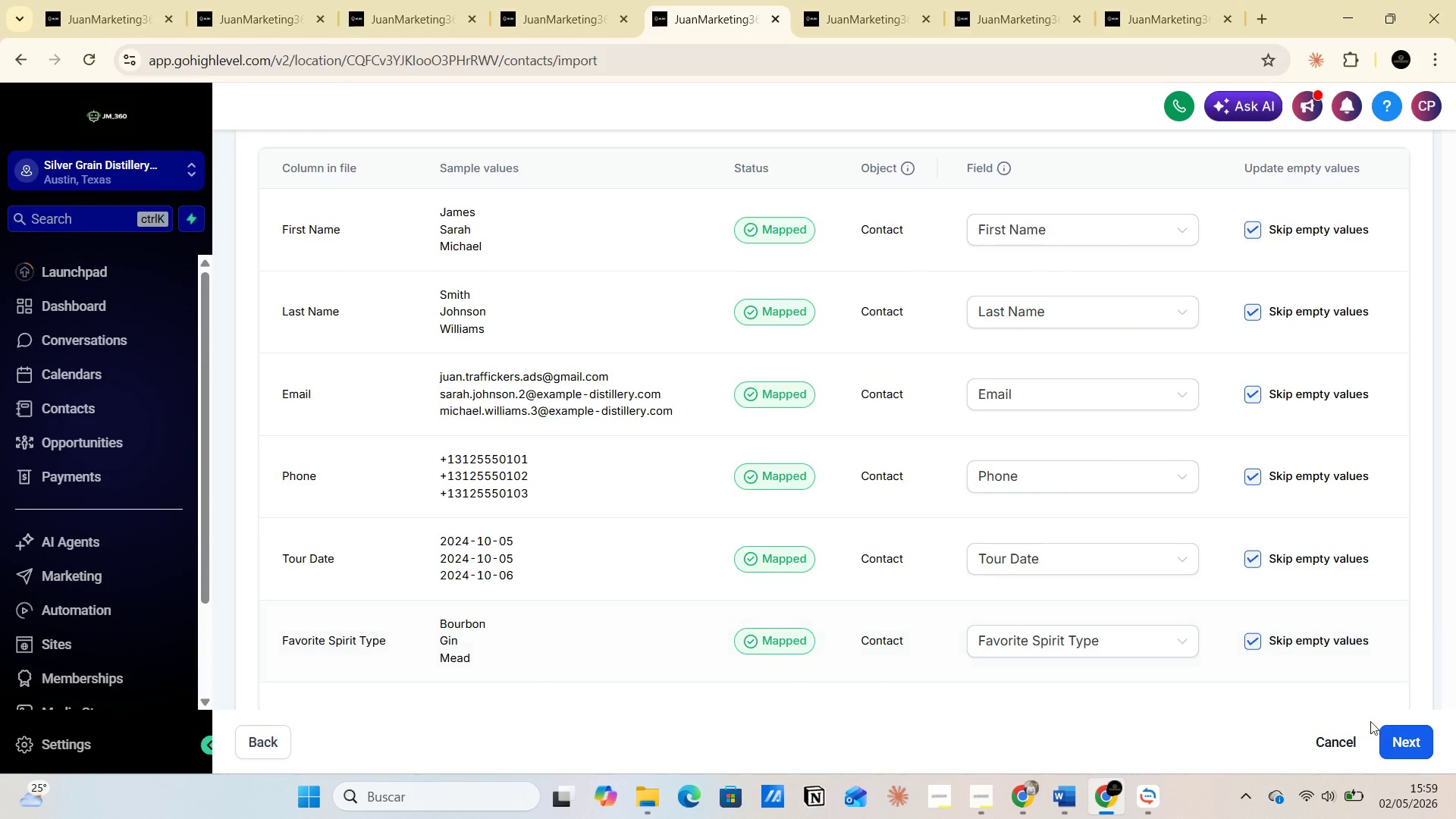 
left_click([1398, 742])
 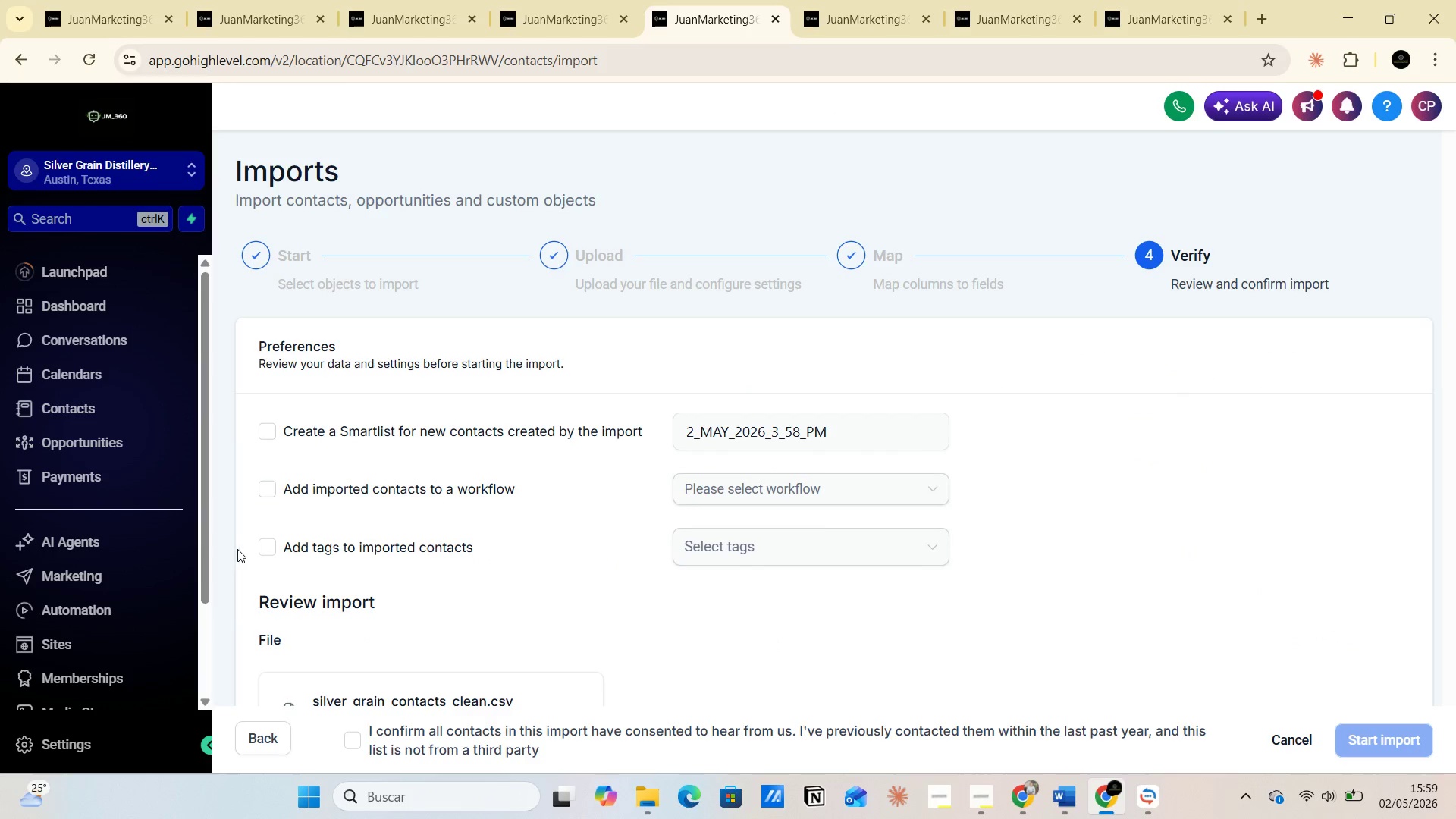 
left_click([262, 544])
 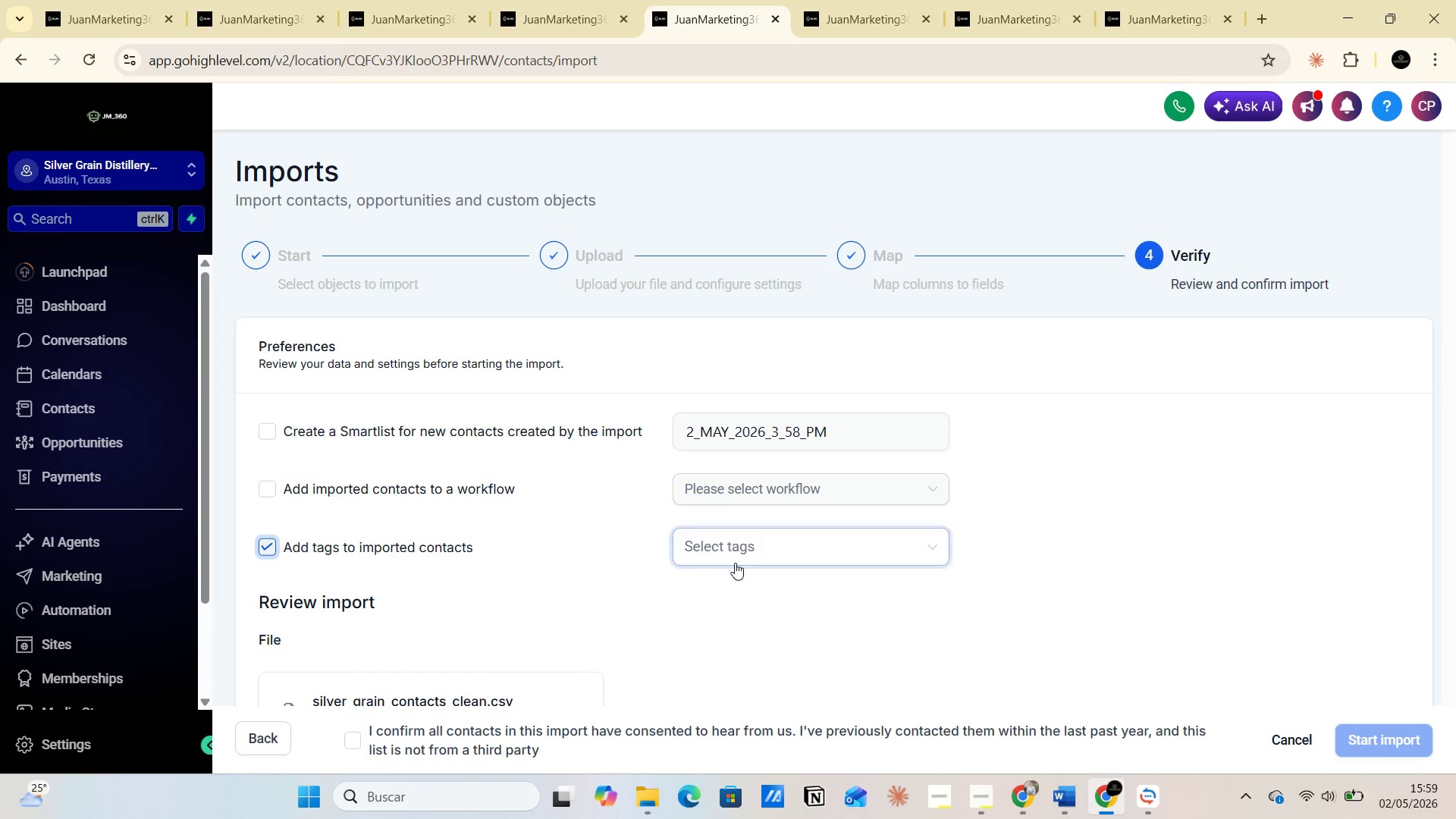 
left_click([742, 551])
 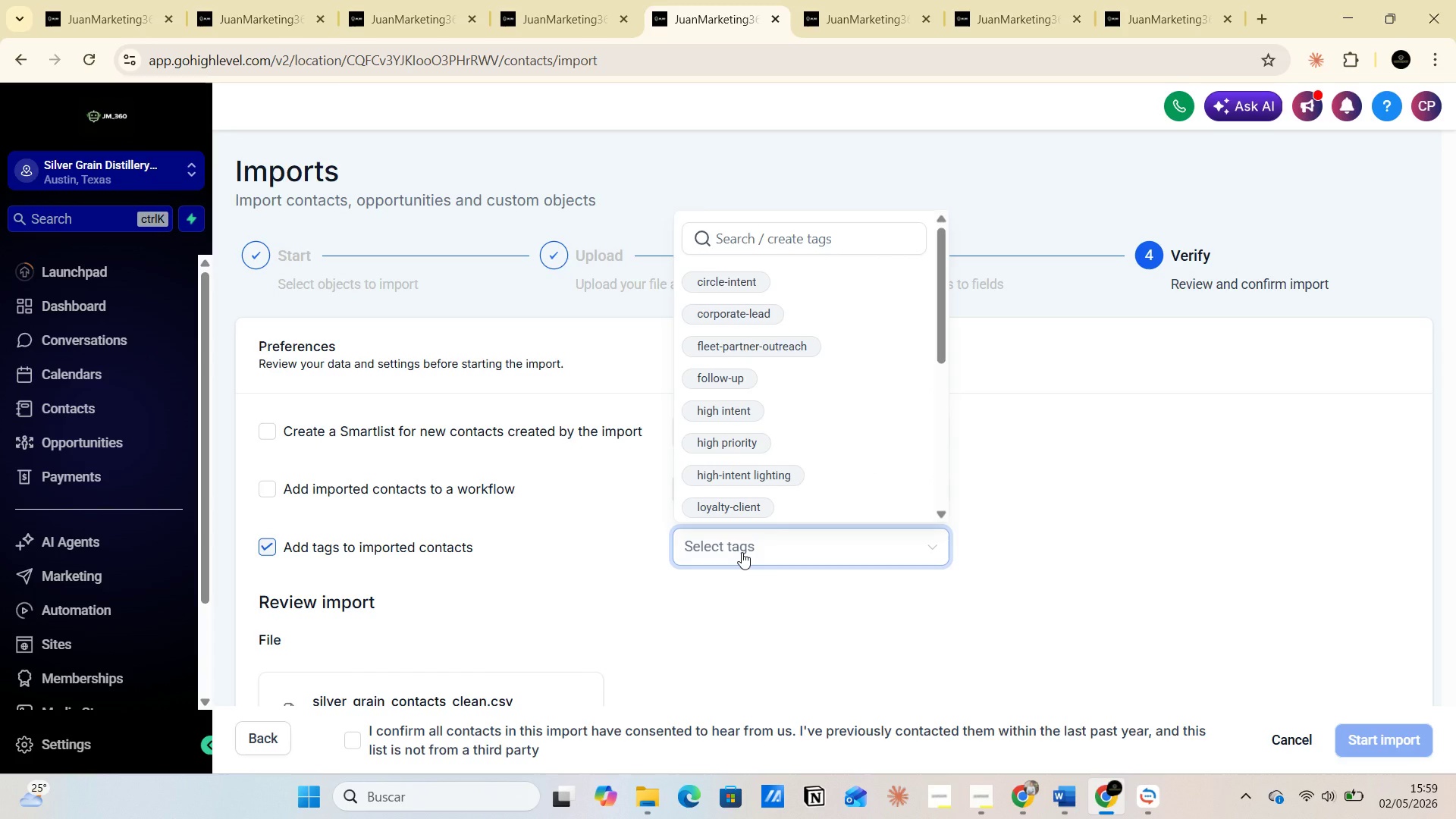 
wait(16.81)
 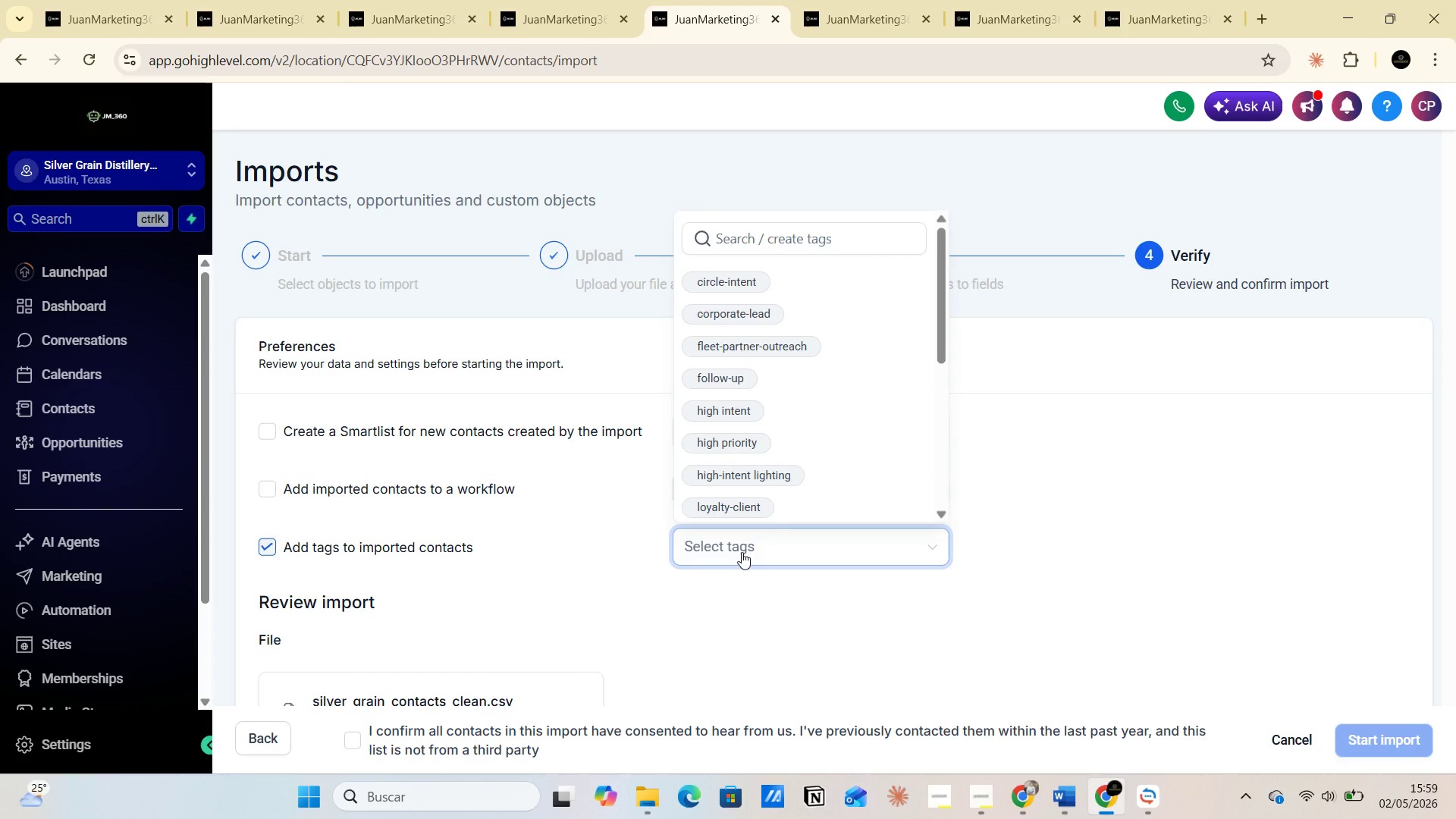 
left_click([763, 539])
 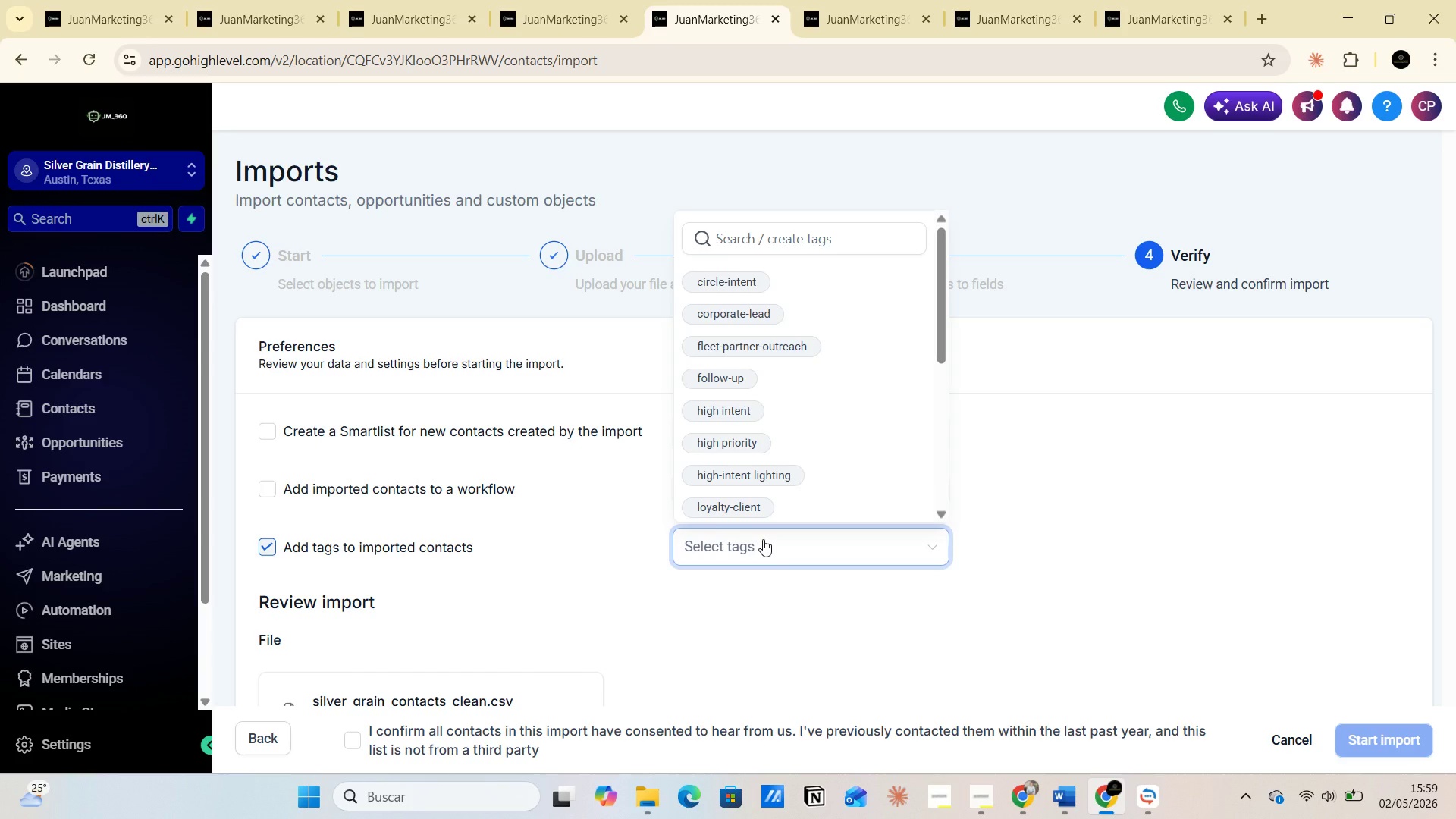 
key(T)
 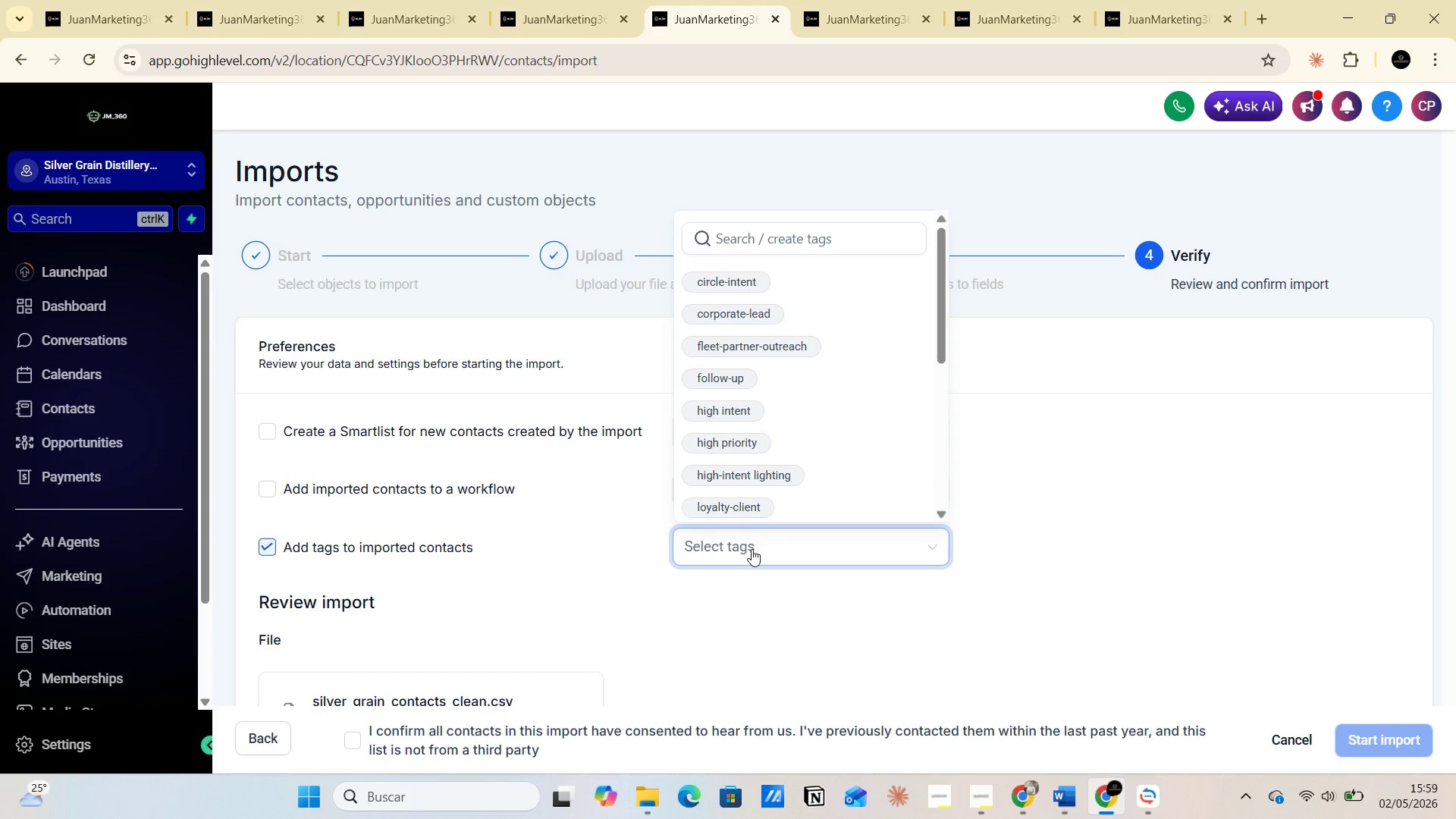 
left_click([752, 549])
 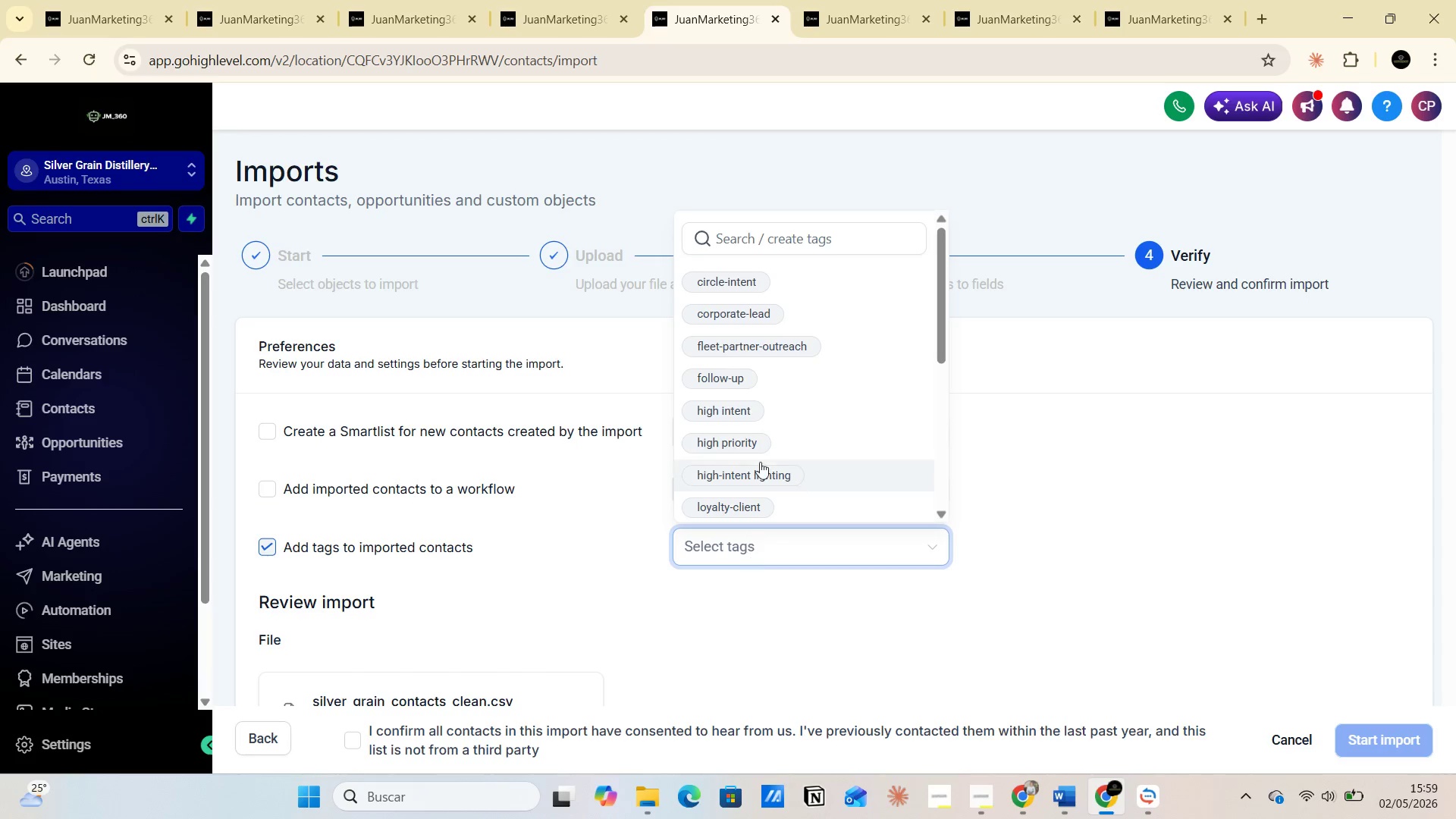 
left_click([733, 240])
 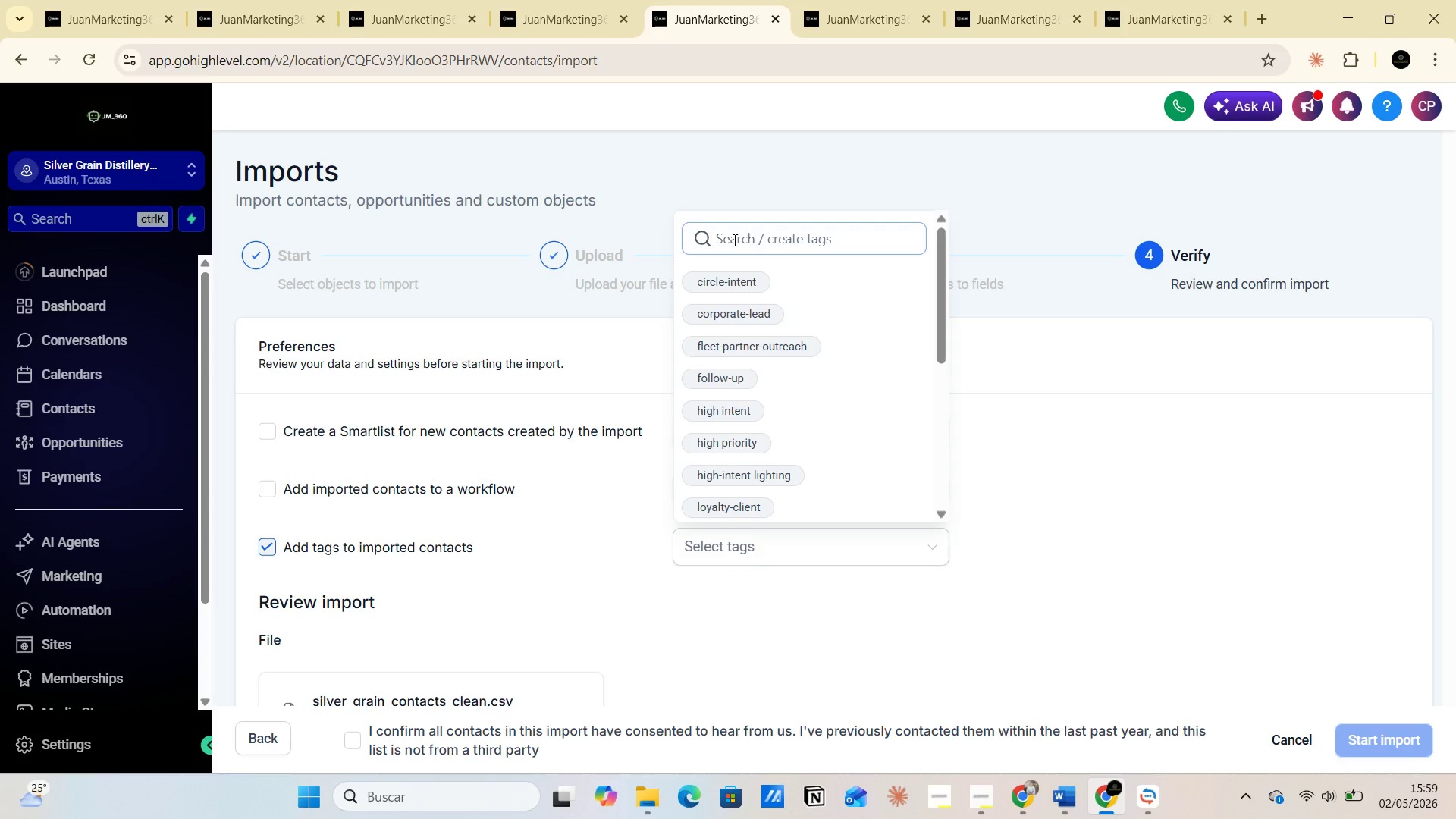 
type(tour)
 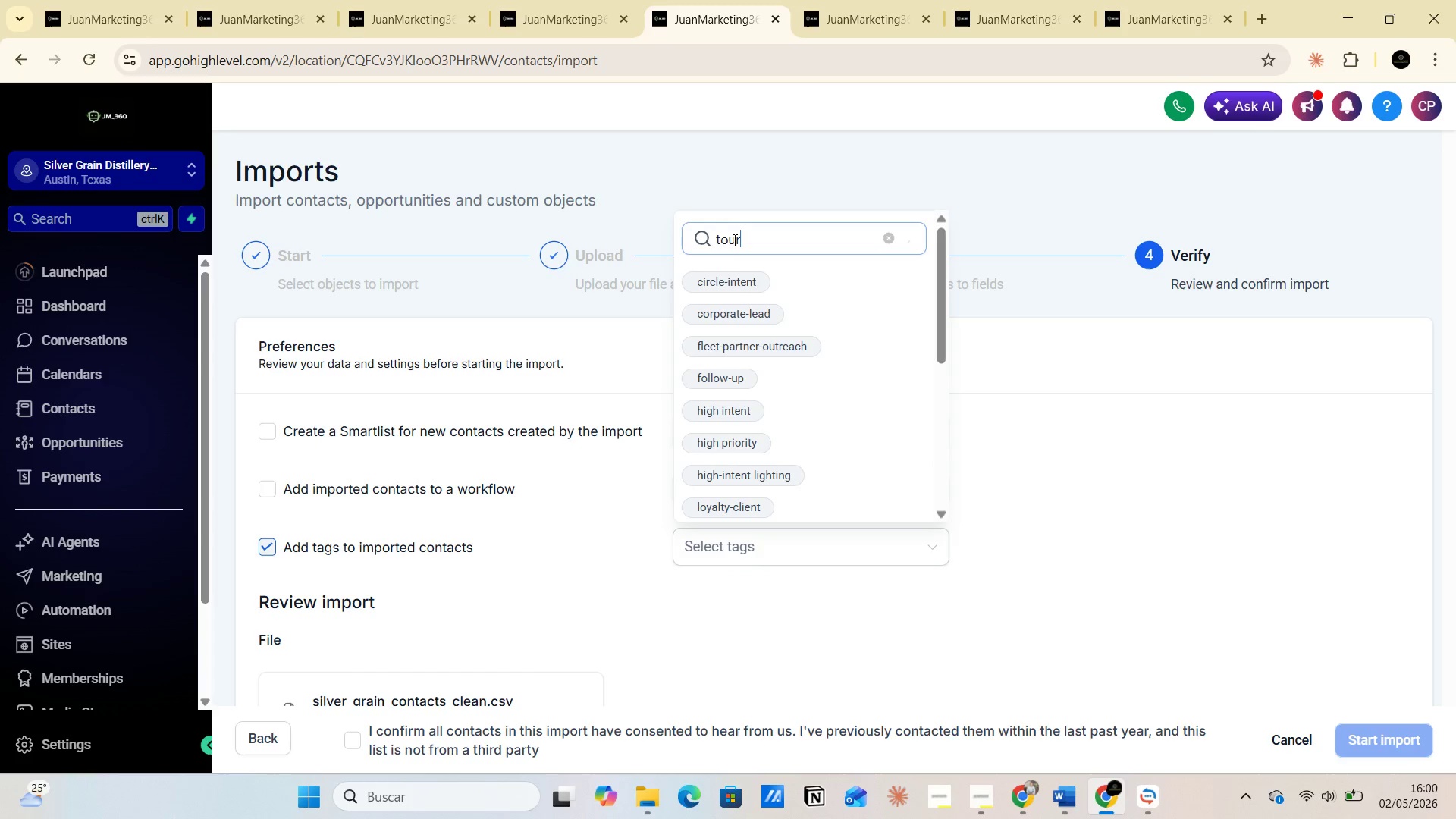 
mouse_move([744, 489])
 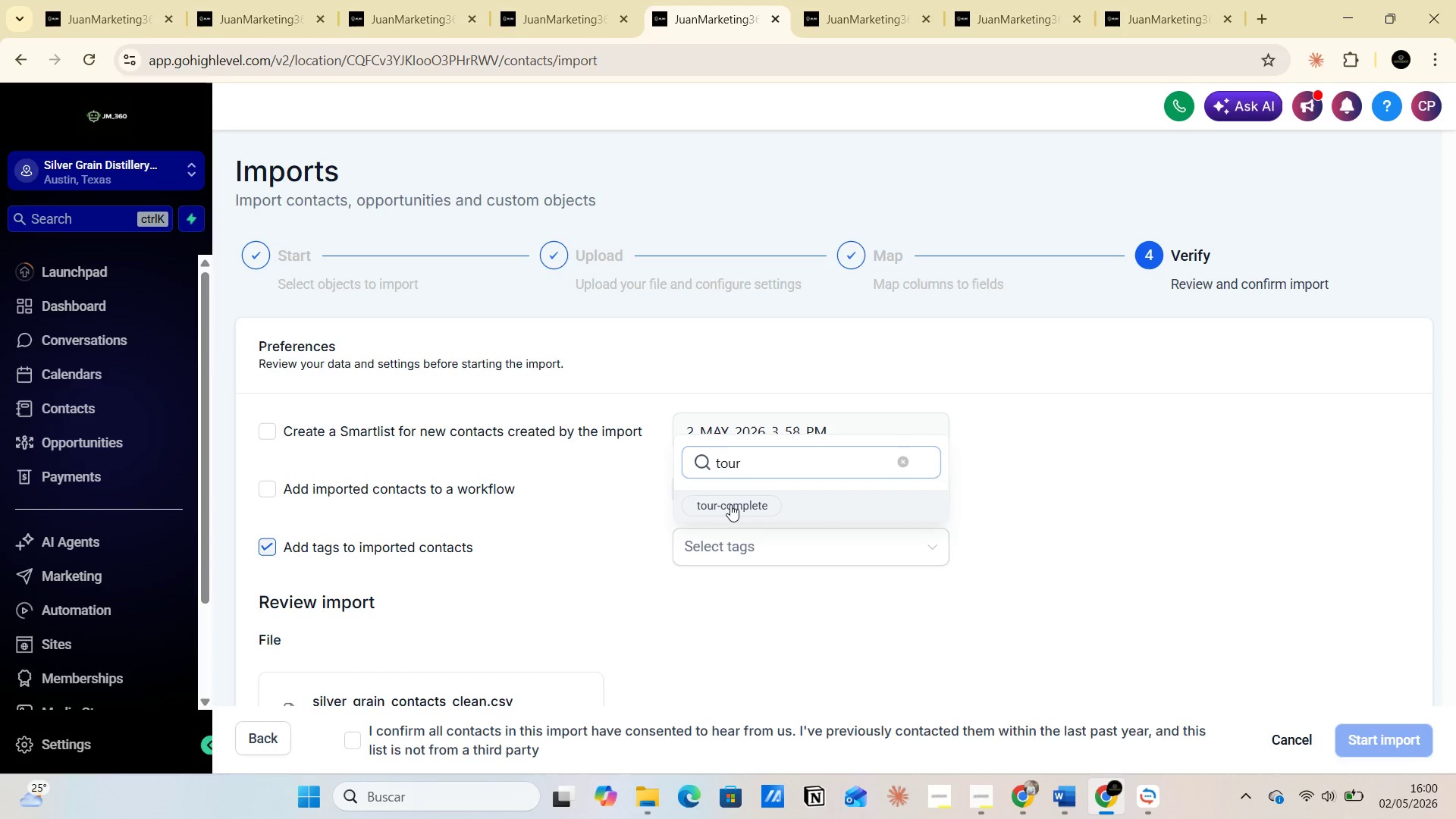 
left_click([730, 504])
 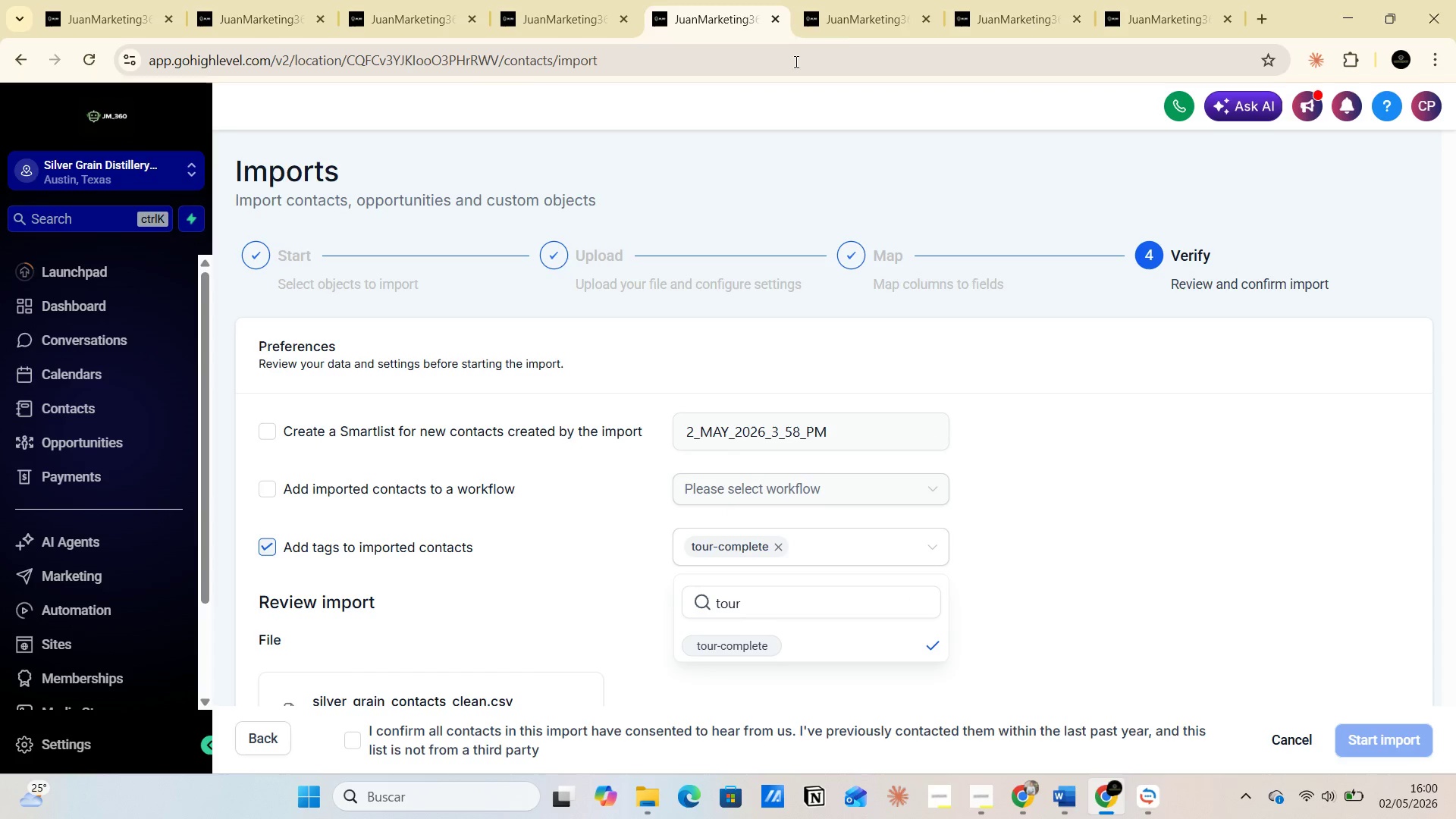 
left_click([874, 17])
 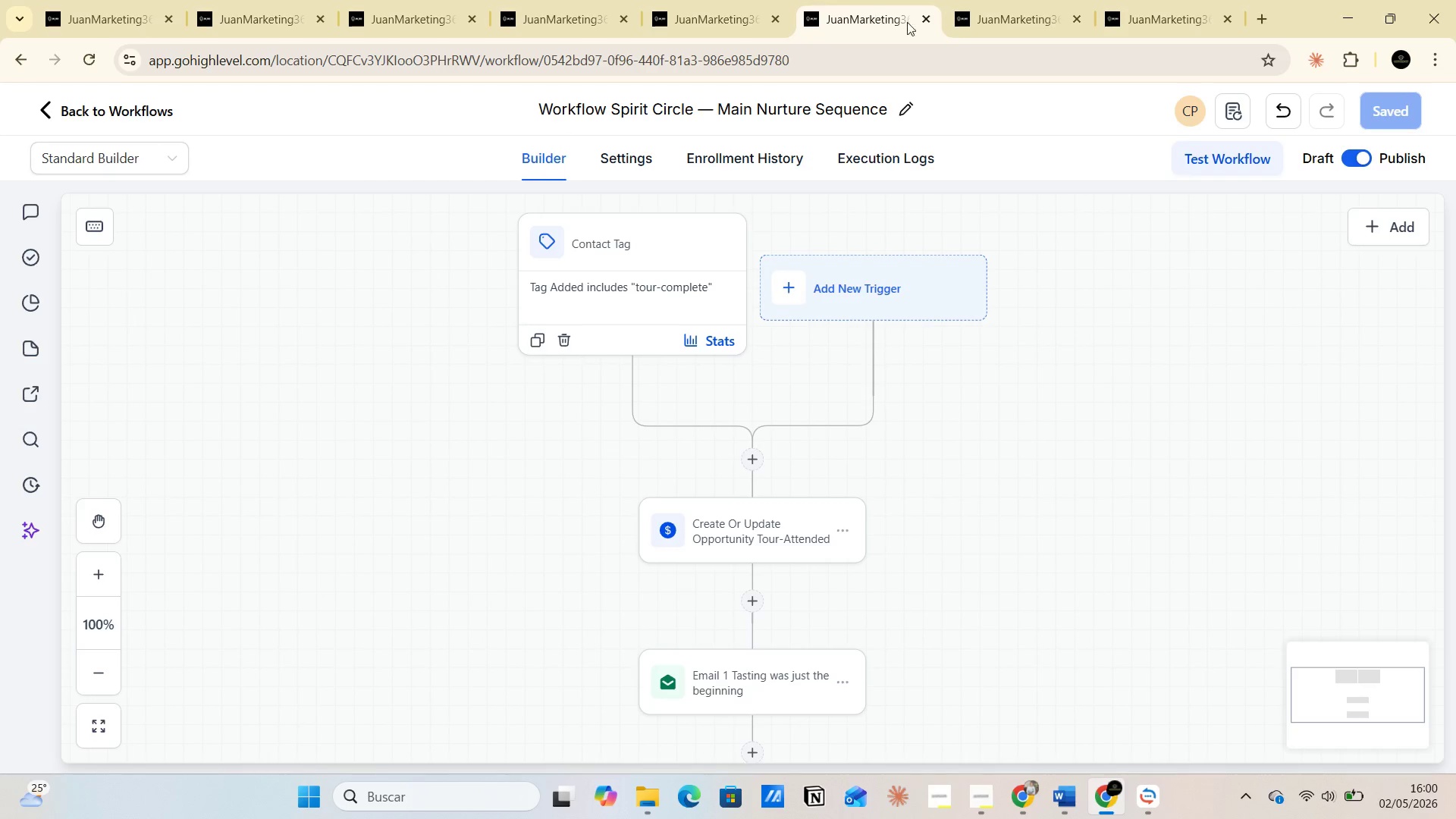 
scroll: coordinate [852, 402], scroll_direction: up, amount: 4.0
 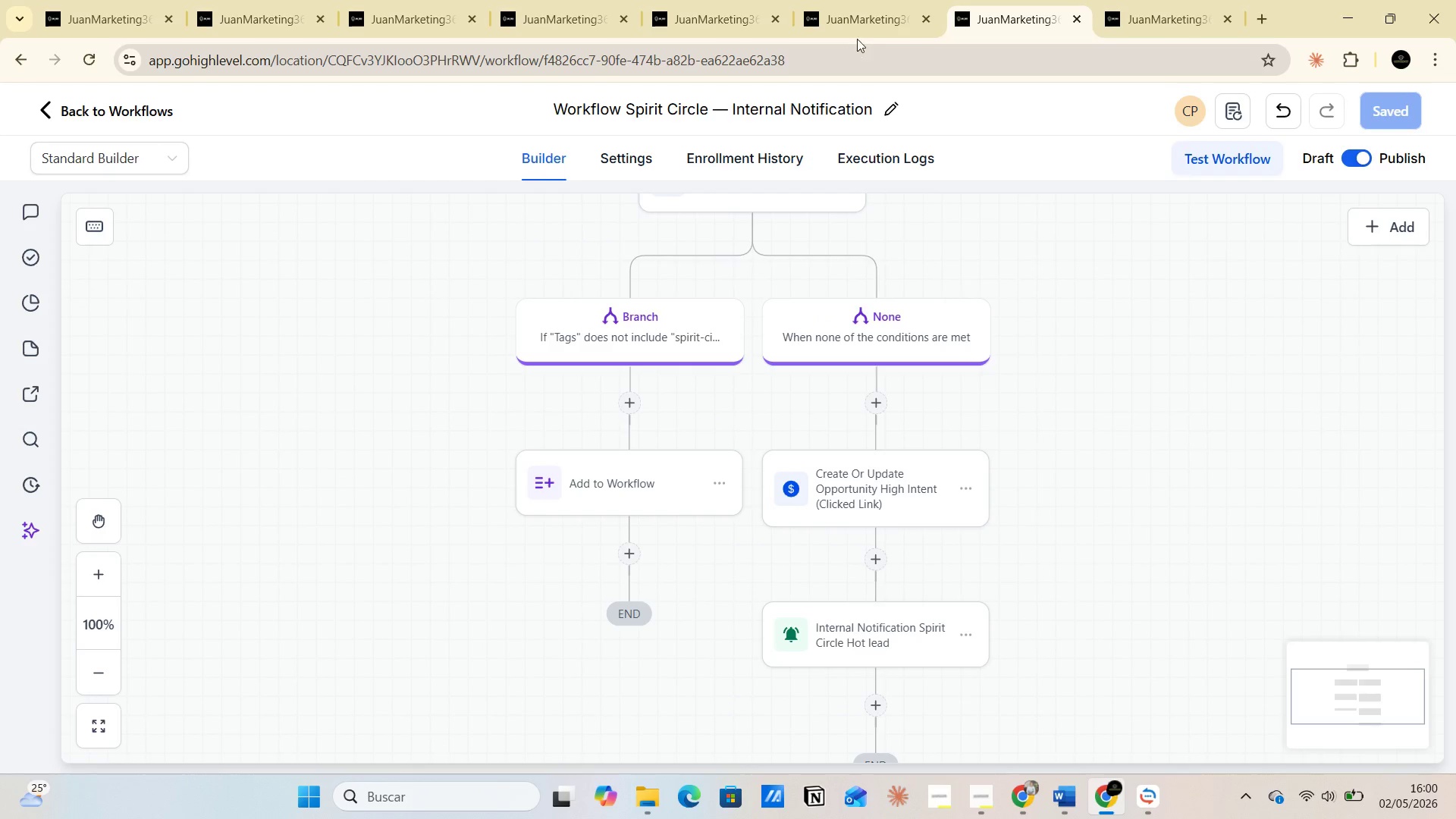 
left_click([1019, 13])
 